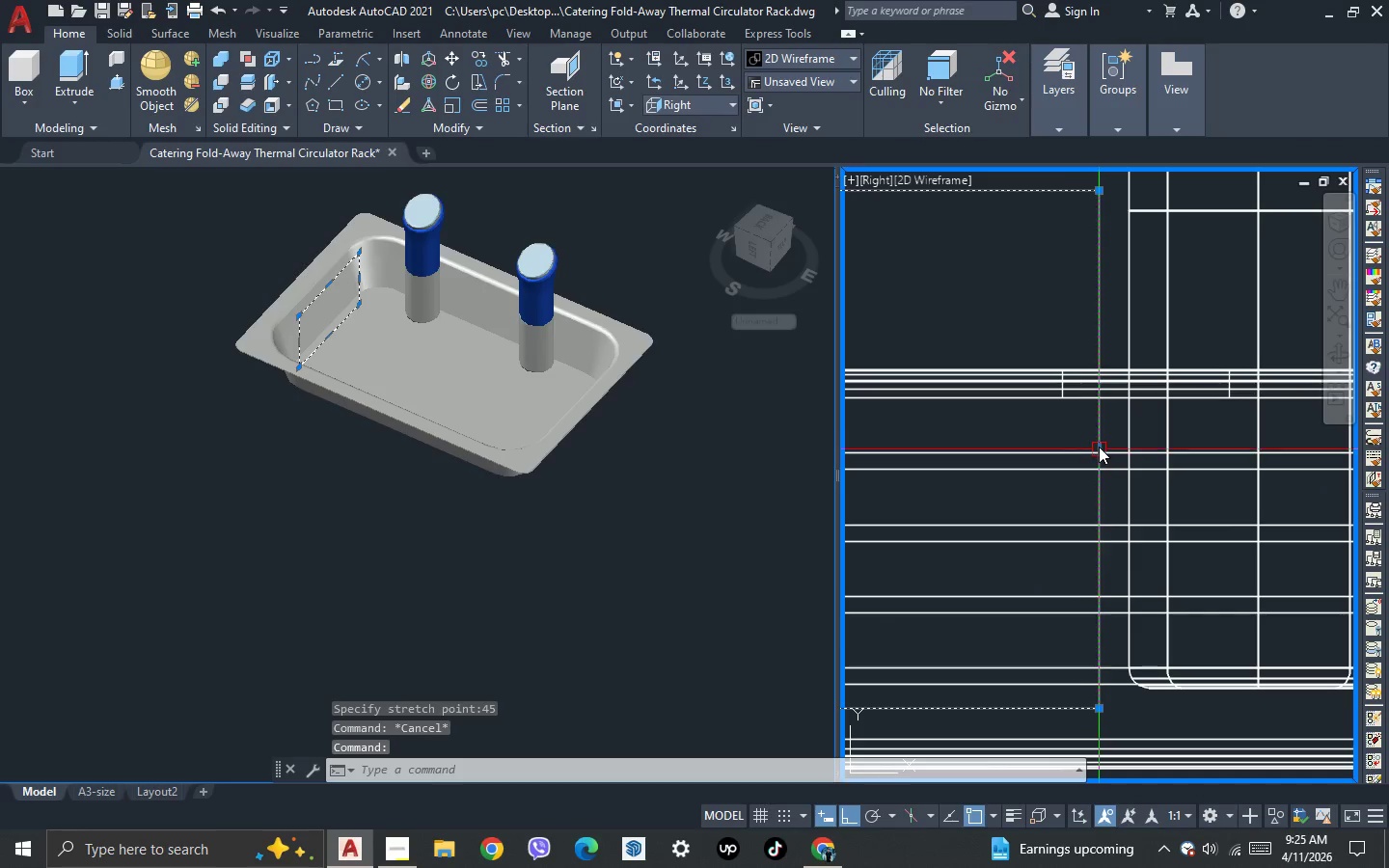 
left_click([1099, 447])
 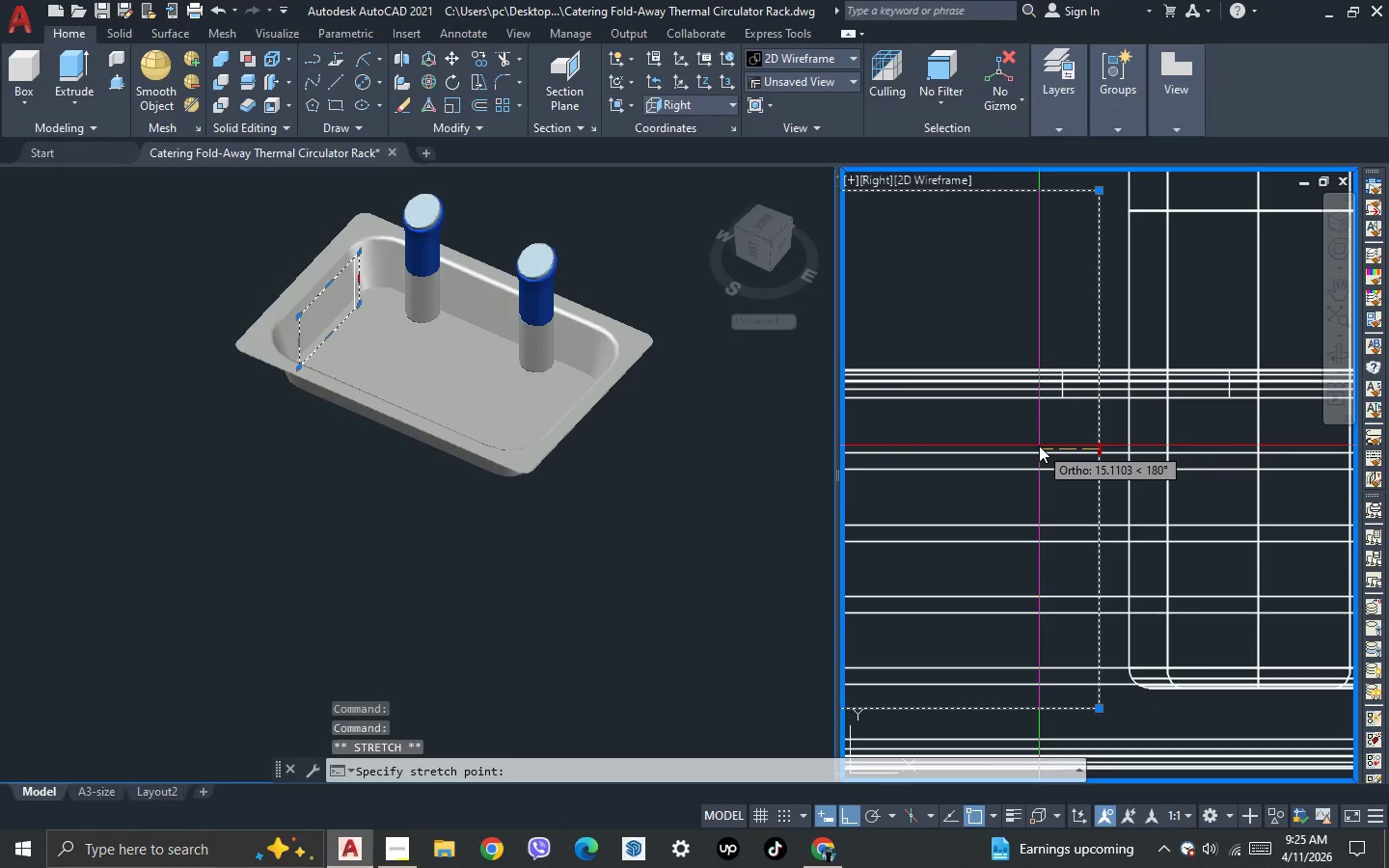 
type(10)
 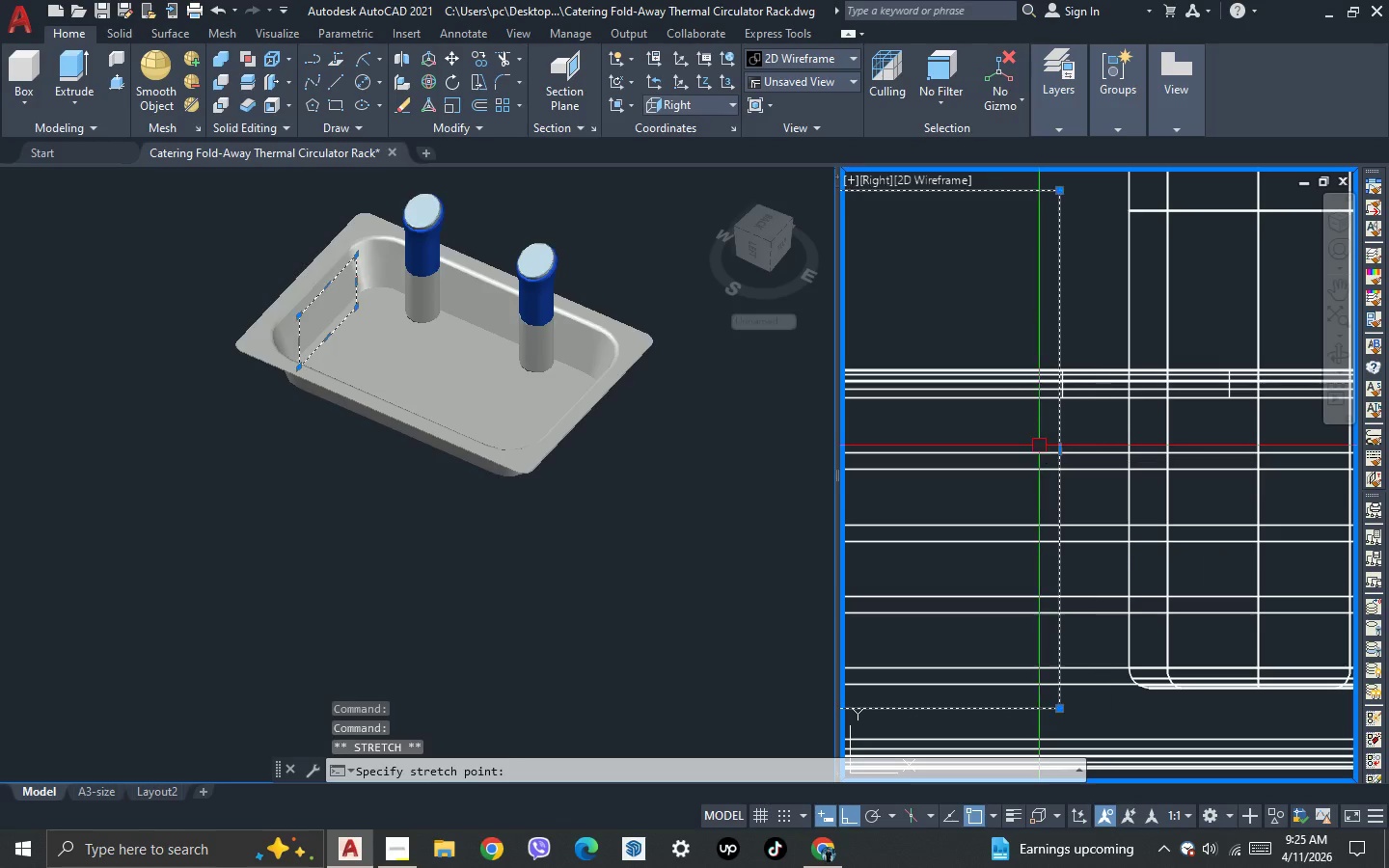 
key(Enter)
 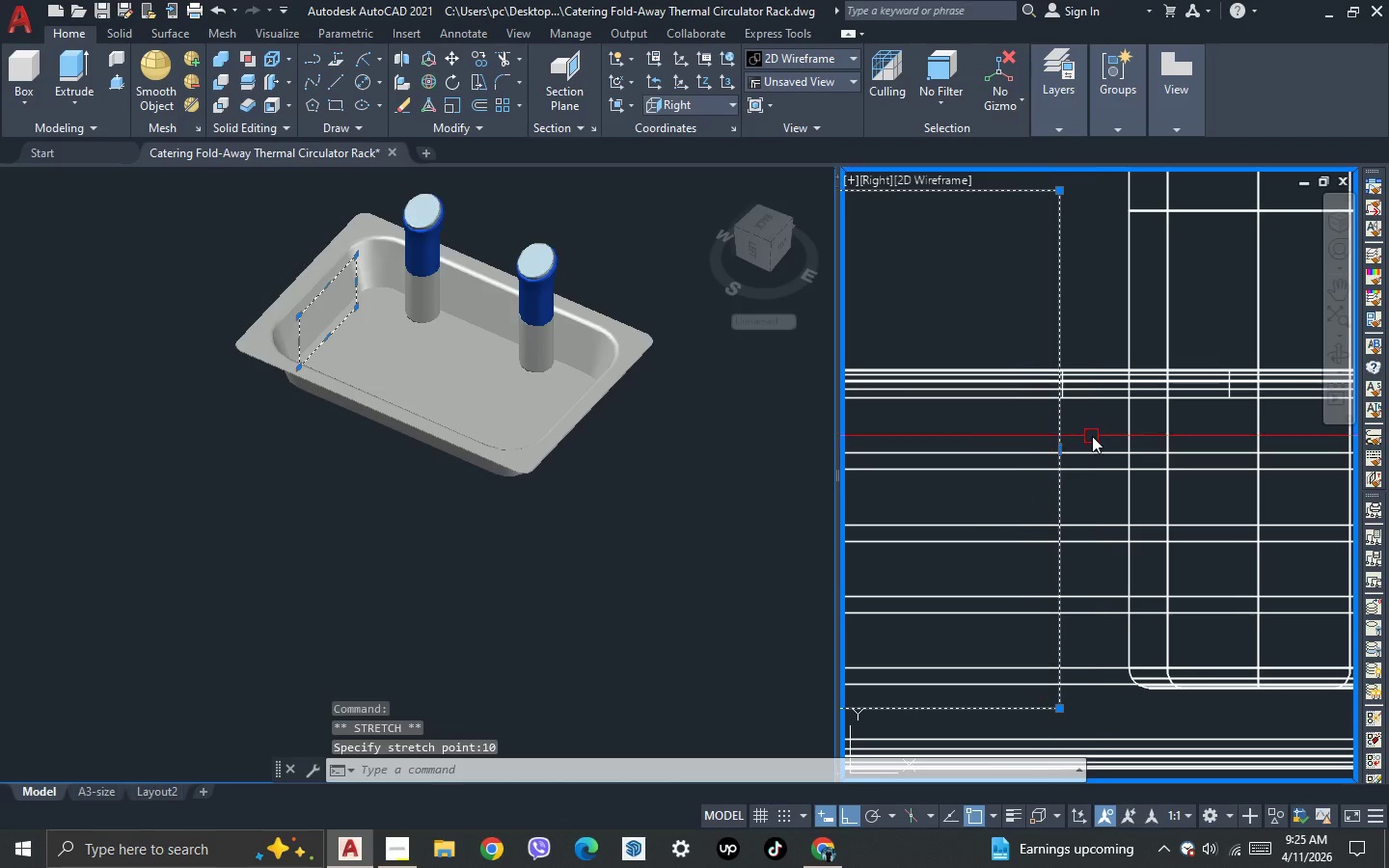 
scroll: coordinate [1094, 436], scroll_direction: down, amount: 3.0
 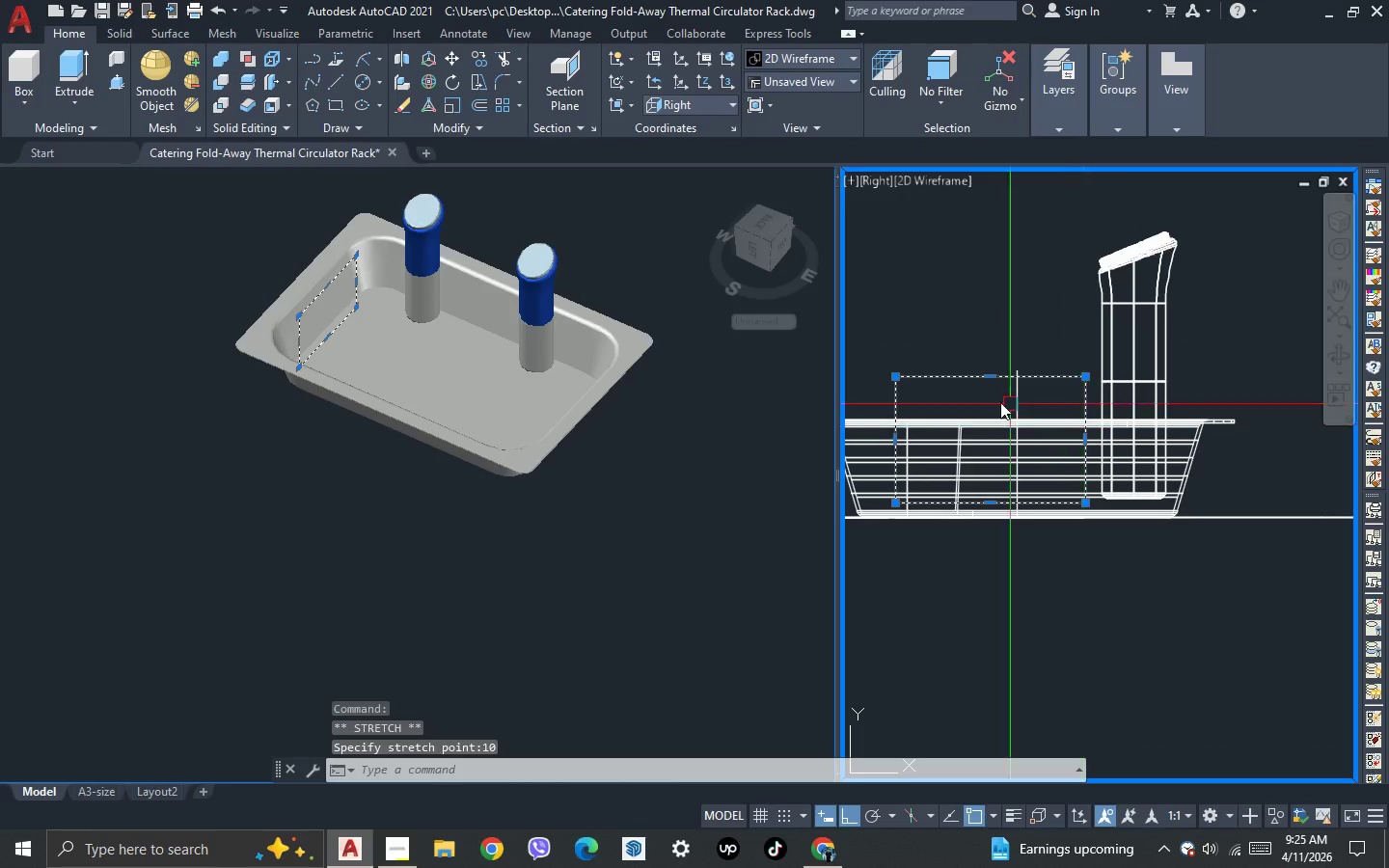 
key(Escape)
type(dli)
 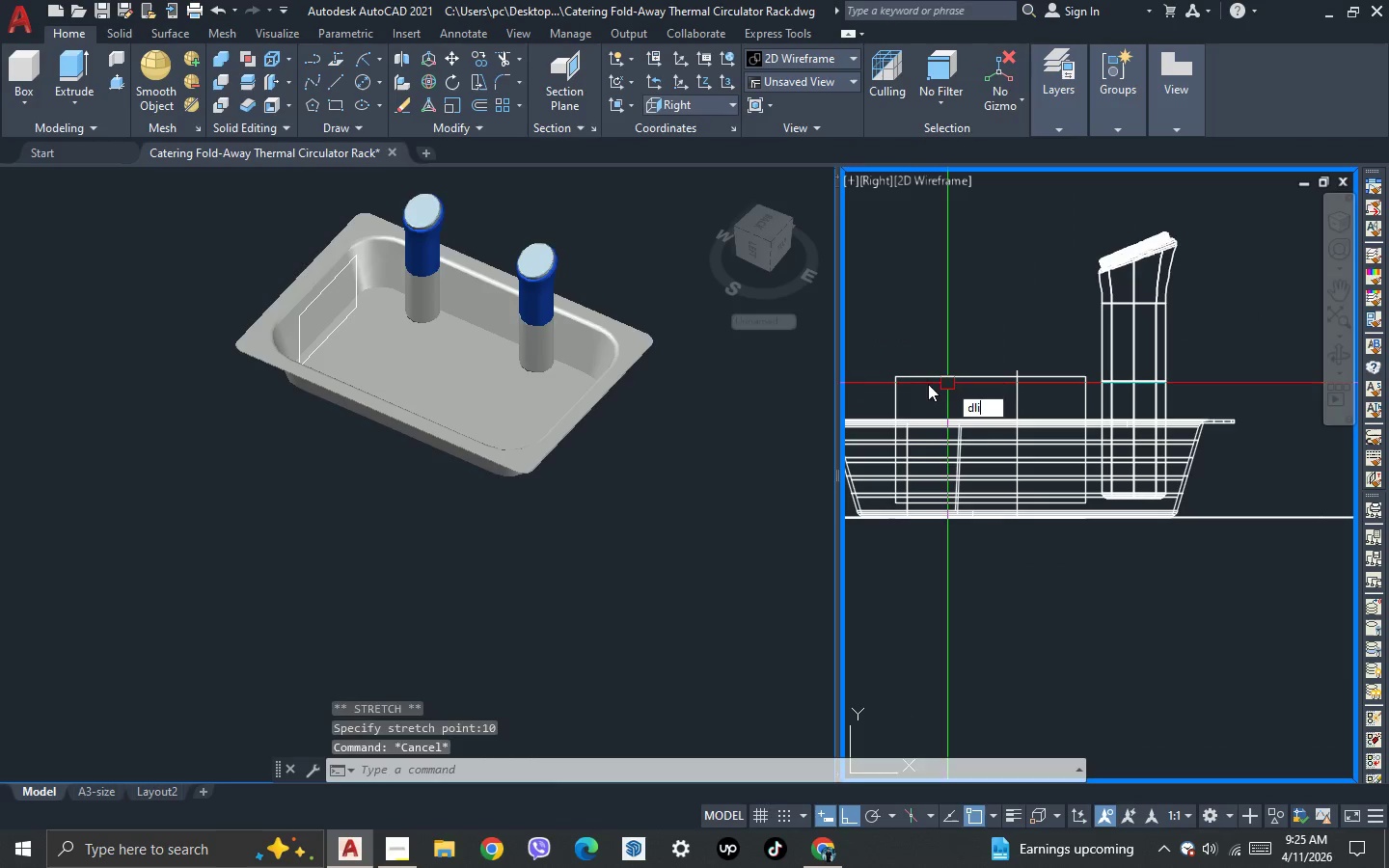 
key(Space)
 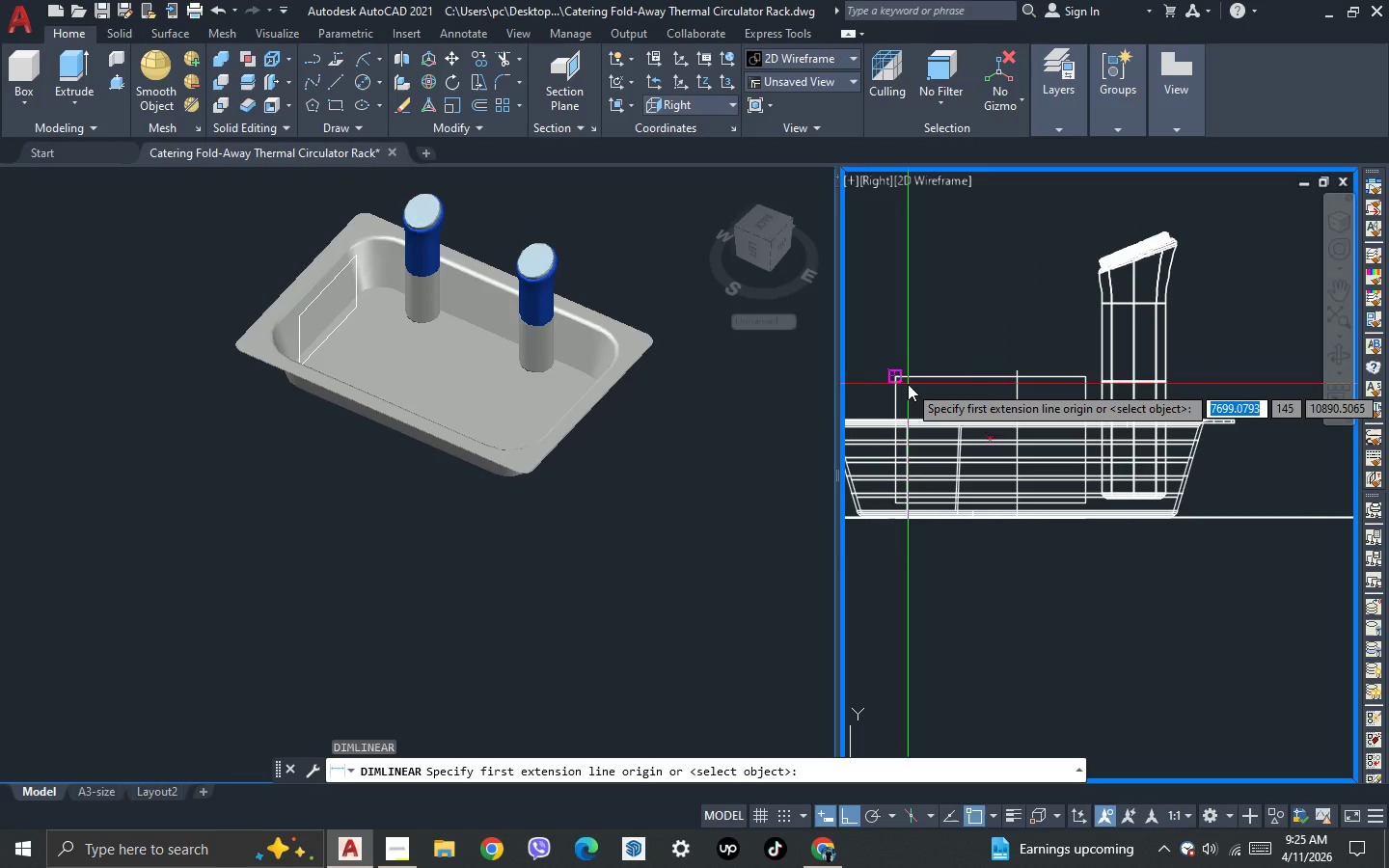 
left_click_drag(start_coordinate=[907, 384], to_coordinate=[916, 386])
 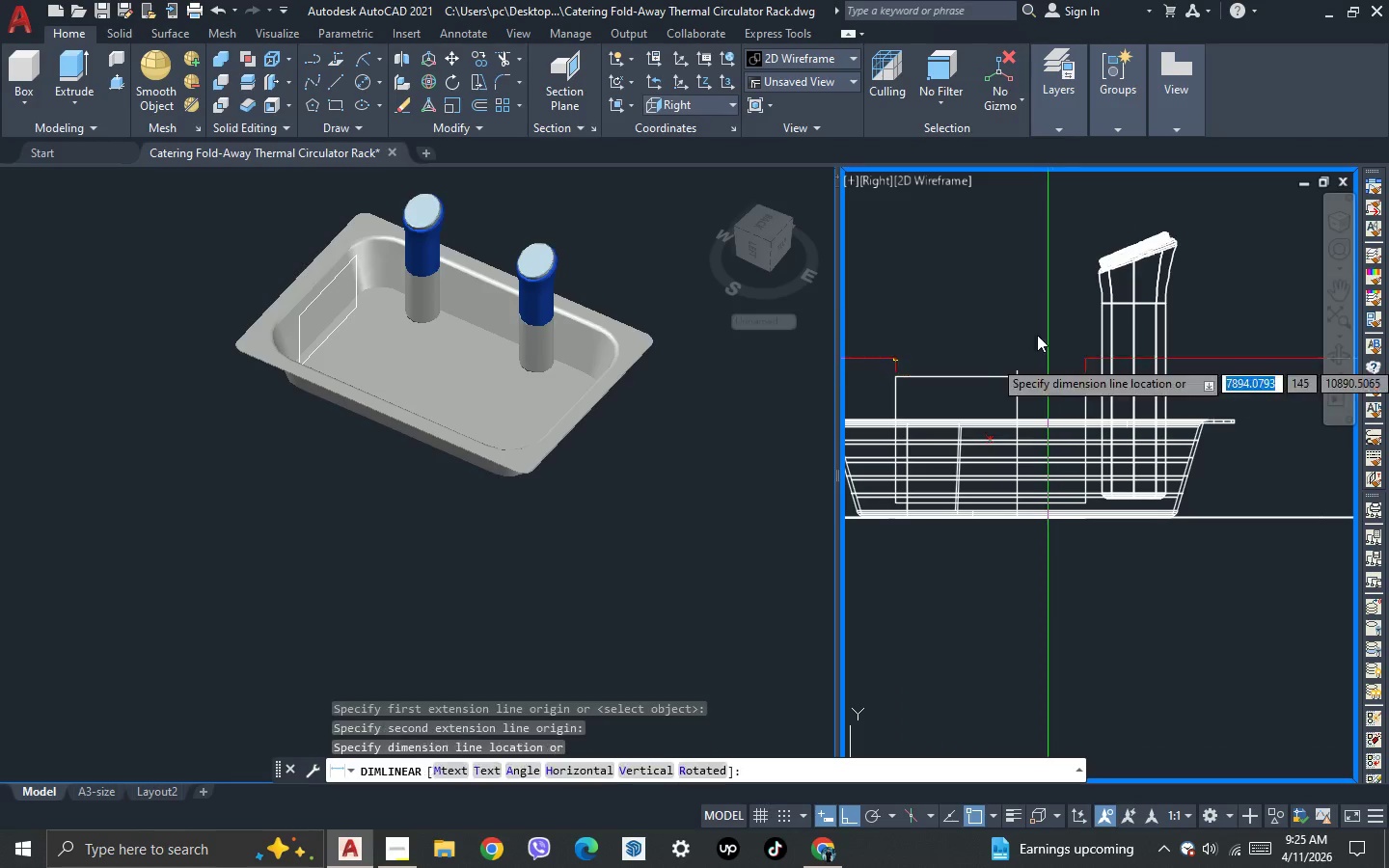 
double_click([1030, 320])
 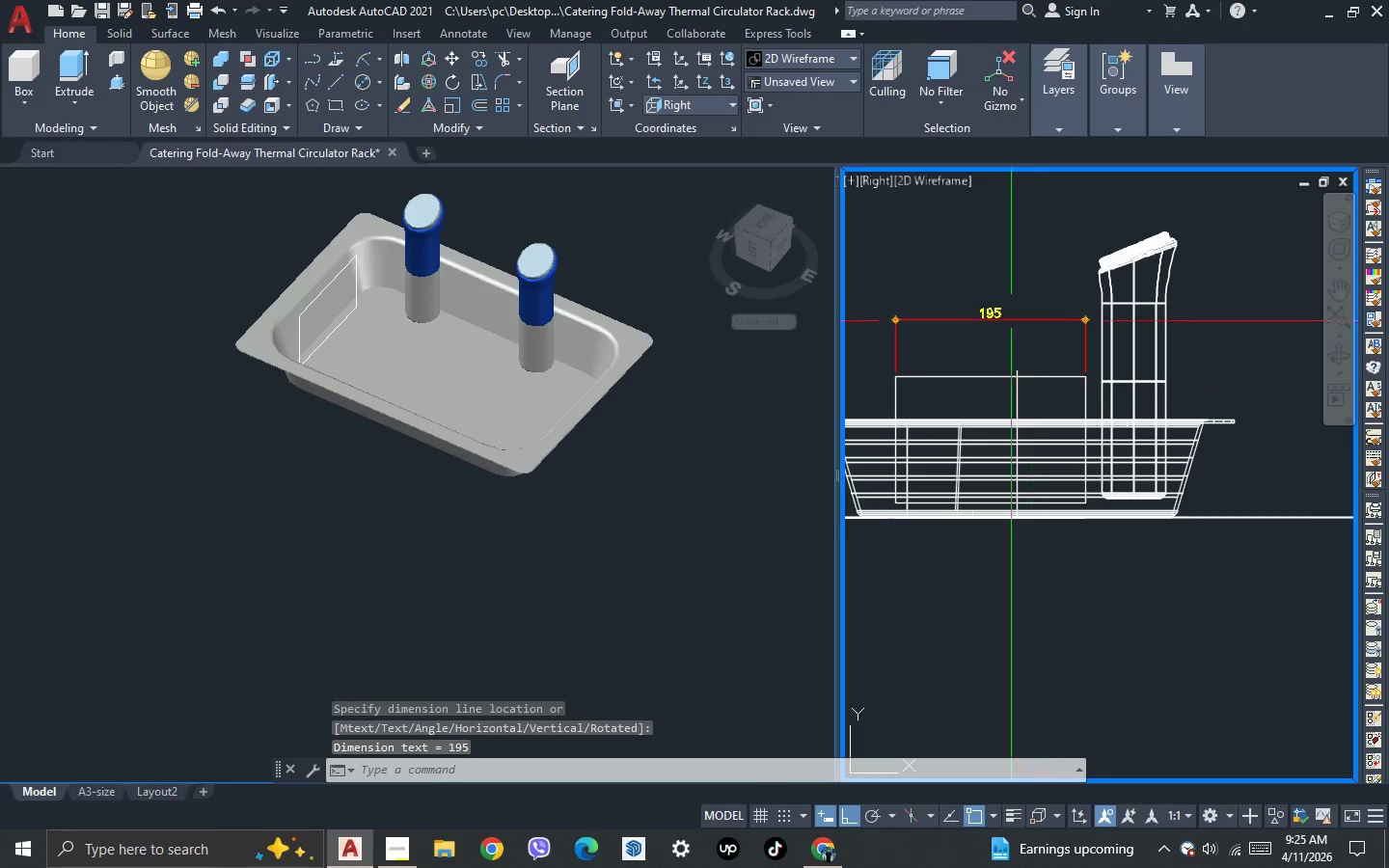 
scroll: coordinate [1009, 321], scroll_direction: up, amount: 1.0
 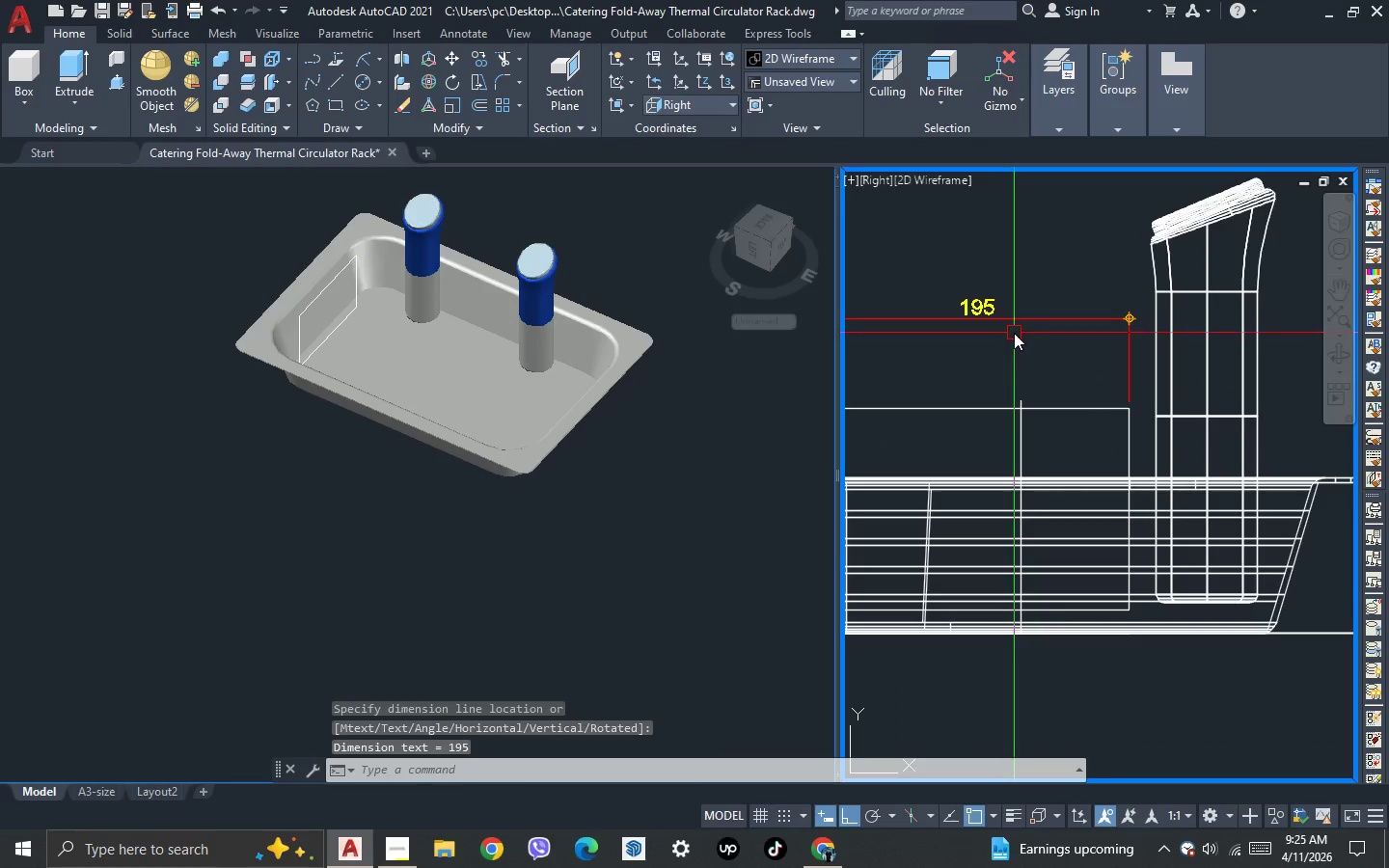 
double_click([990, 291])
 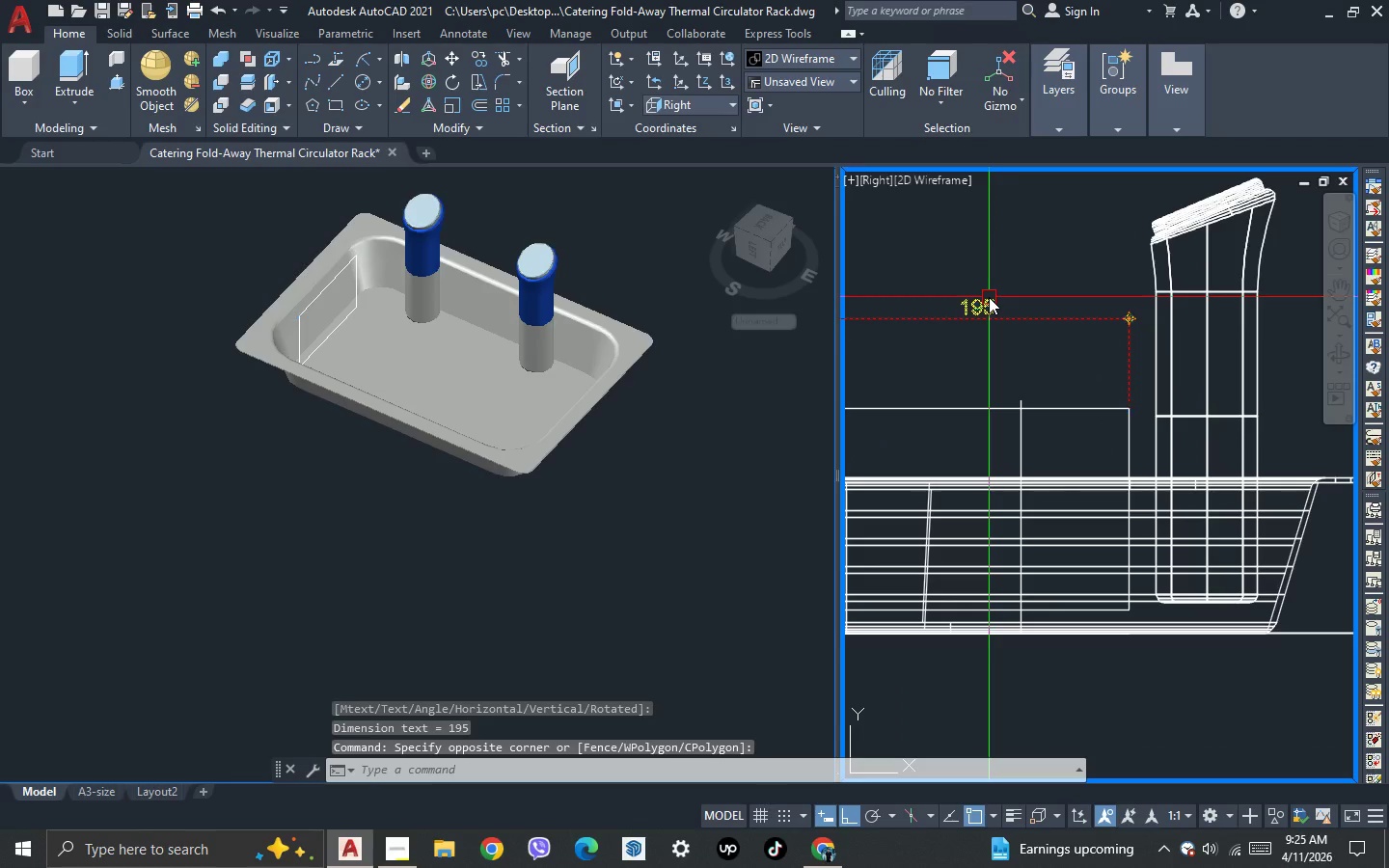 
key(Delete)
 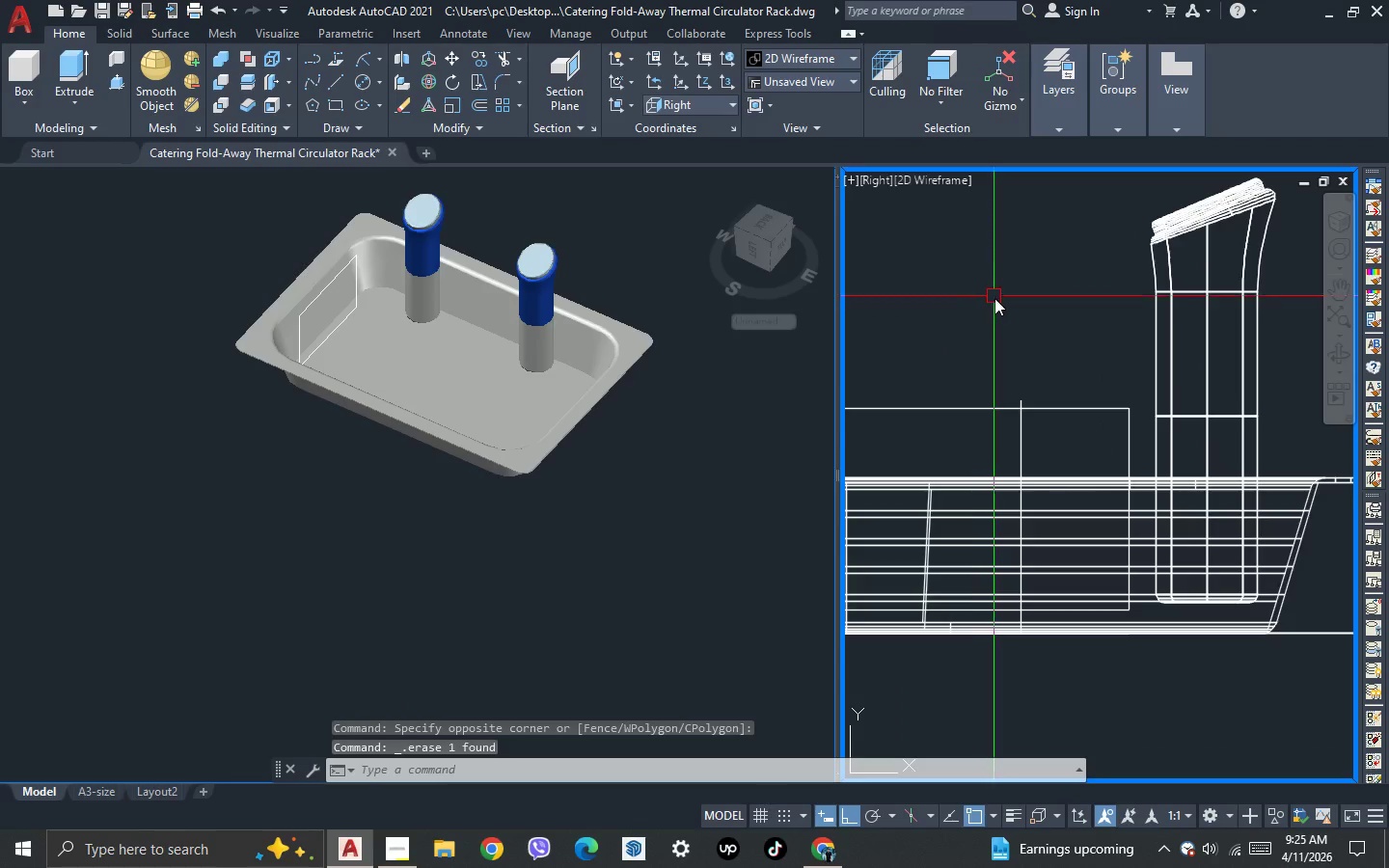 
scroll: coordinate [996, 301], scroll_direction: down, amount: 2.0
 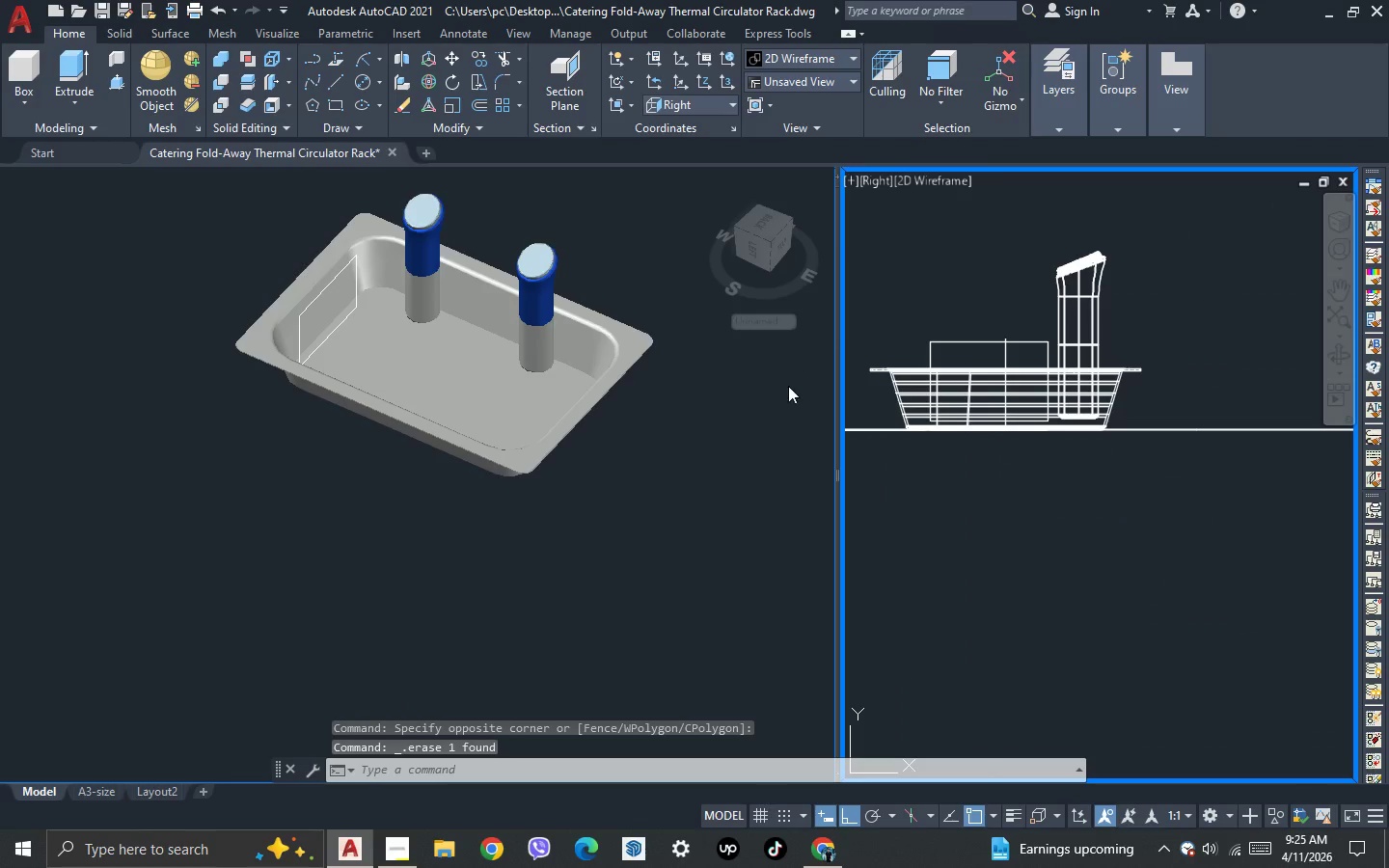 
left_click([772, 413])
 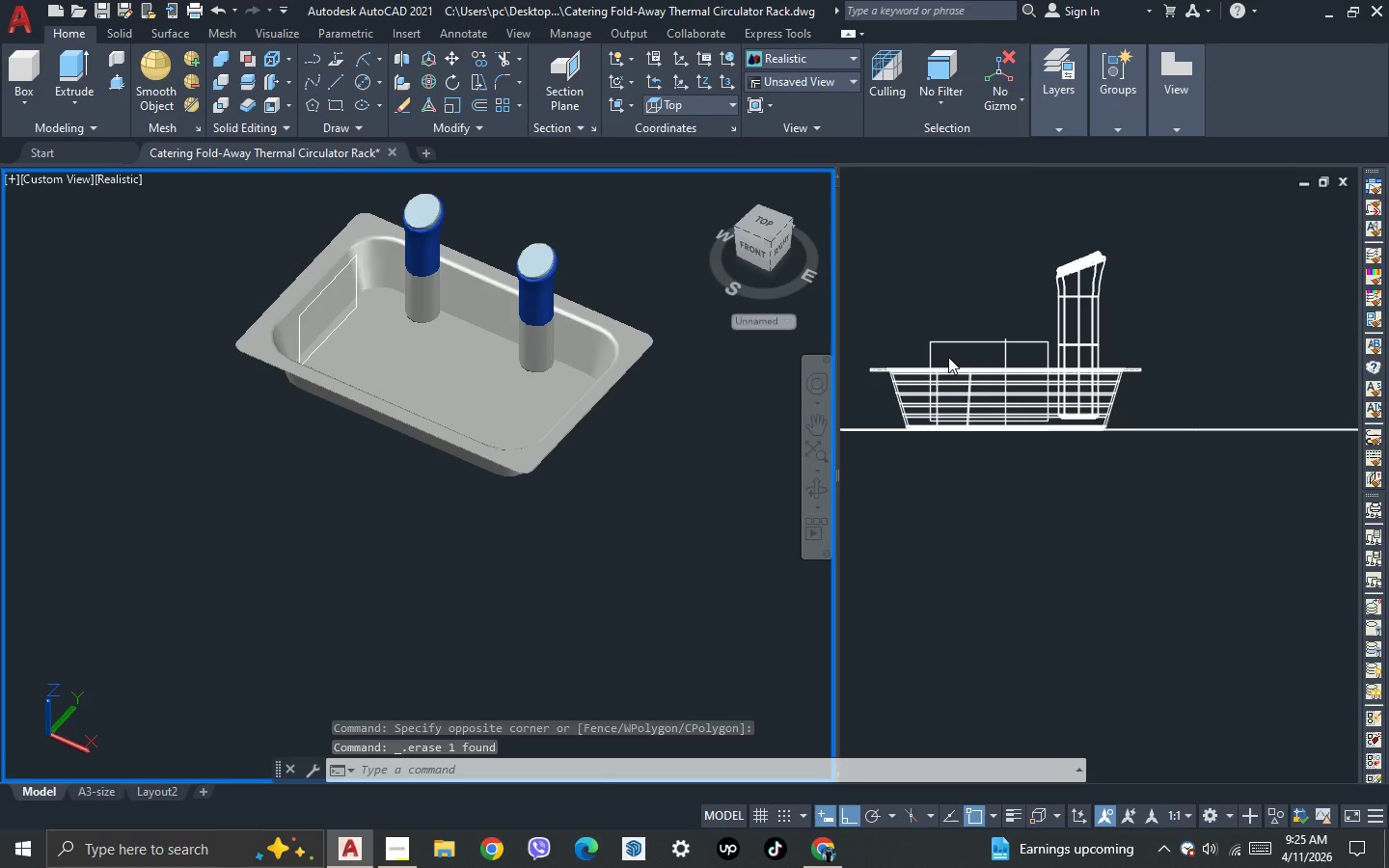 
scroll: coordinate [948, 357], scroll_direction: up, amount: 2.0
 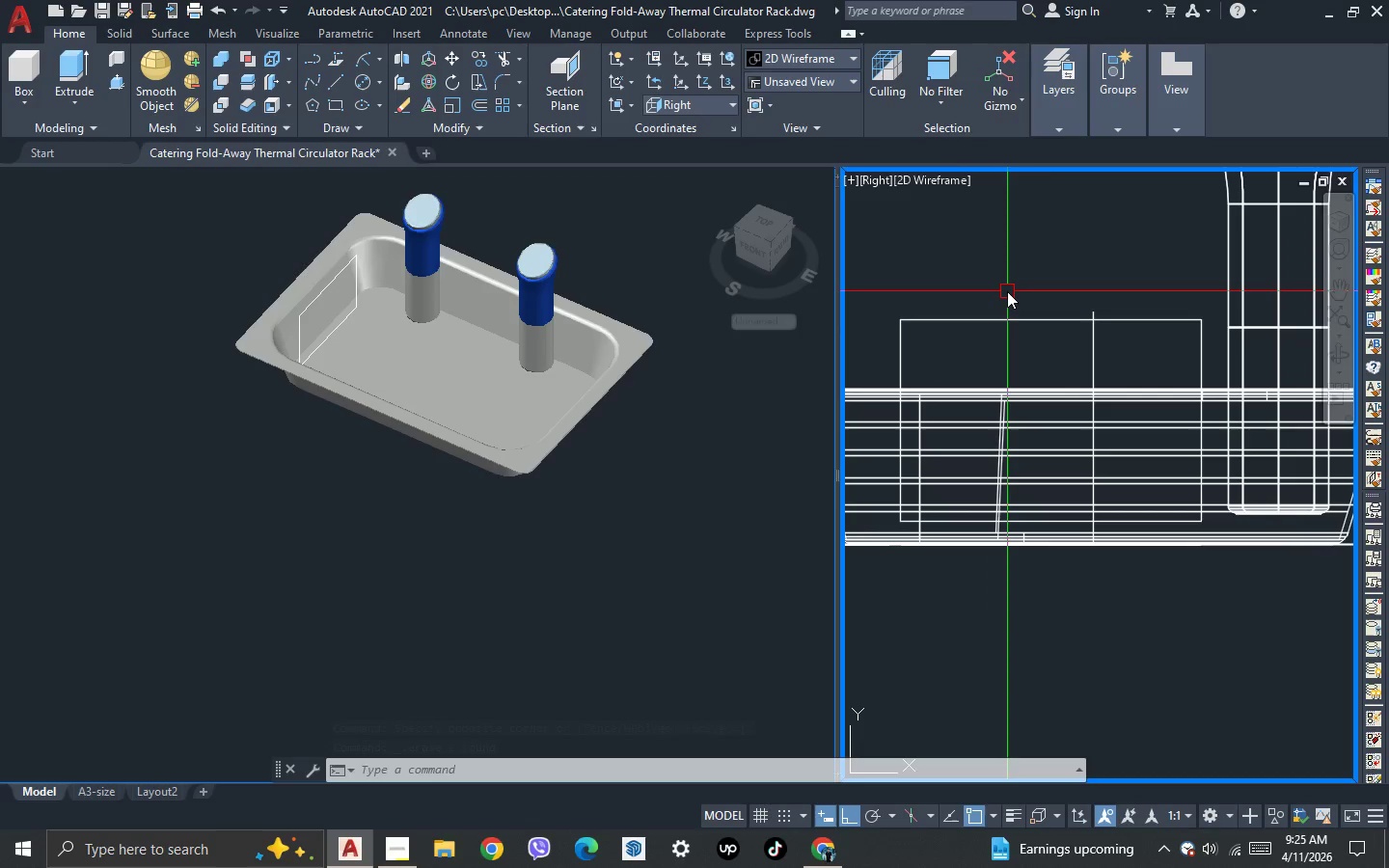 
type(f r 10 )
 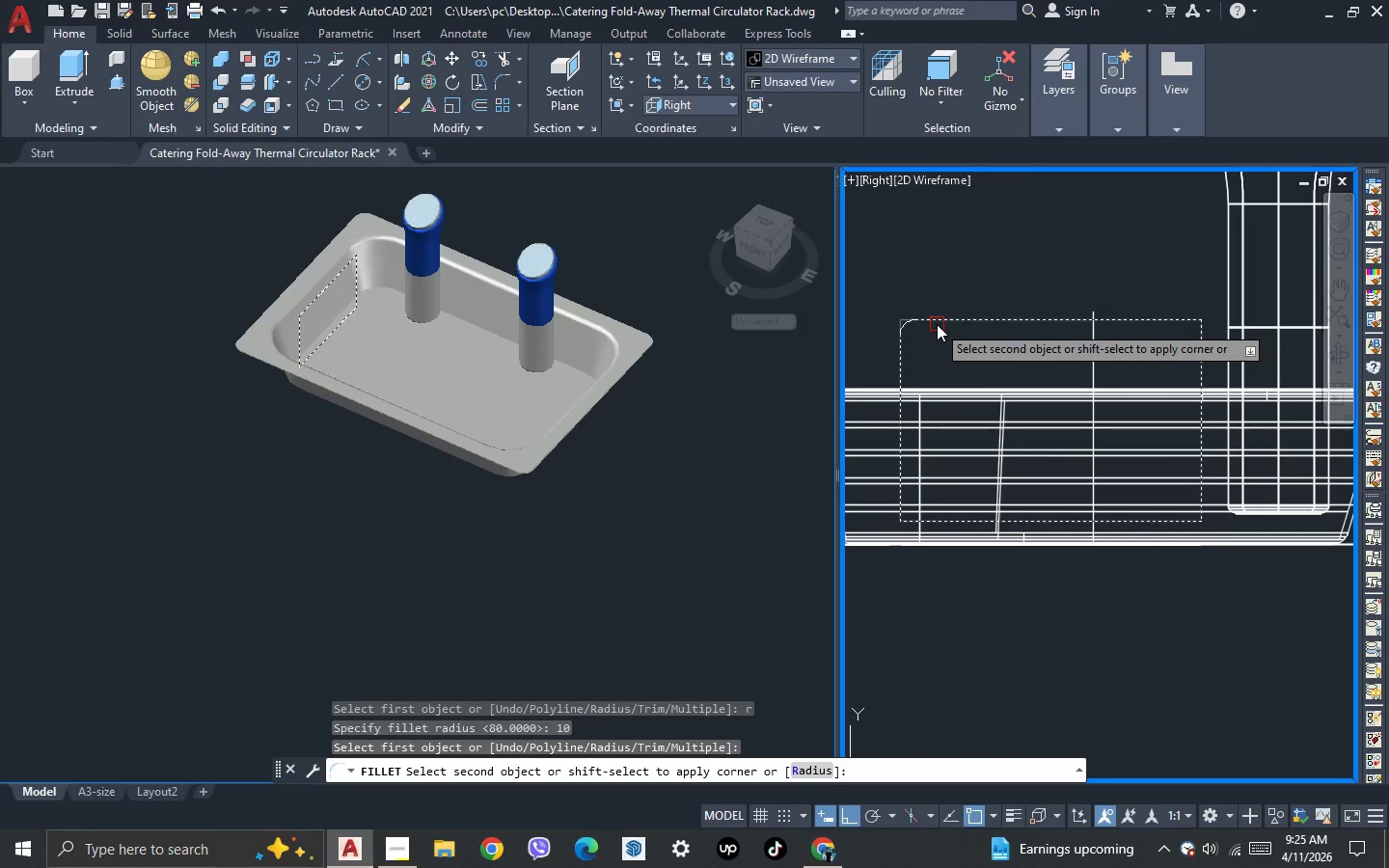 
left_click_drag(start_coordinate=[938, 323], to_coordinate=[943, 324])
 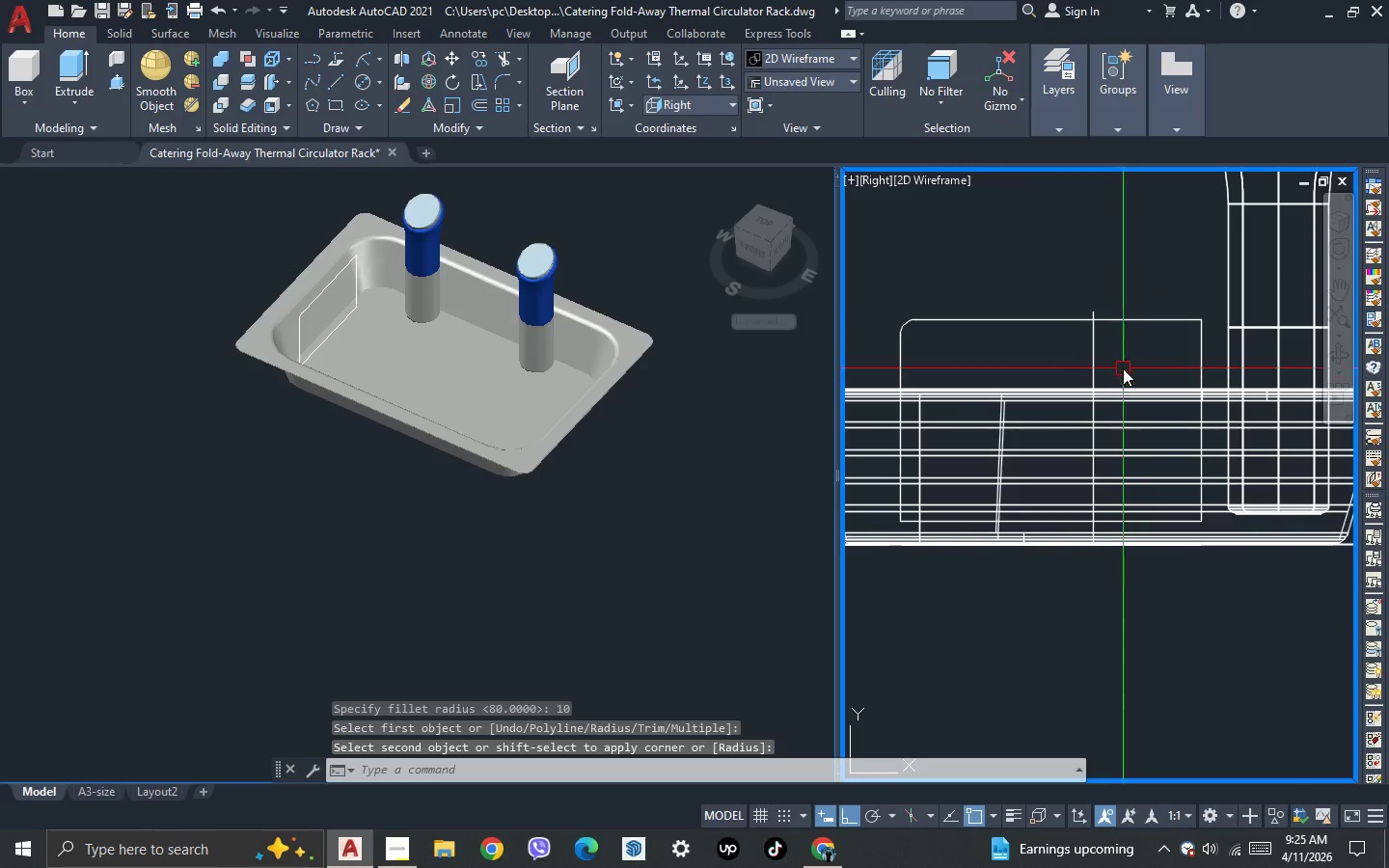 
key(Space)
 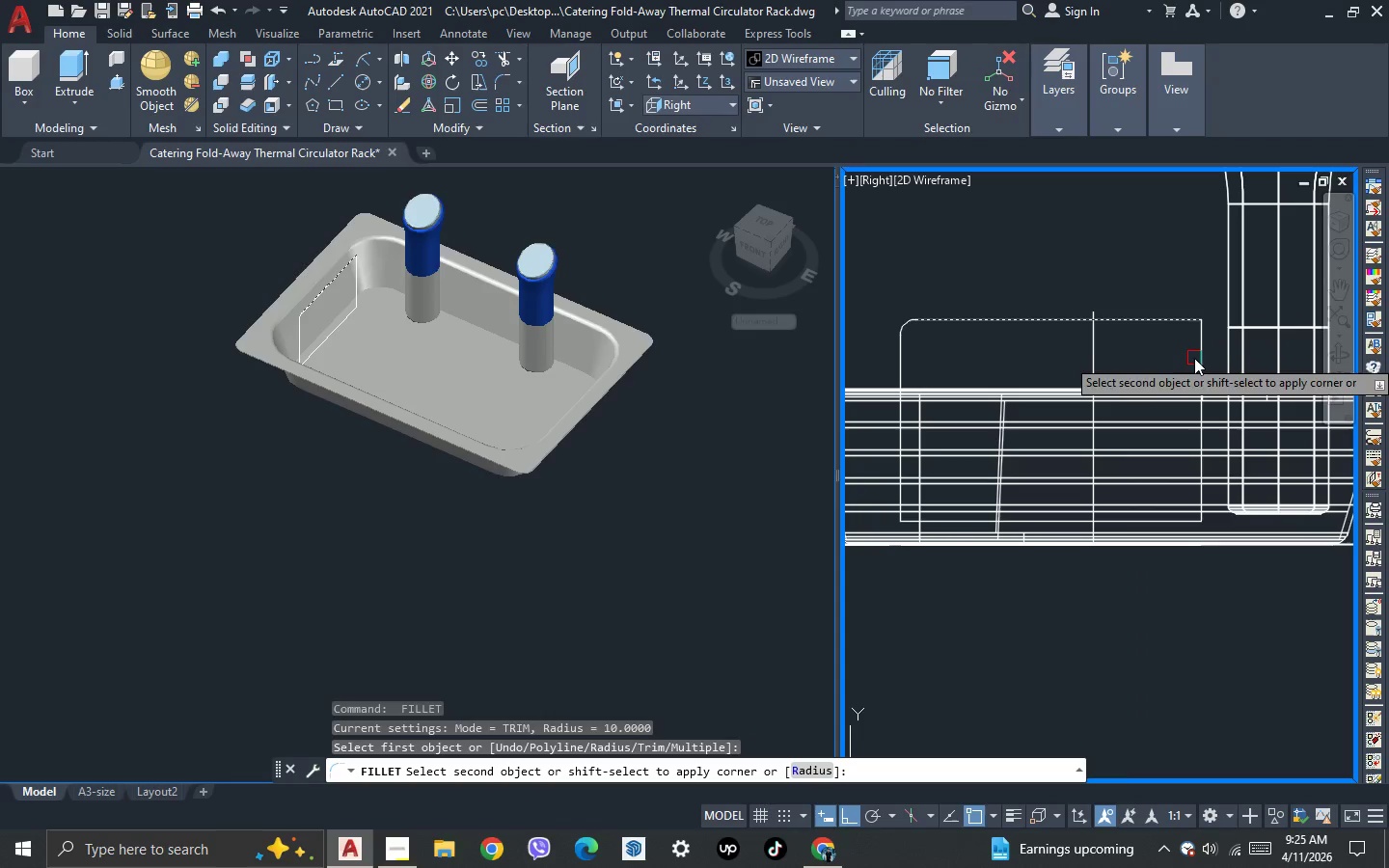 
left_click([1199, 364])
 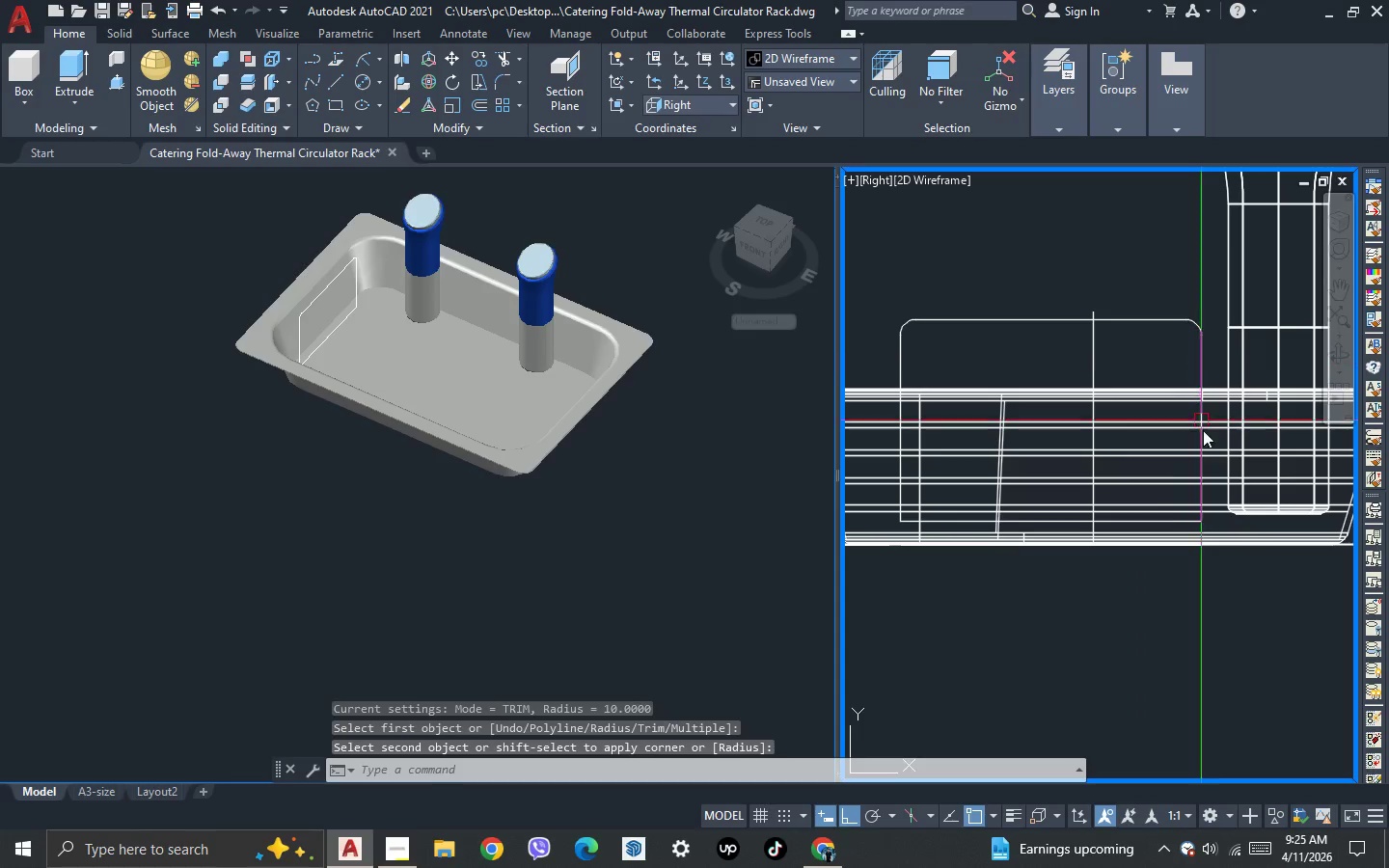 
key(Space)
 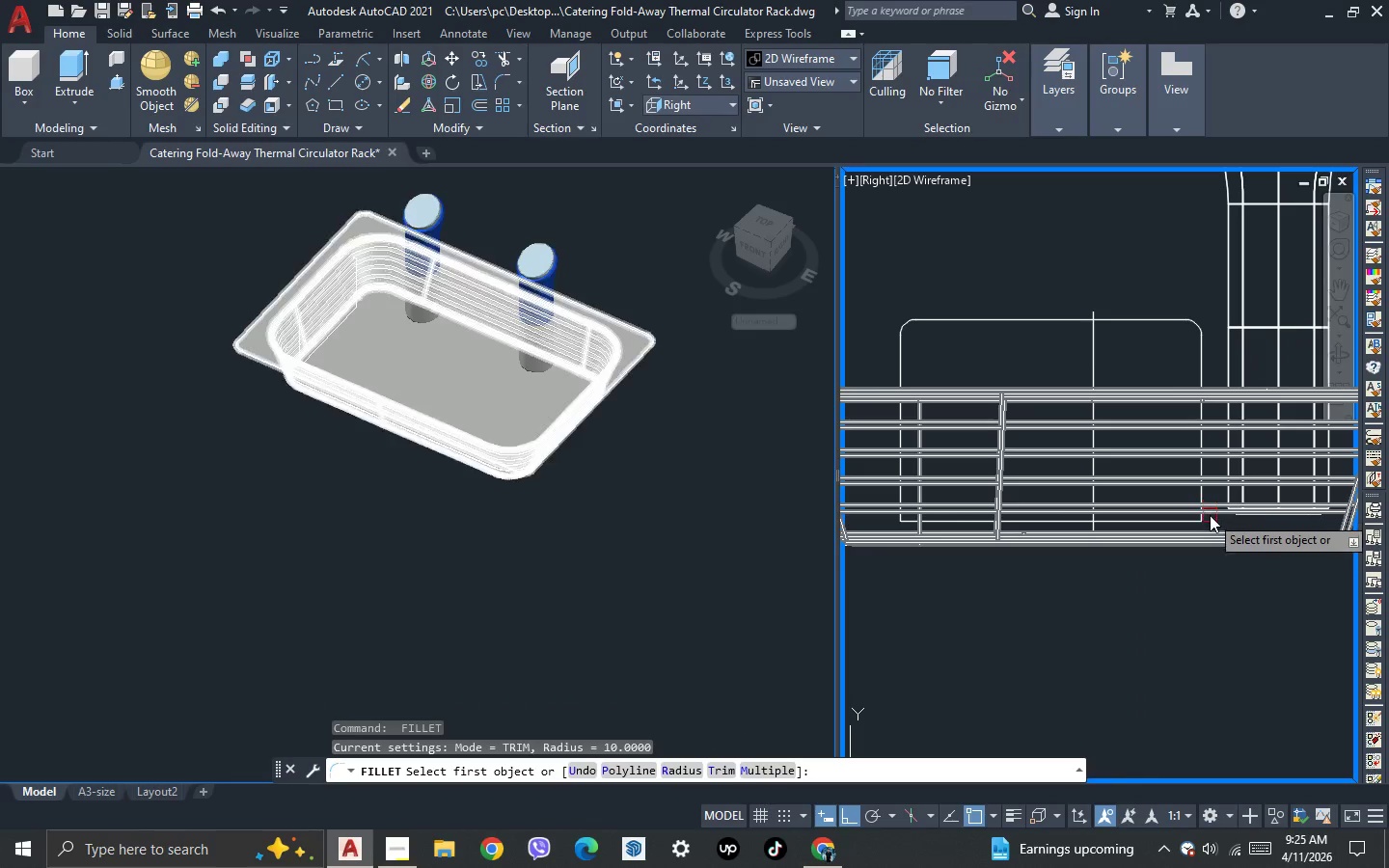 
scroll: coordinate [1209, 517], scroll_direction: up, amount: 2.0
 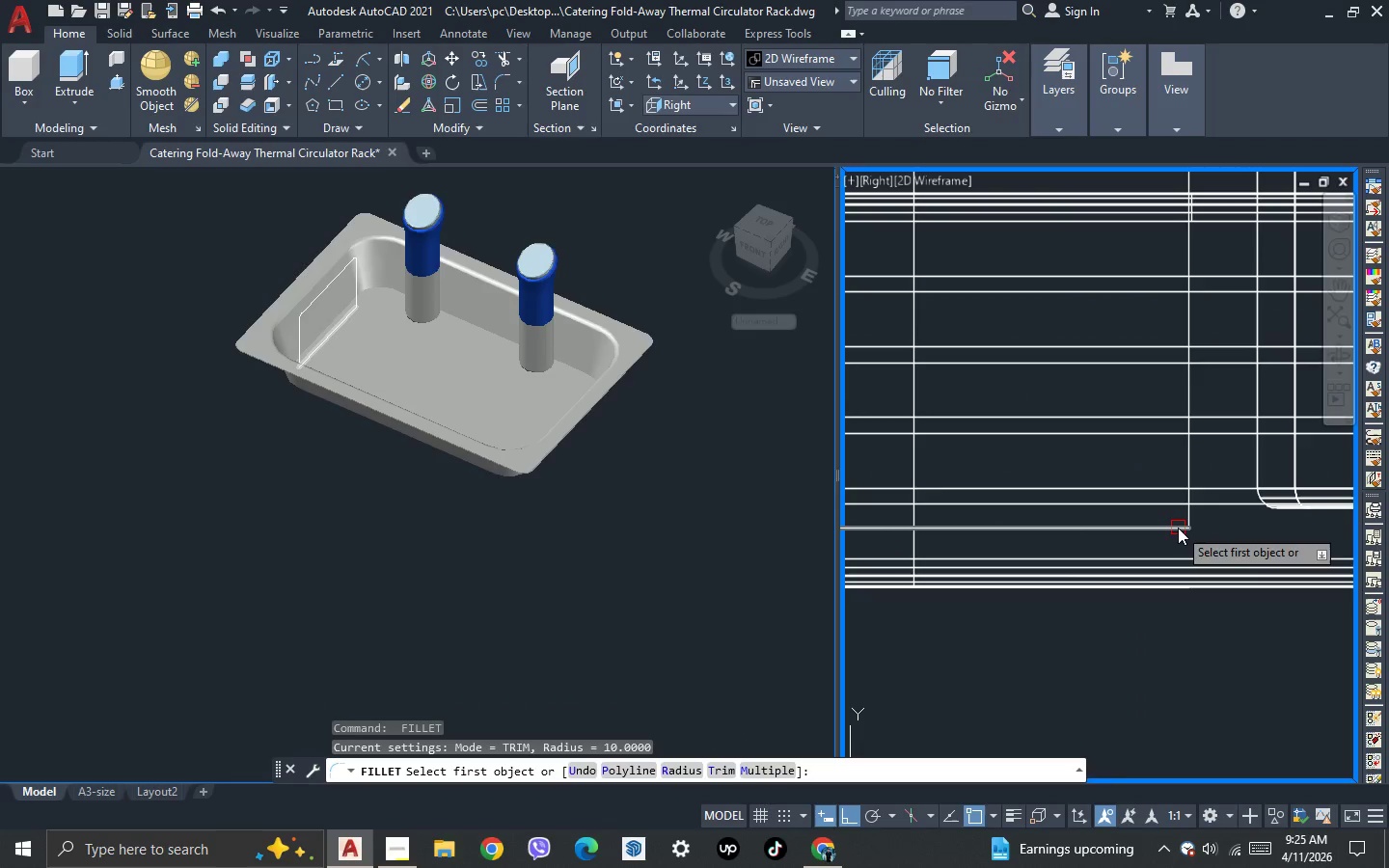 
left_click([1176, 528])
 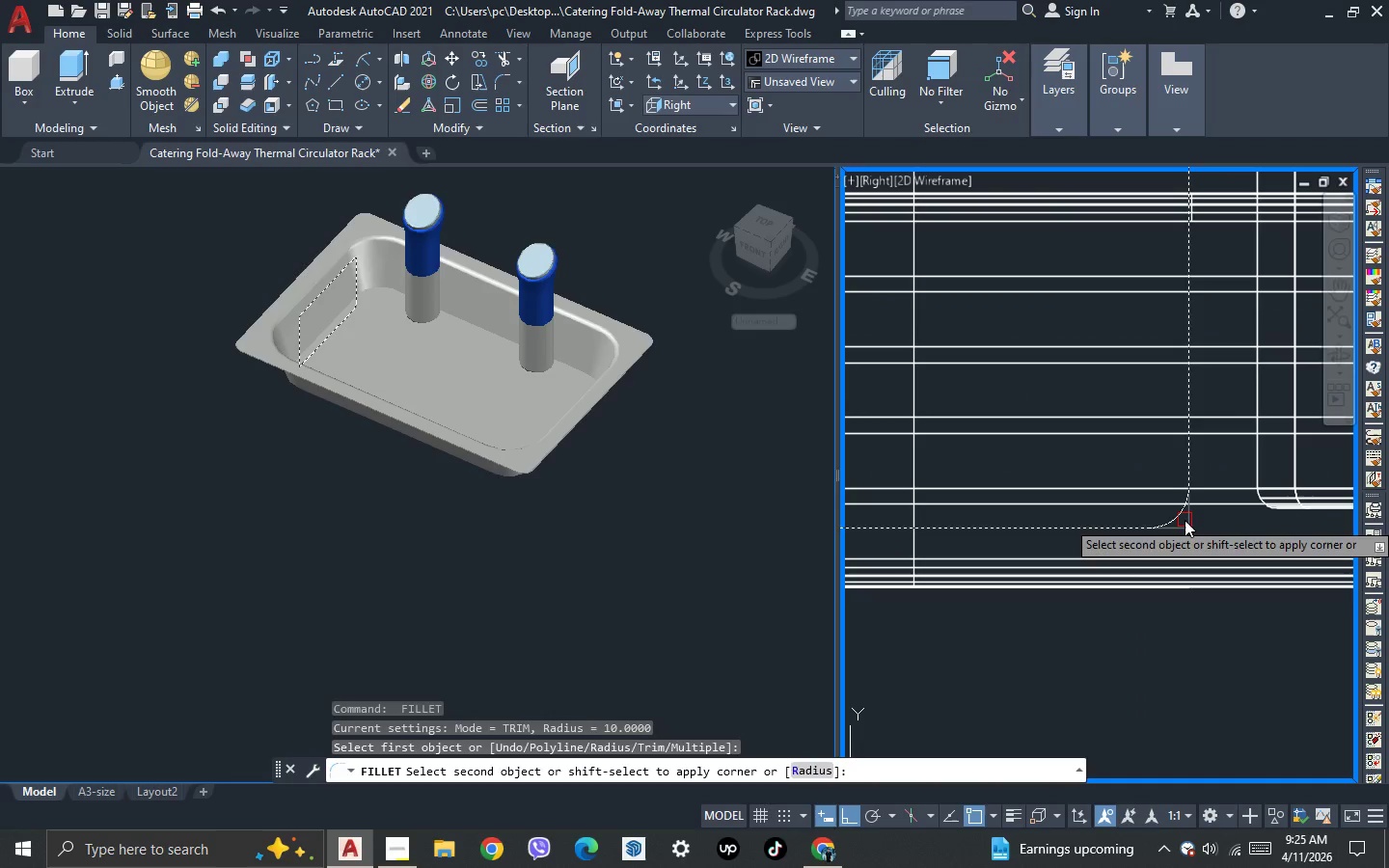 
left_click([1185, 520])
 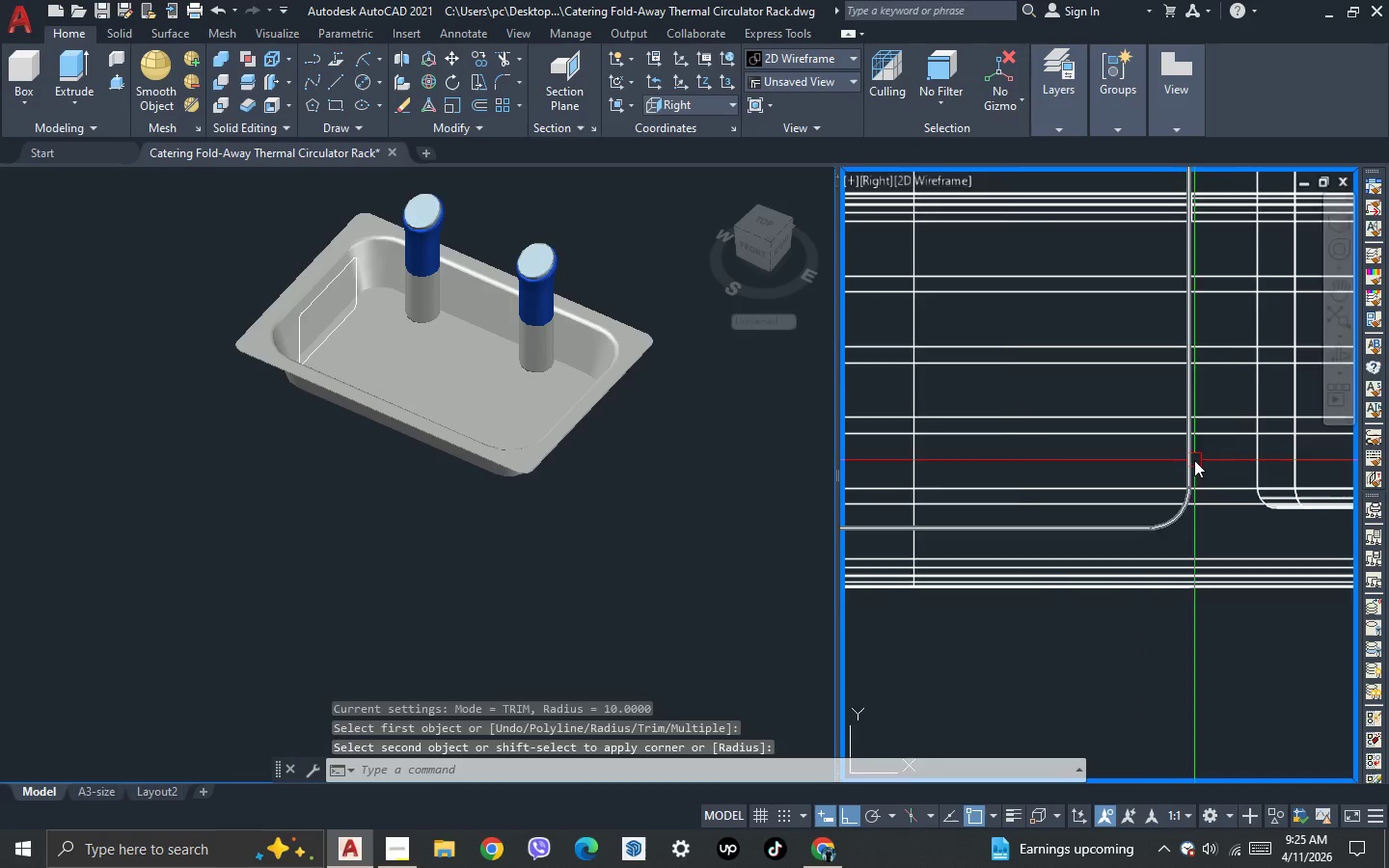 
key(Space)
 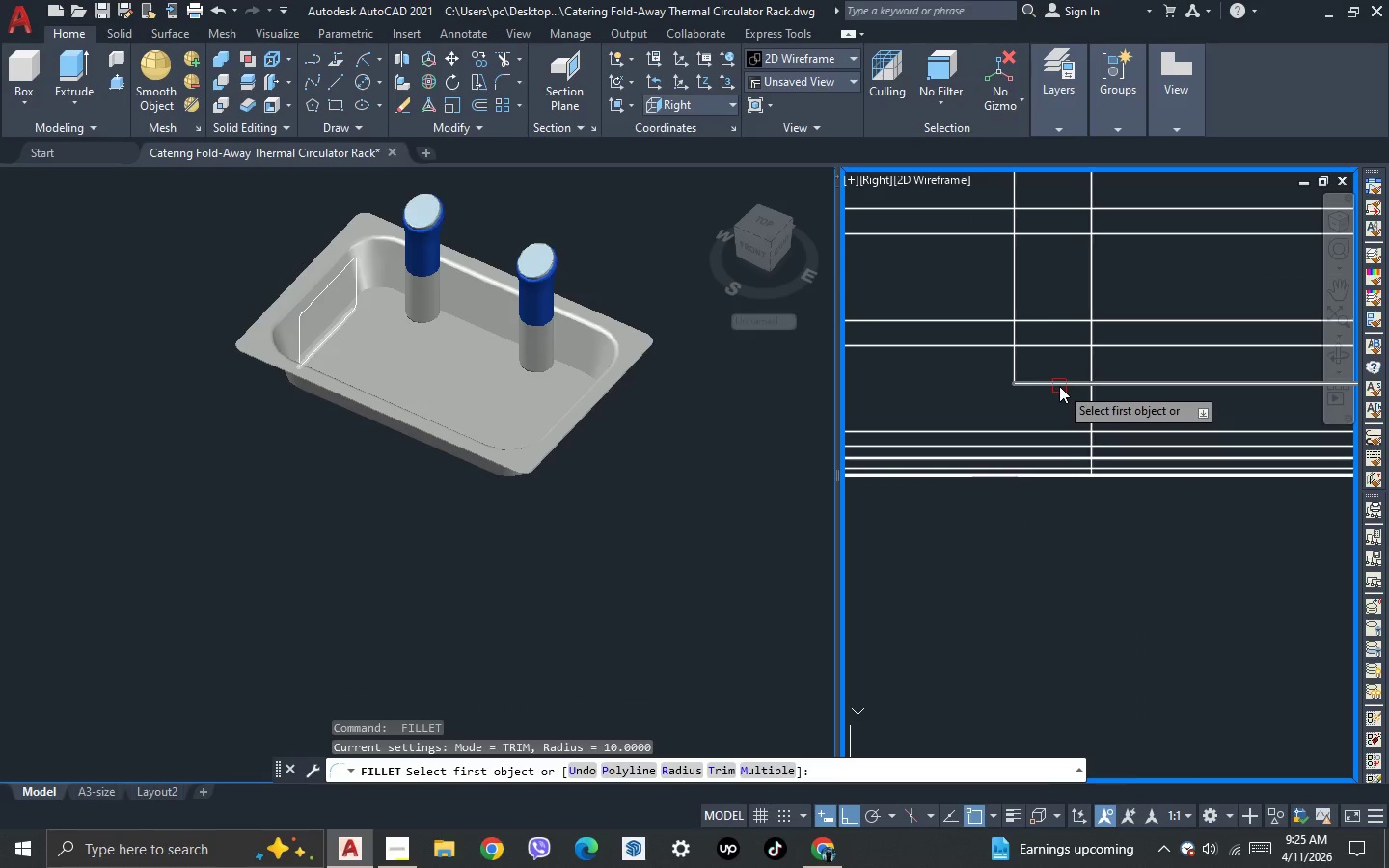 
scroll: coordinate [1071, 442], scroll_direction: up, amount: 1.0
 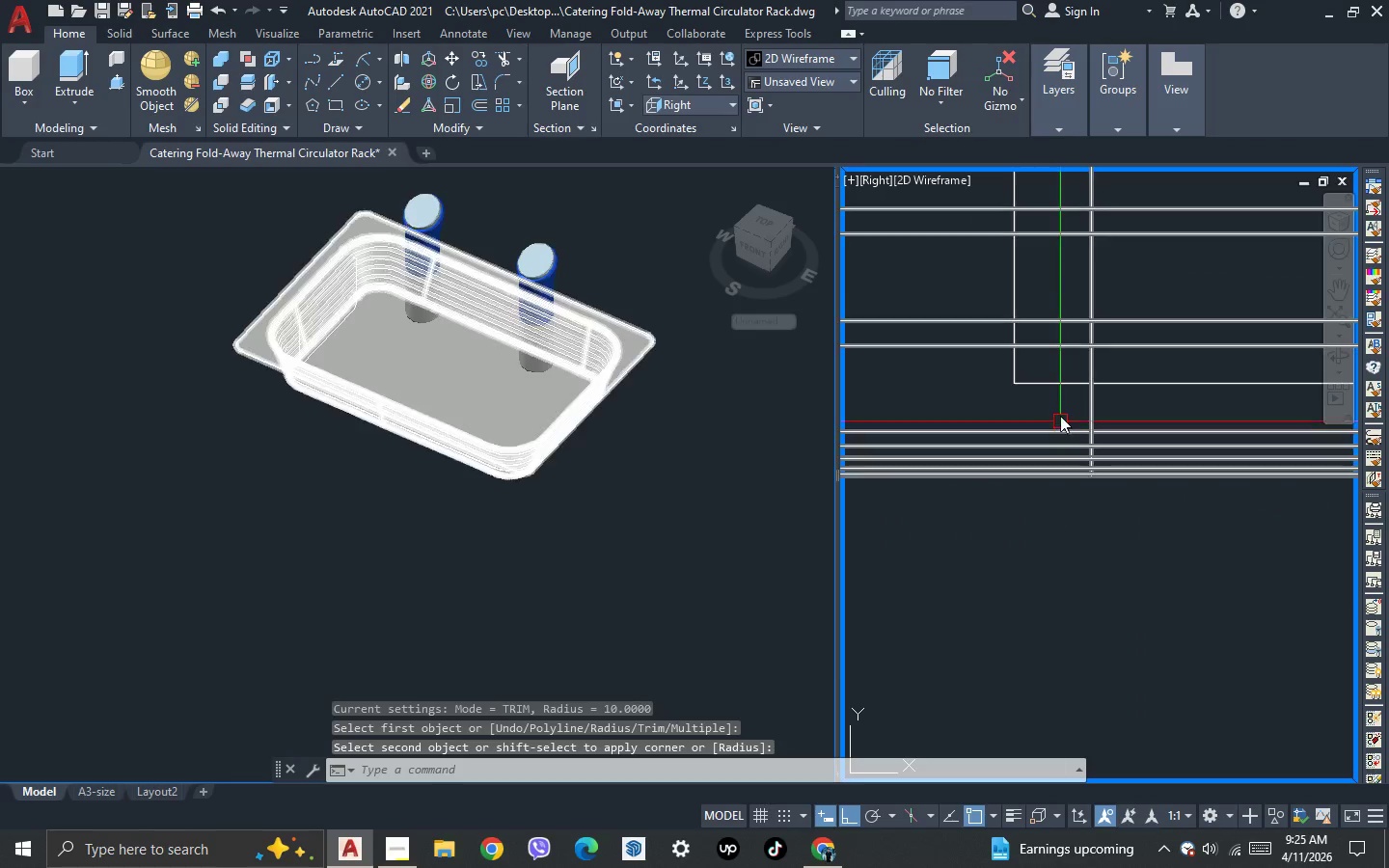 
left_click([1059, 386])
 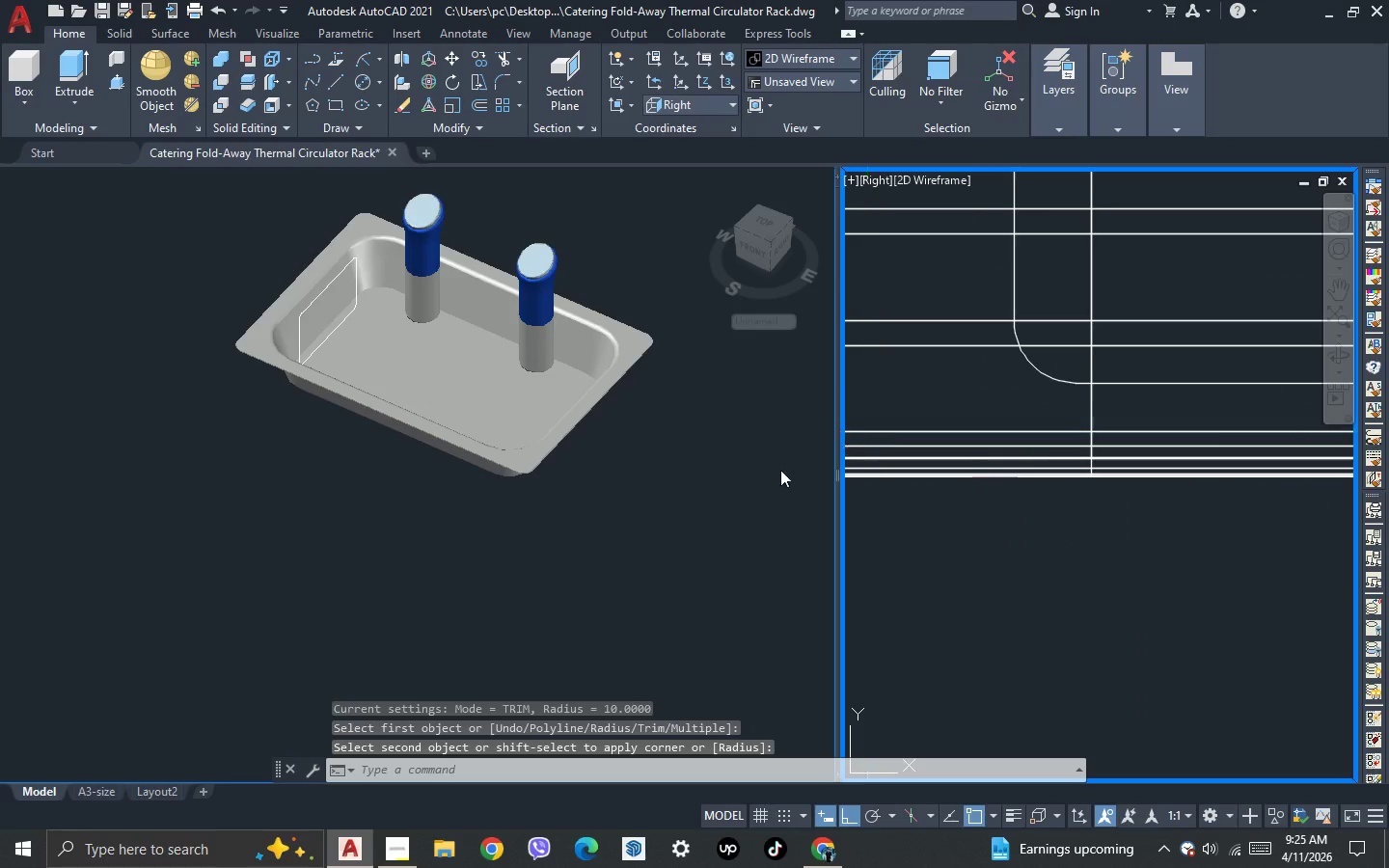 
key(Escape)
 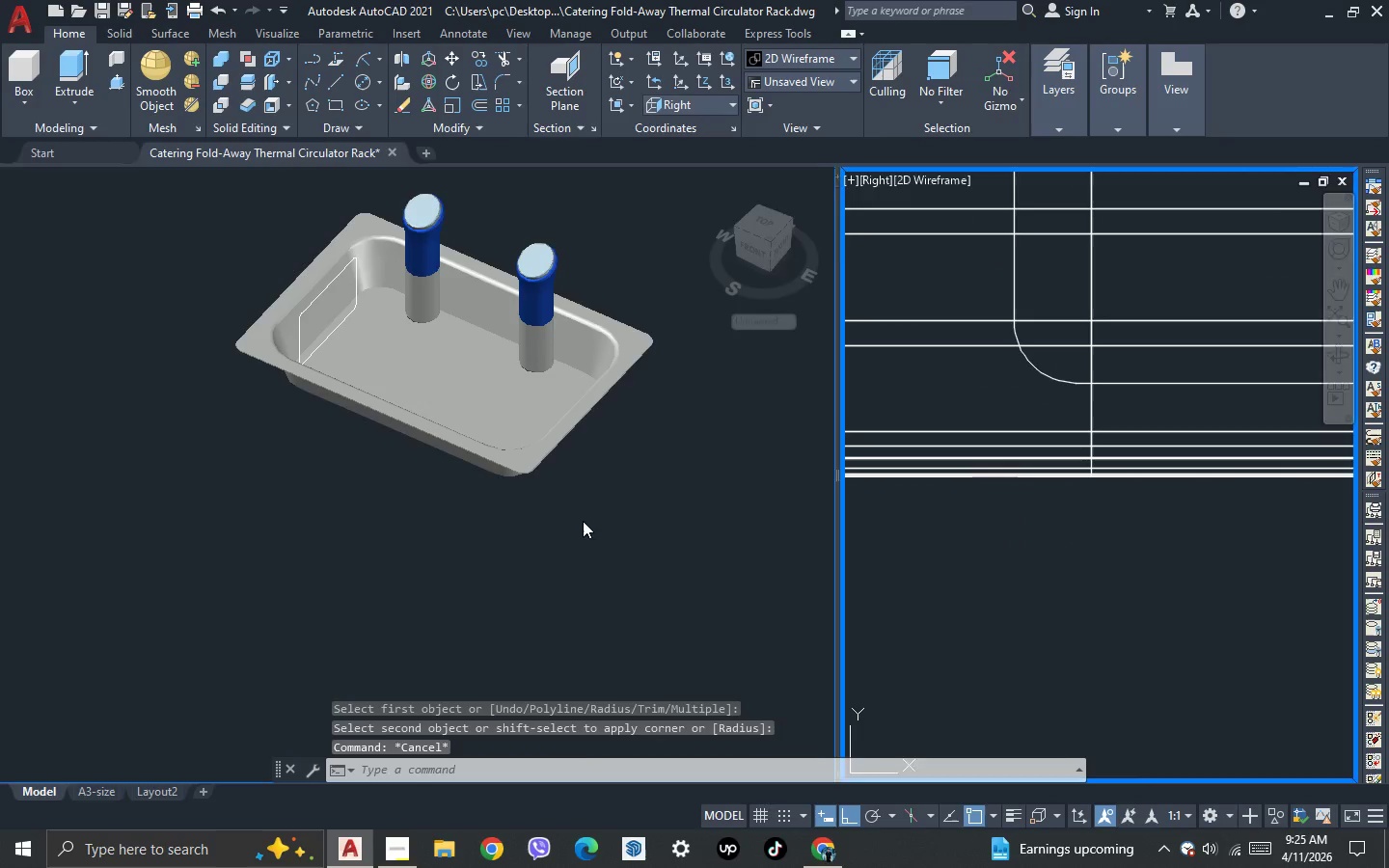 
left_click([583, 521])
 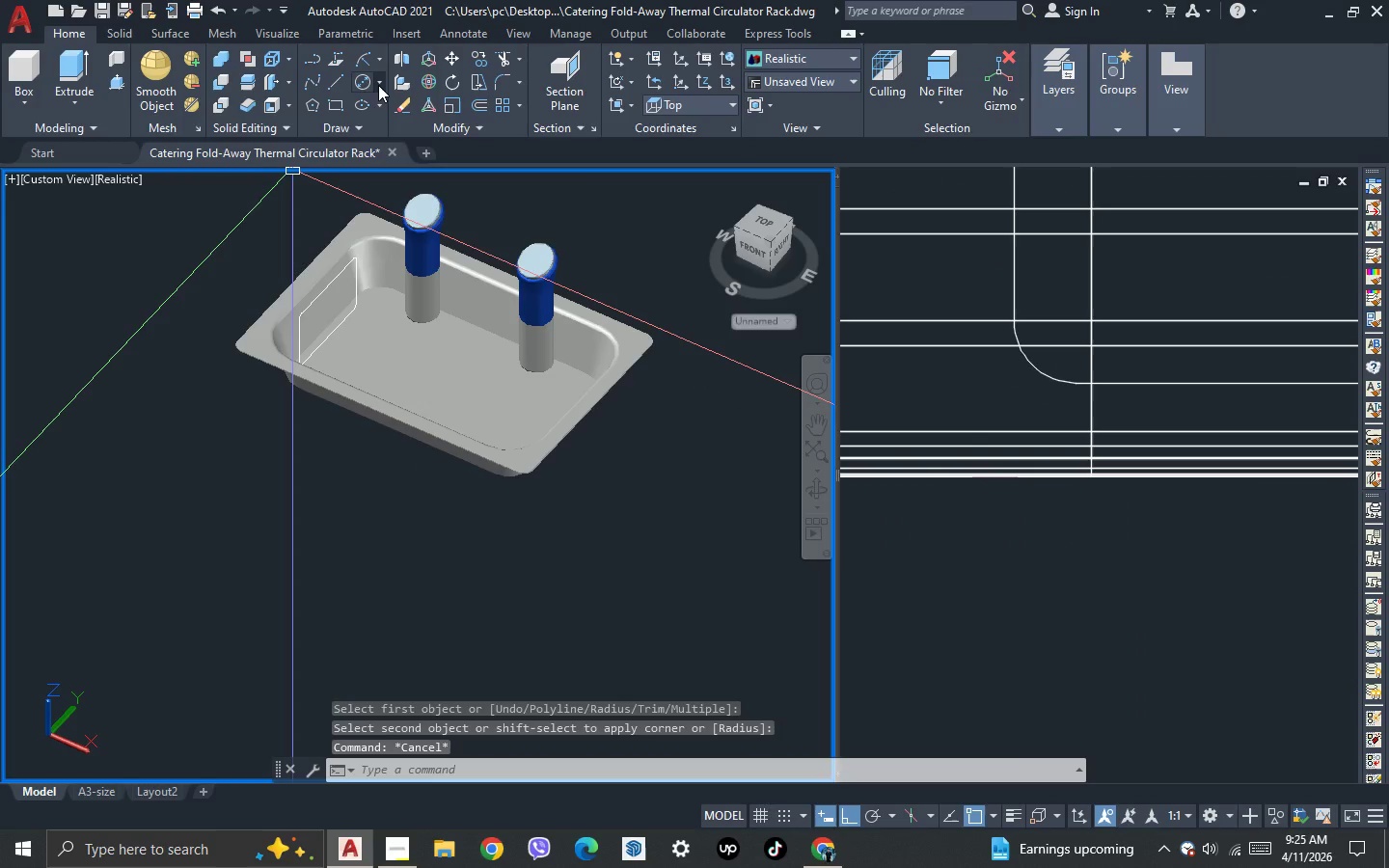 
left_click([366, 85])
 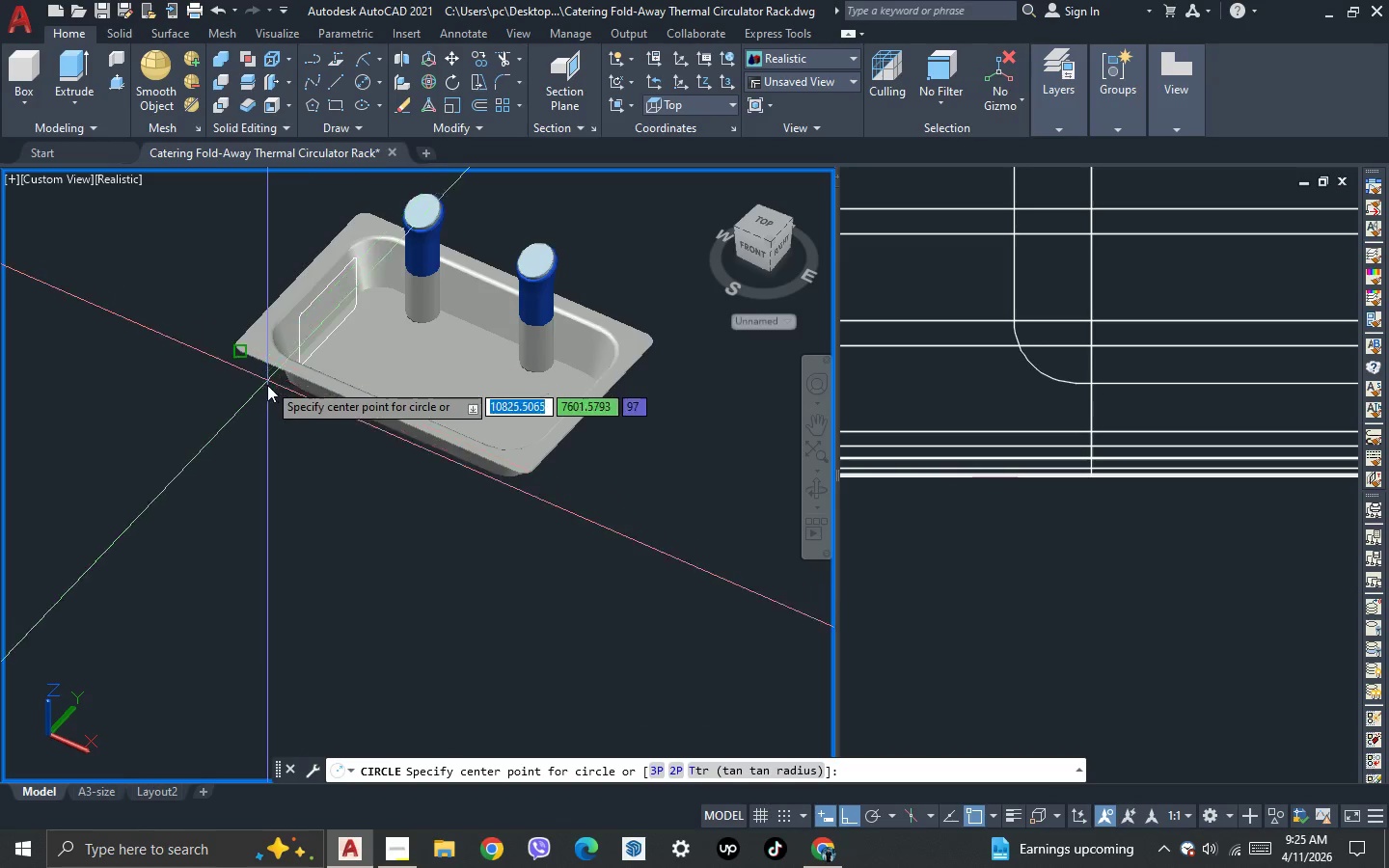 
scroll: coordinate [377, 276], scroll_direction: up, amount: 3.0
 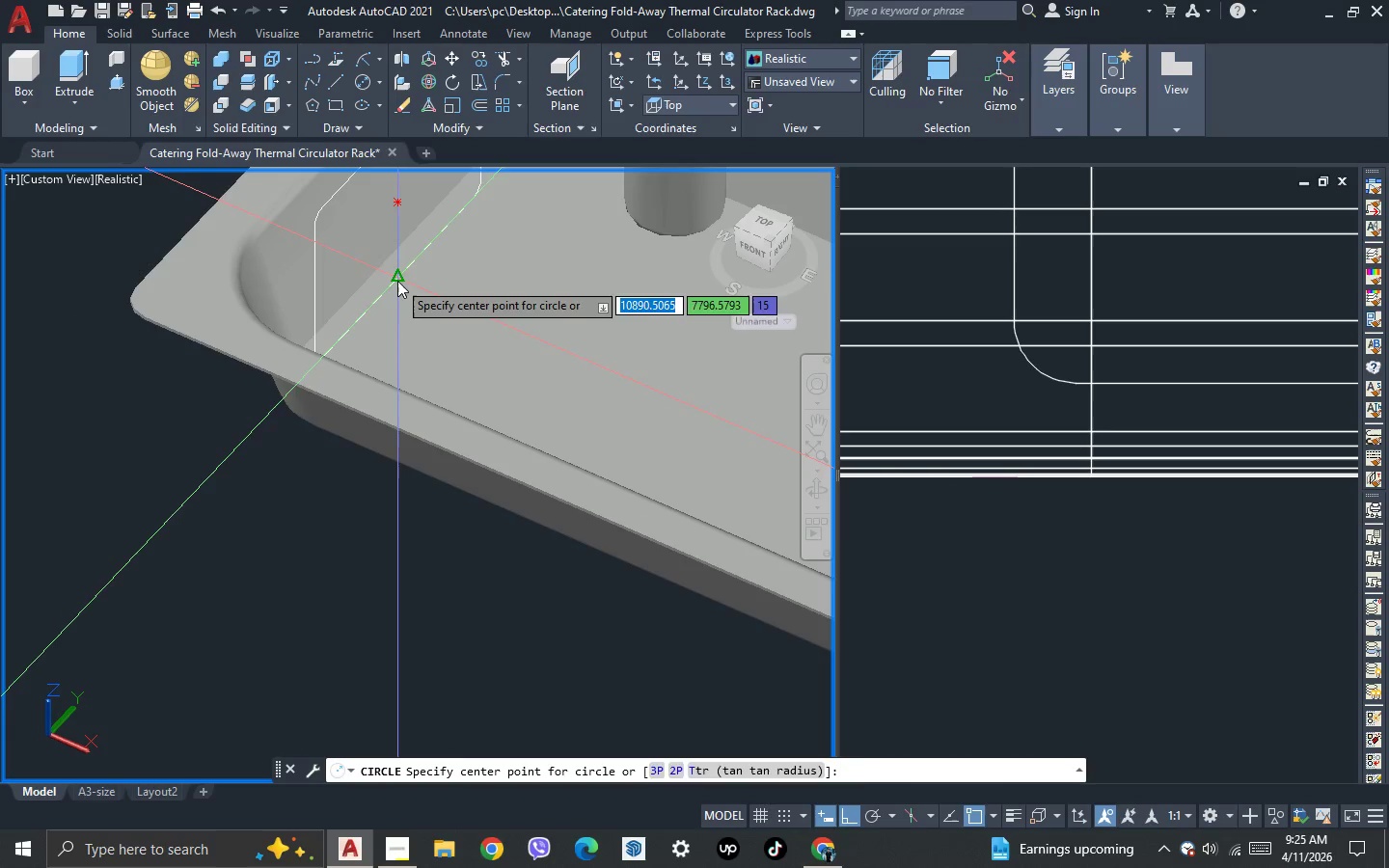 
left_click([397, 281])
 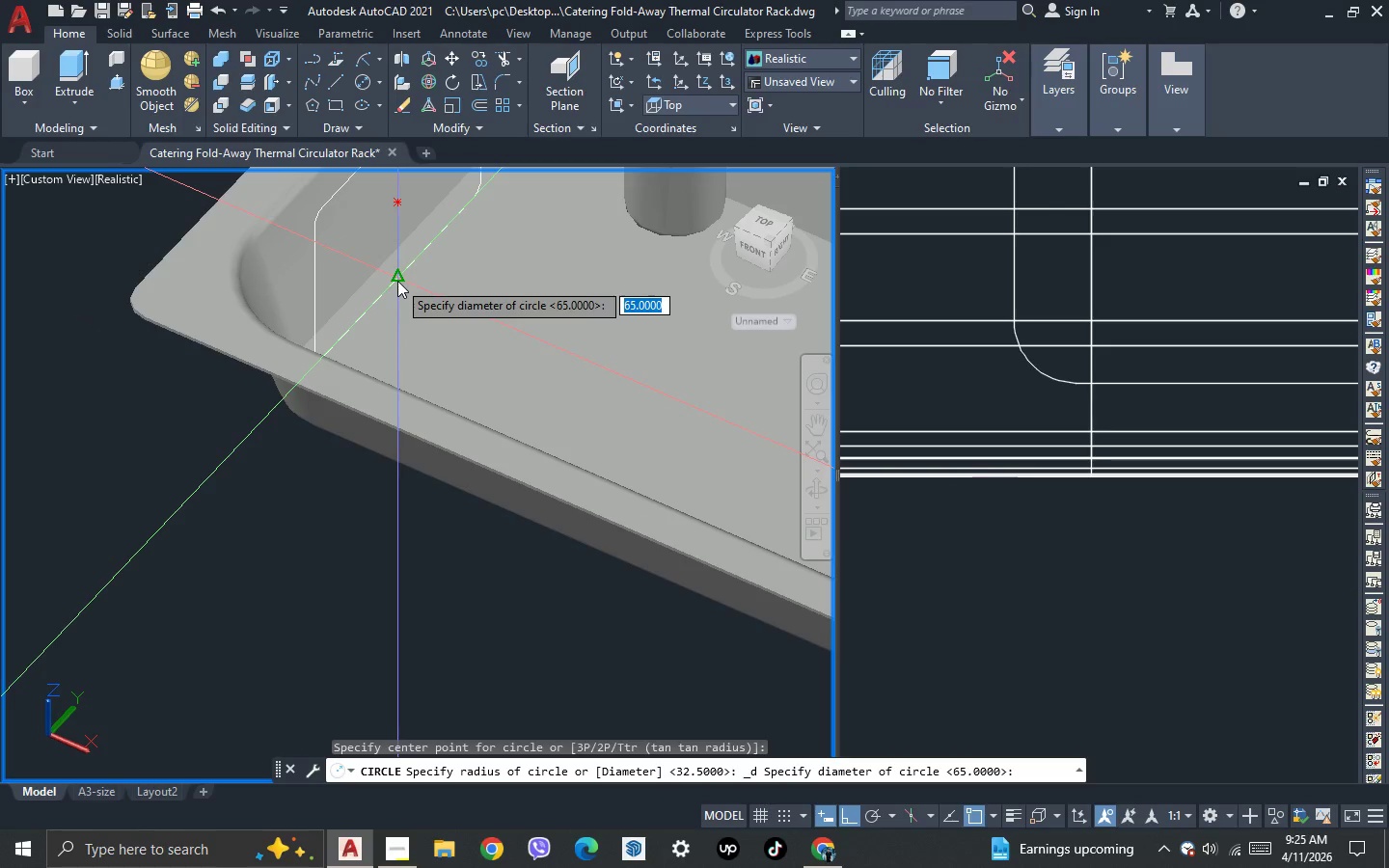 
scroll: coordinate [397, 281], scroll_direction: up, amount: 1.0
 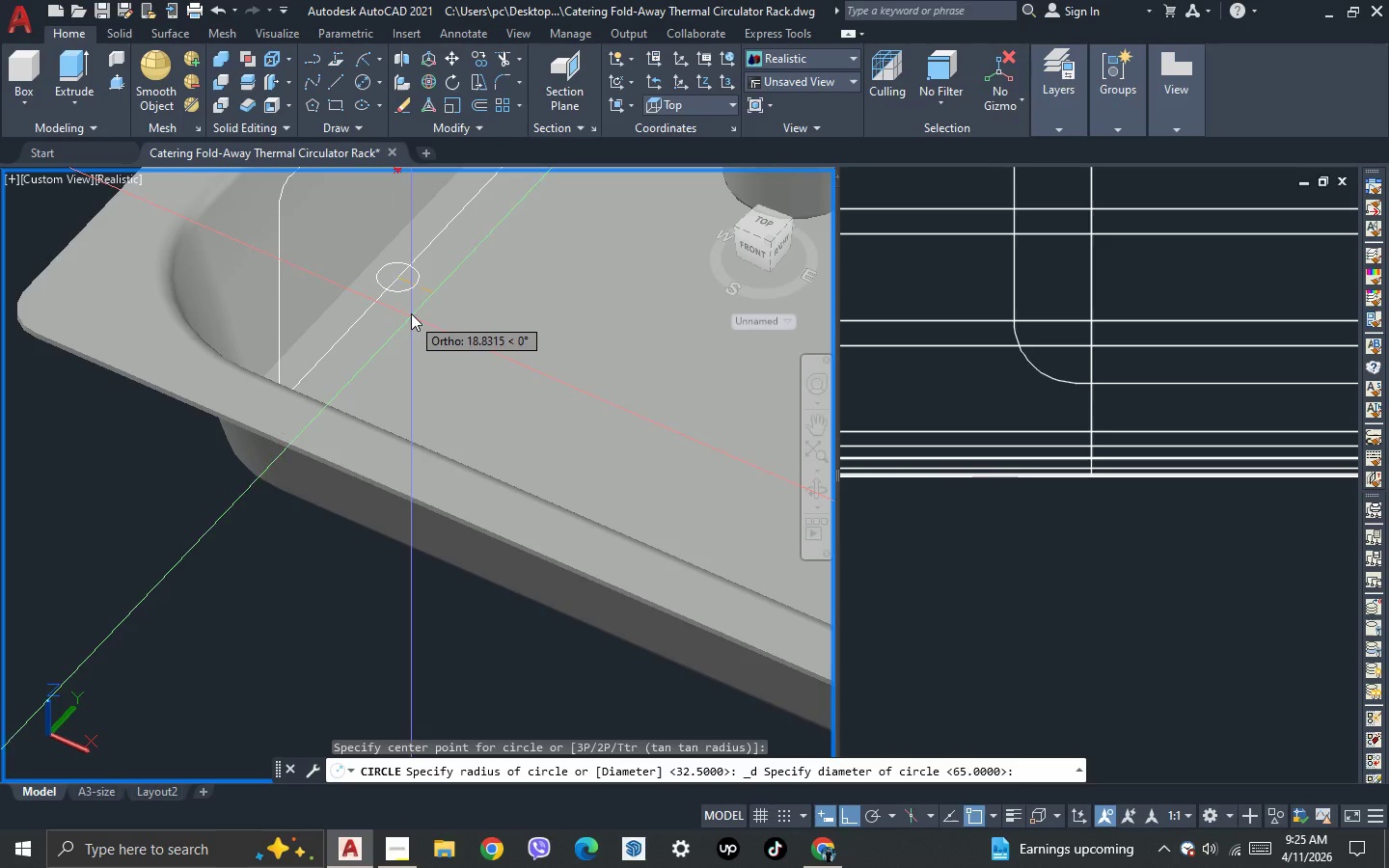 
key(Escape)
 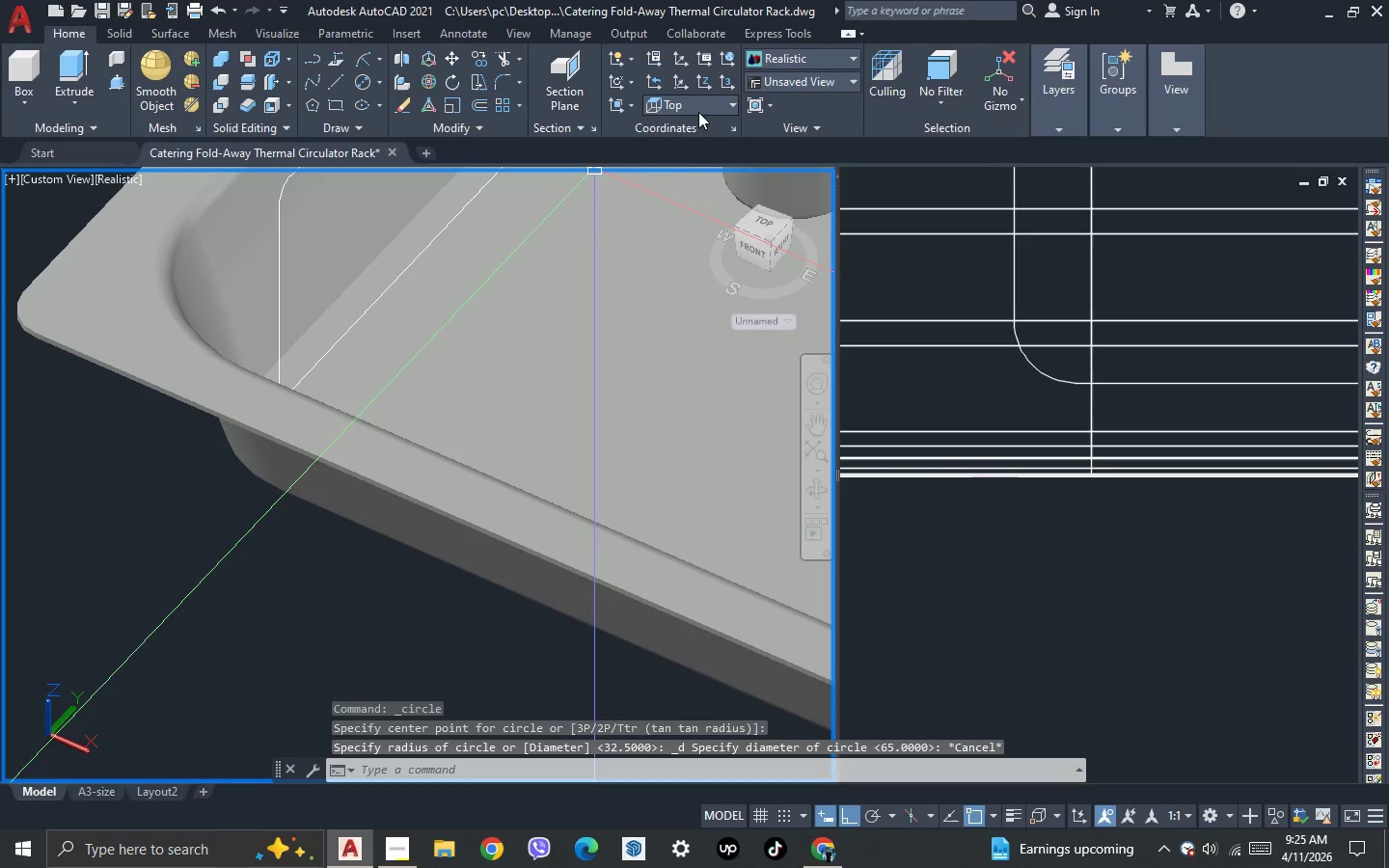 
left_click([702, 109])
 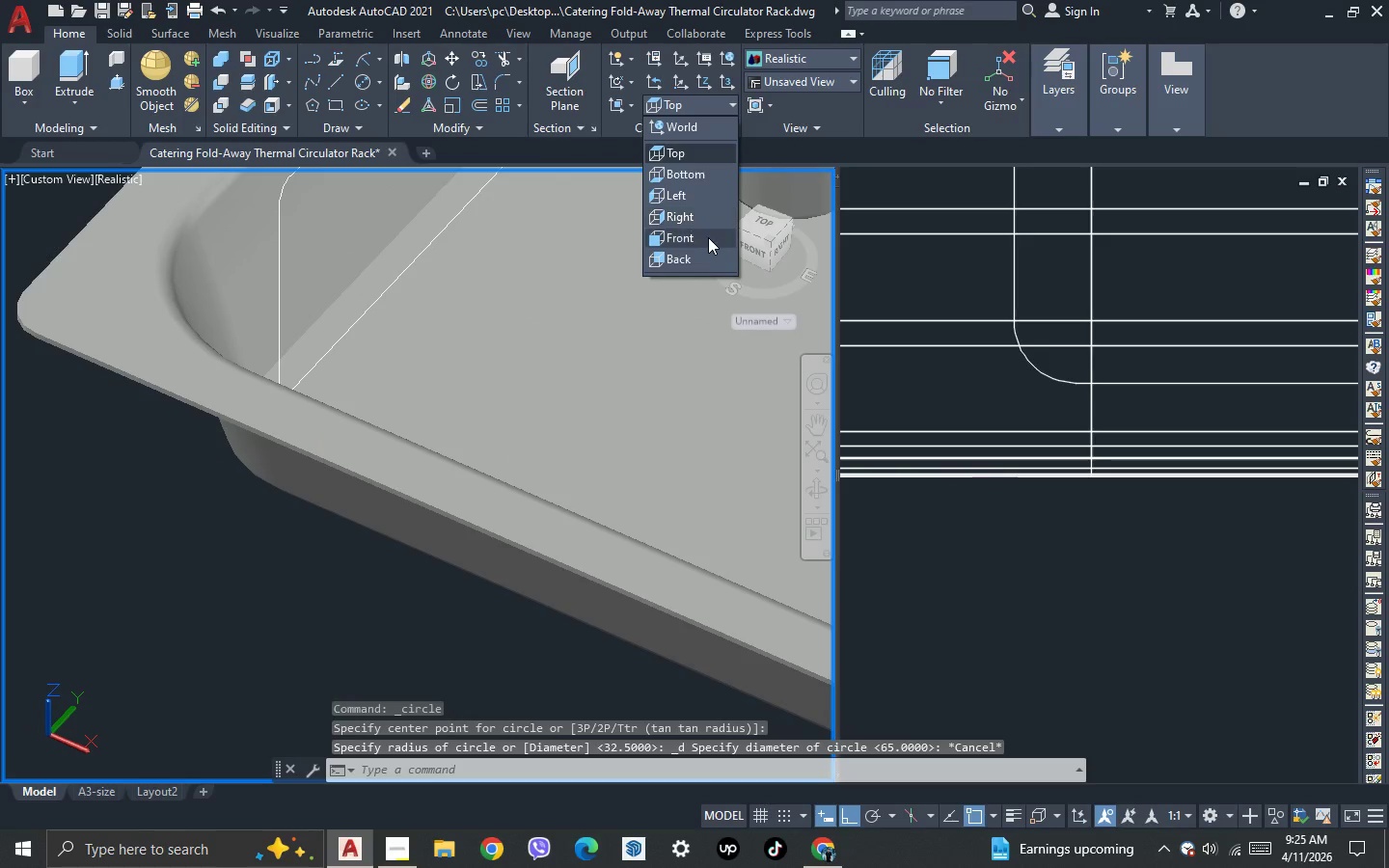 
left_click([707, 238])
 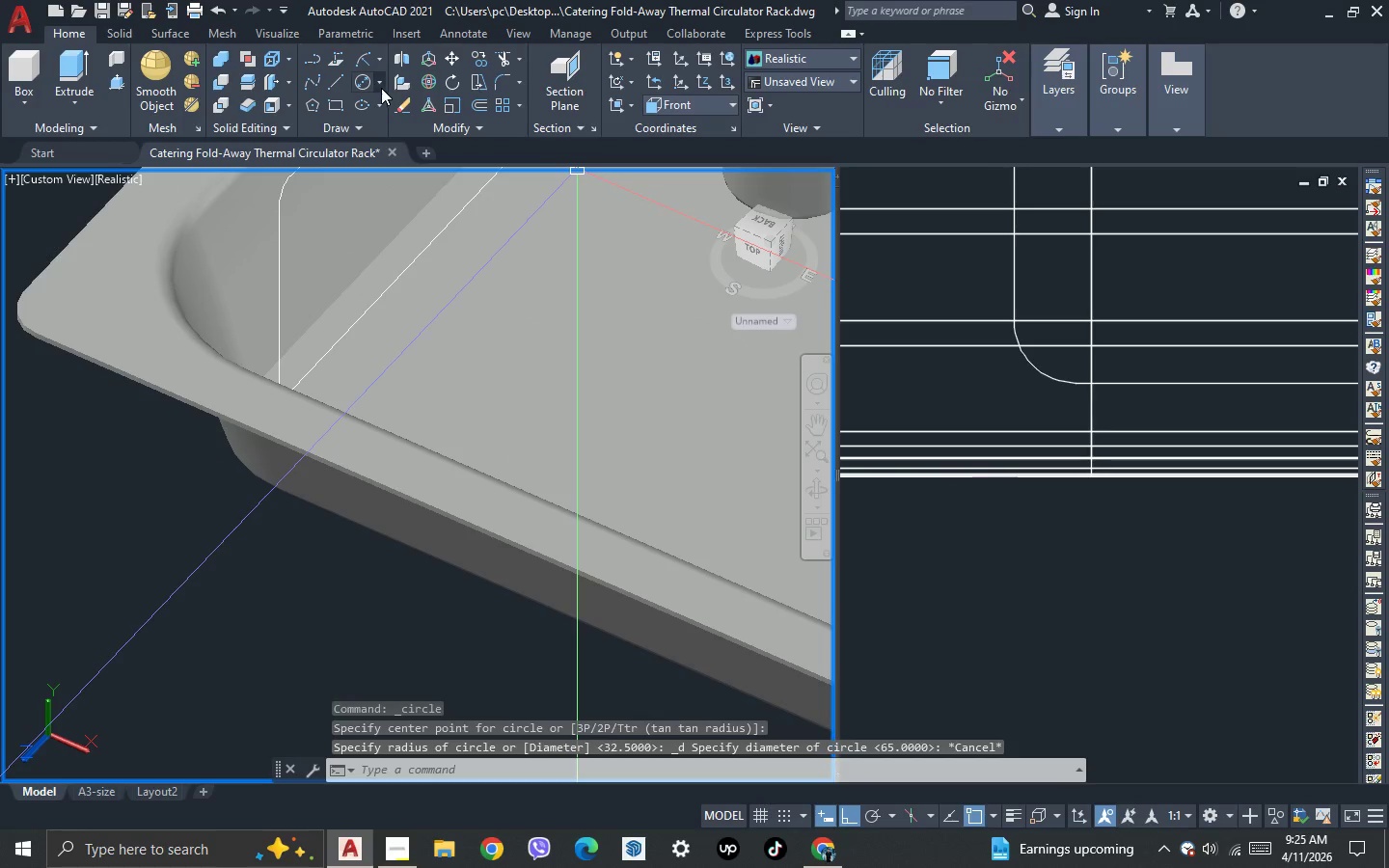 
left_click_drag(start_coordinate=[368, 82], to_coordinate=[368, 88])
 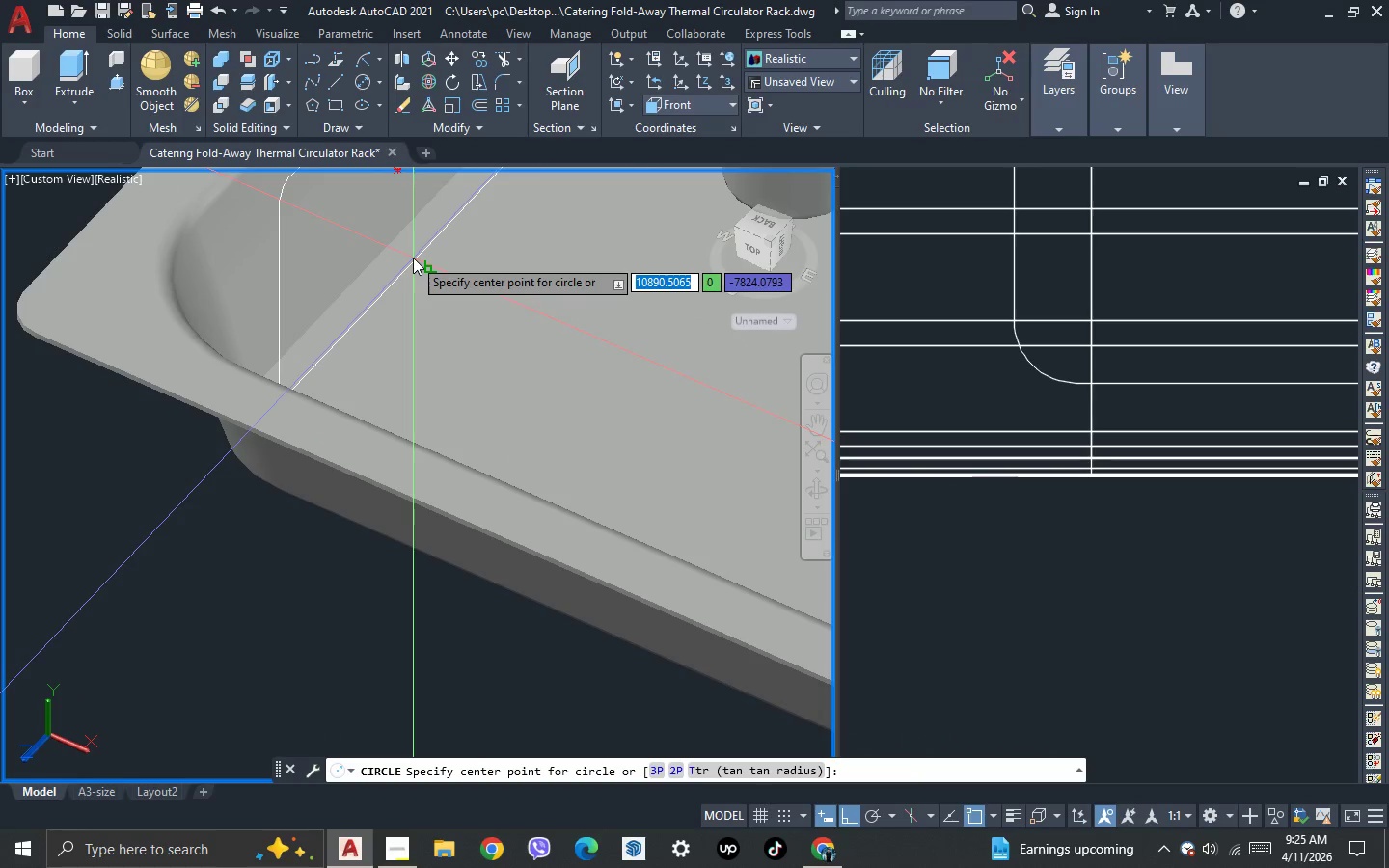 
scroll: coordinate [412, 257], scroll_direction: up, amount: 3.0
 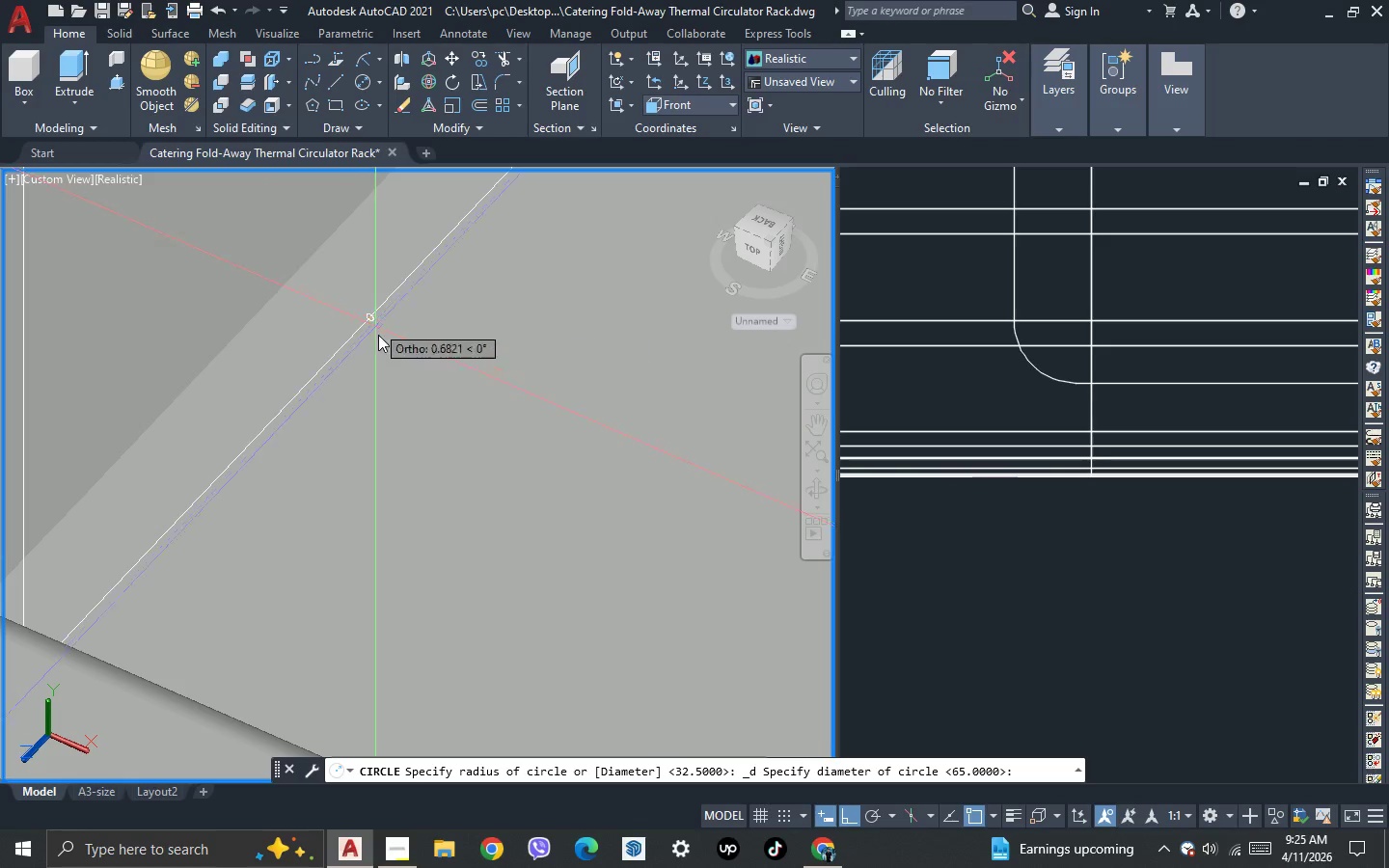 
key(1)
 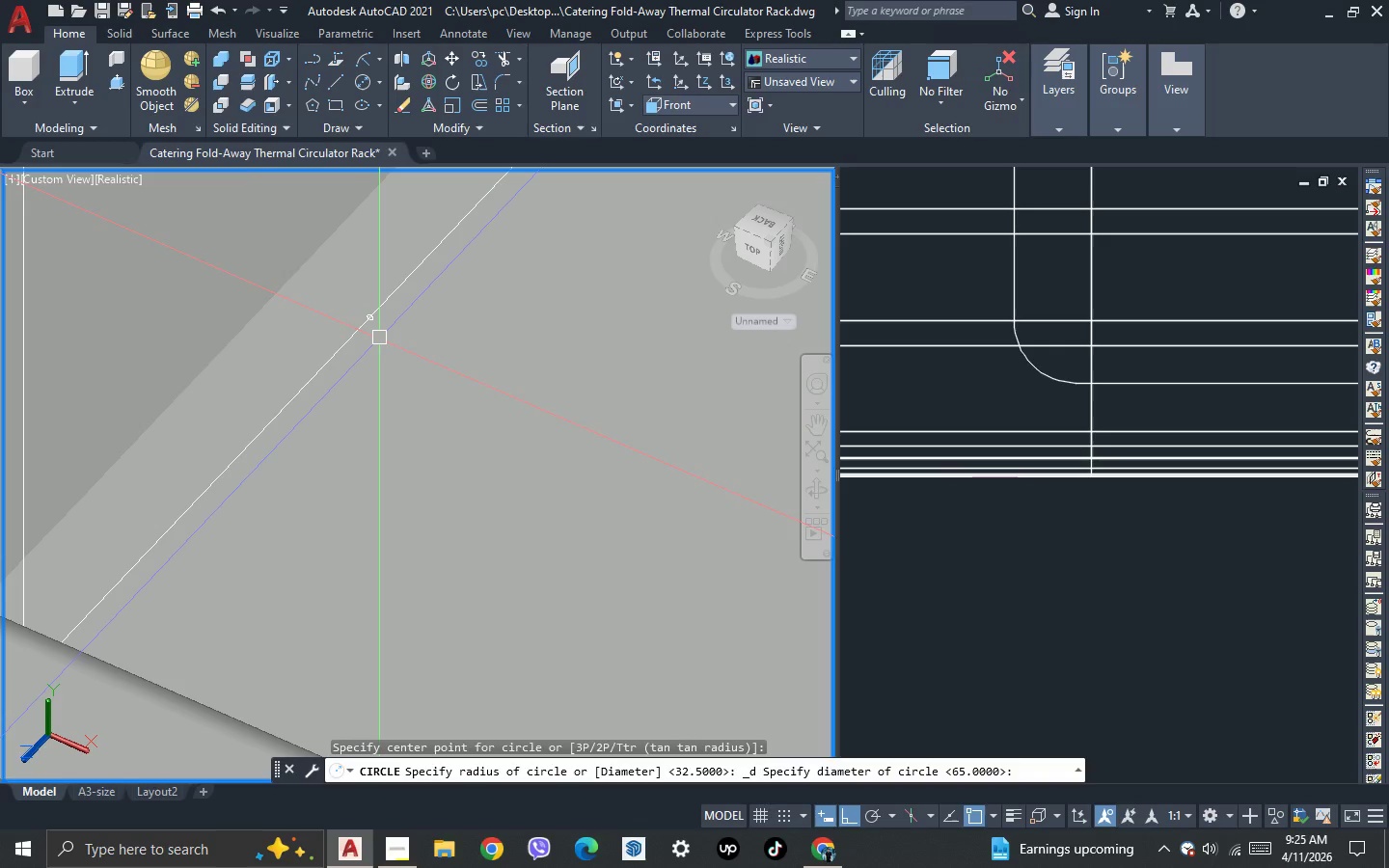 
key(Space)
 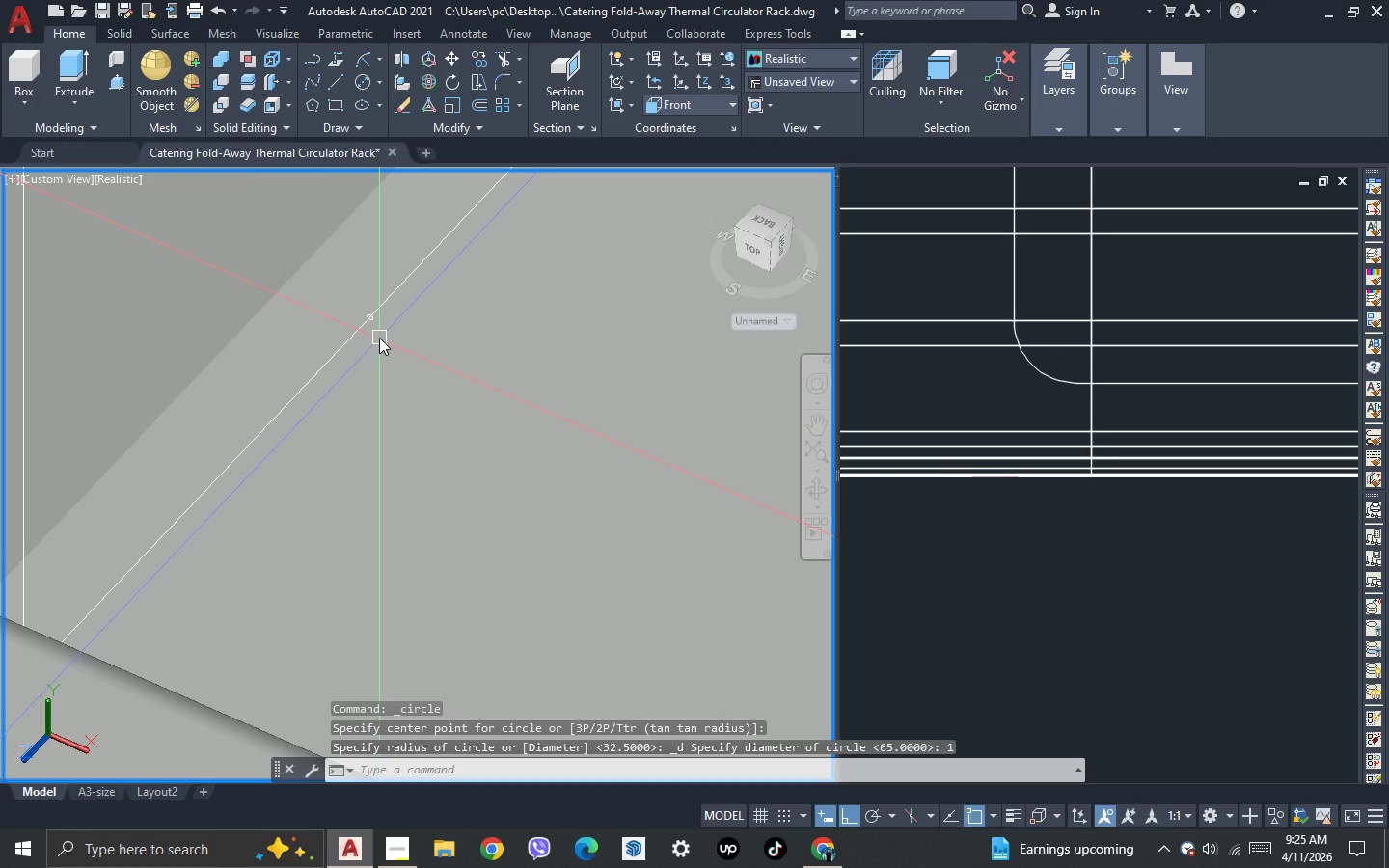 
key(Control+Z)
 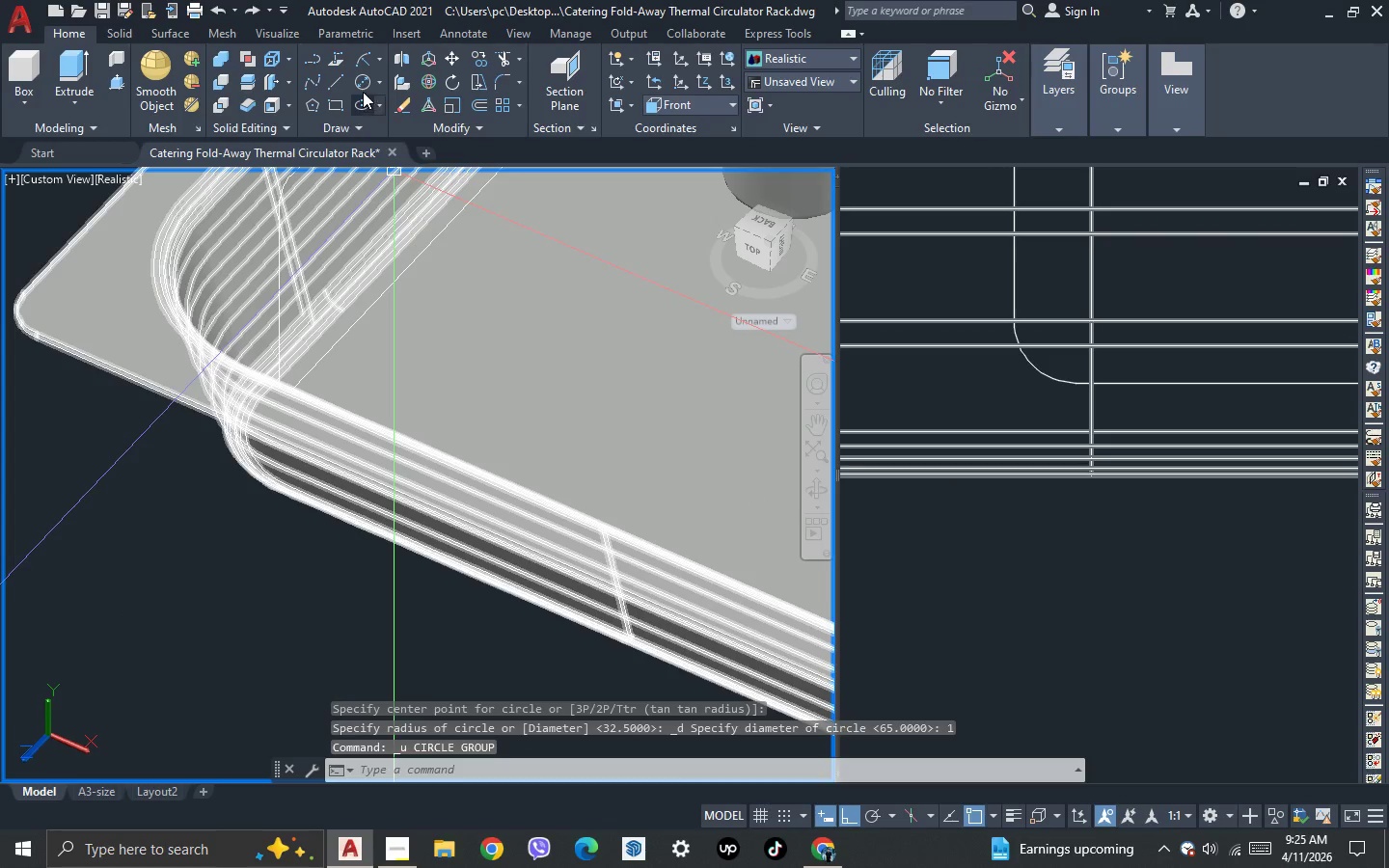 
left_click([362, 83])
 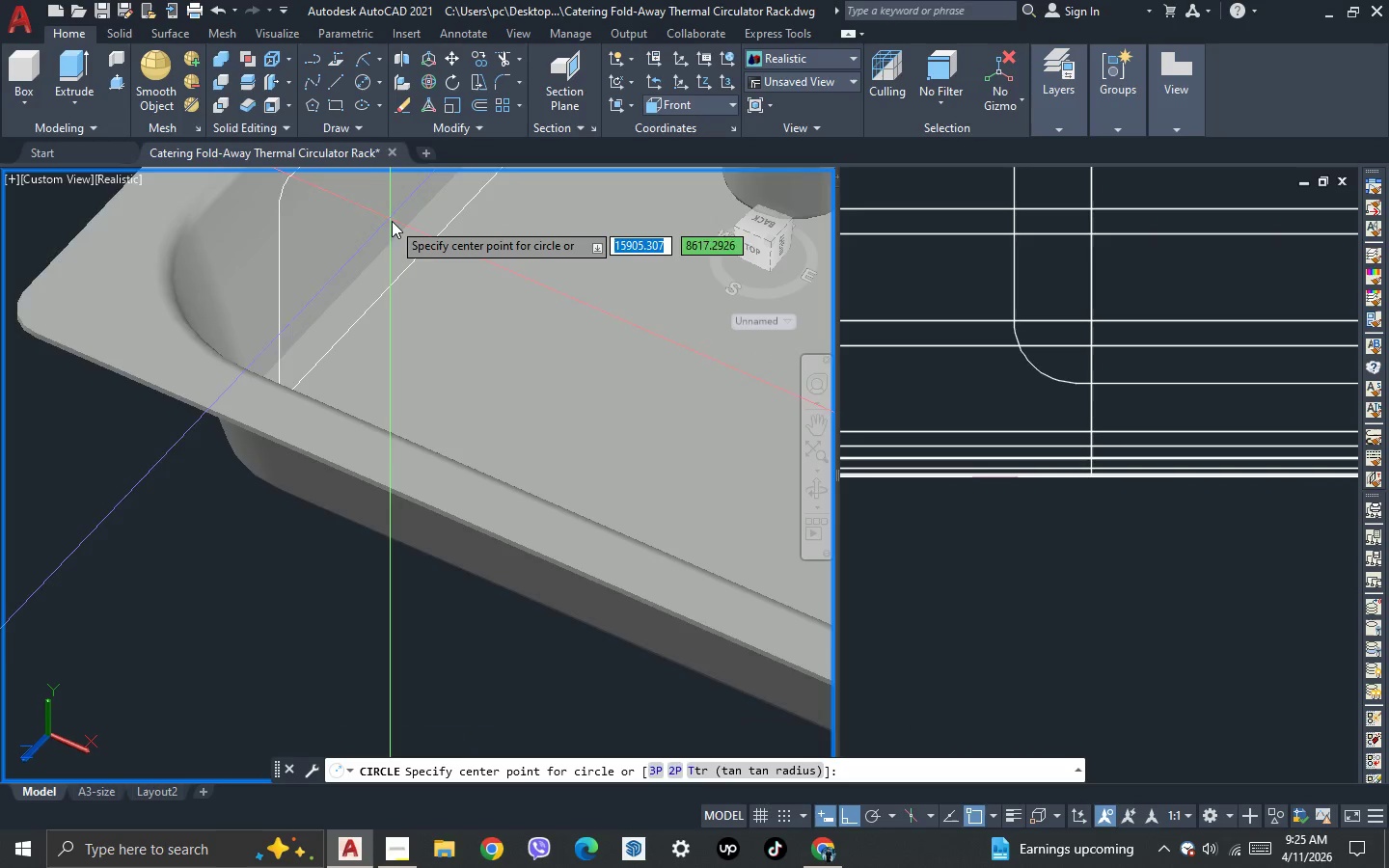 
scroll: coordinate [393, 225], scroll_direction: up, amount: 1.0
 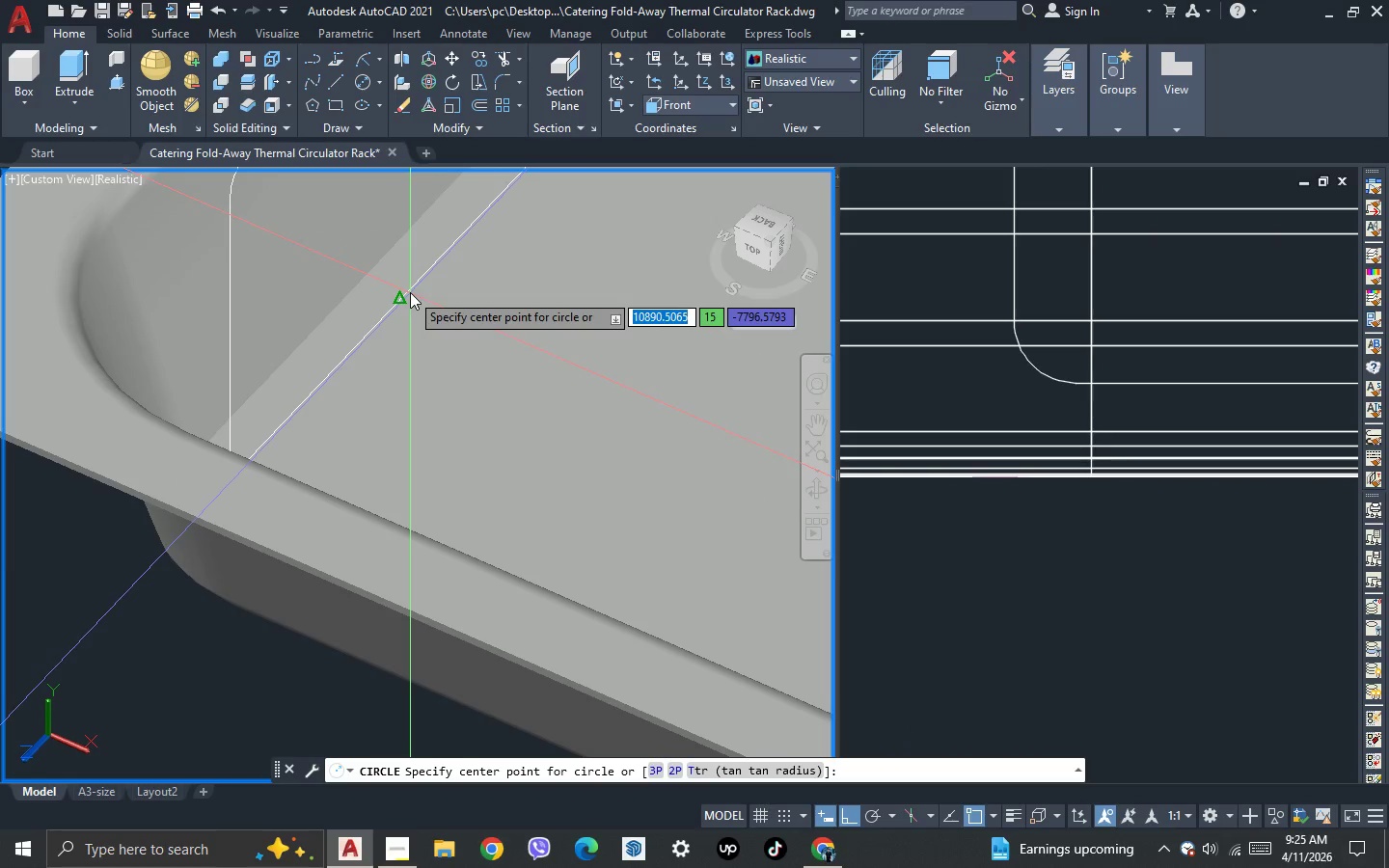 
left_click([410, 292])
 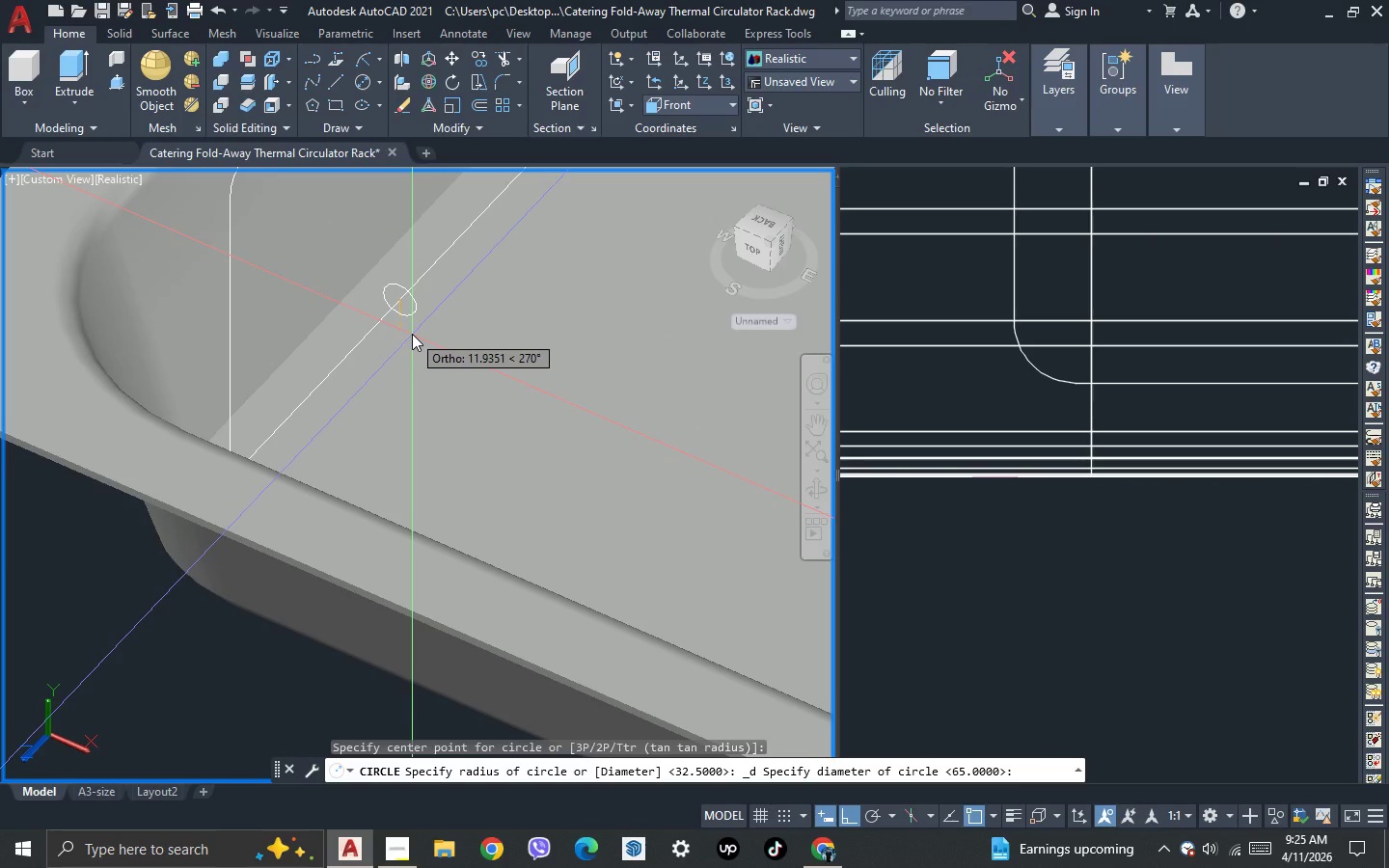 
key(3)
 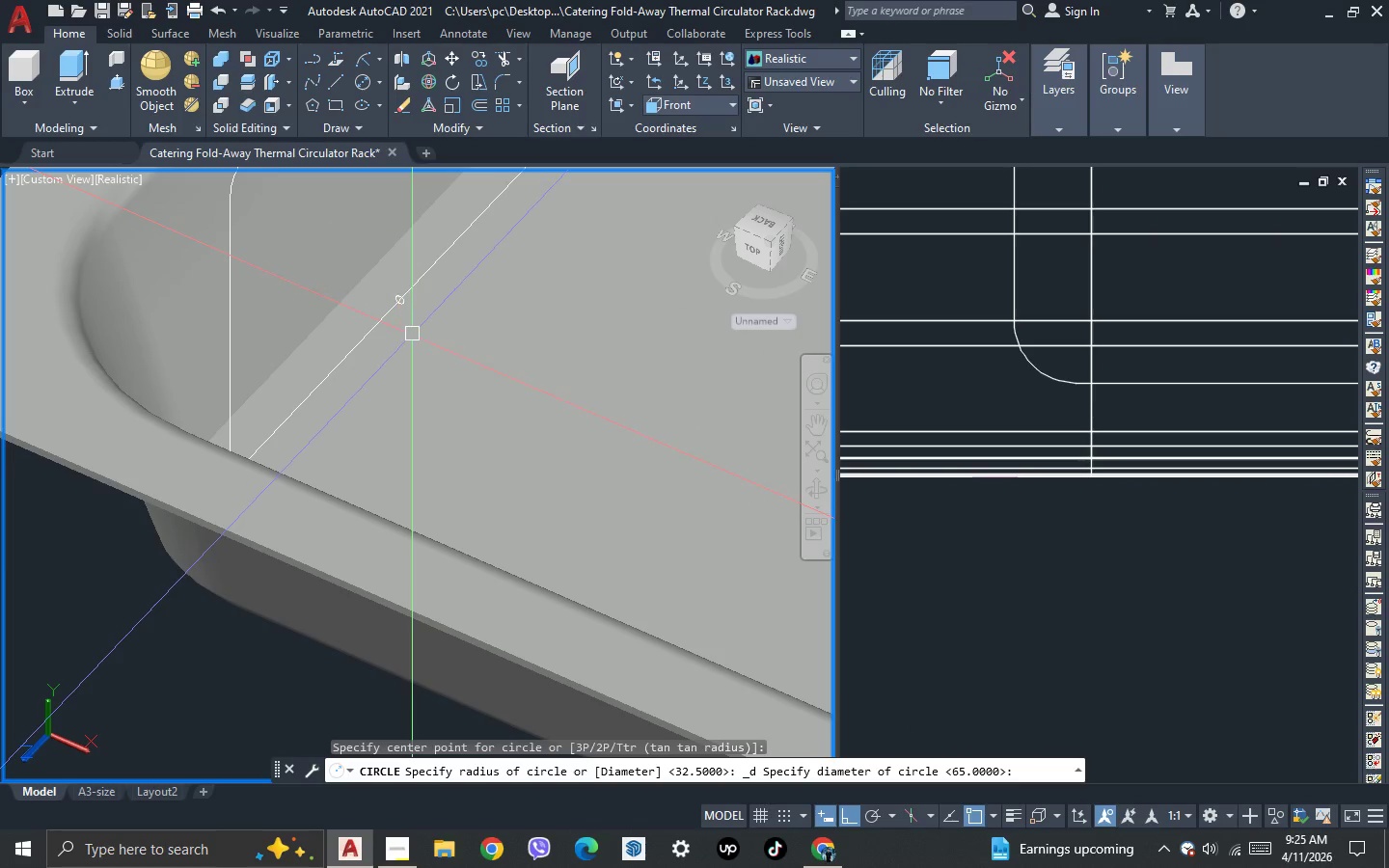 
key(NumpadEnter)
 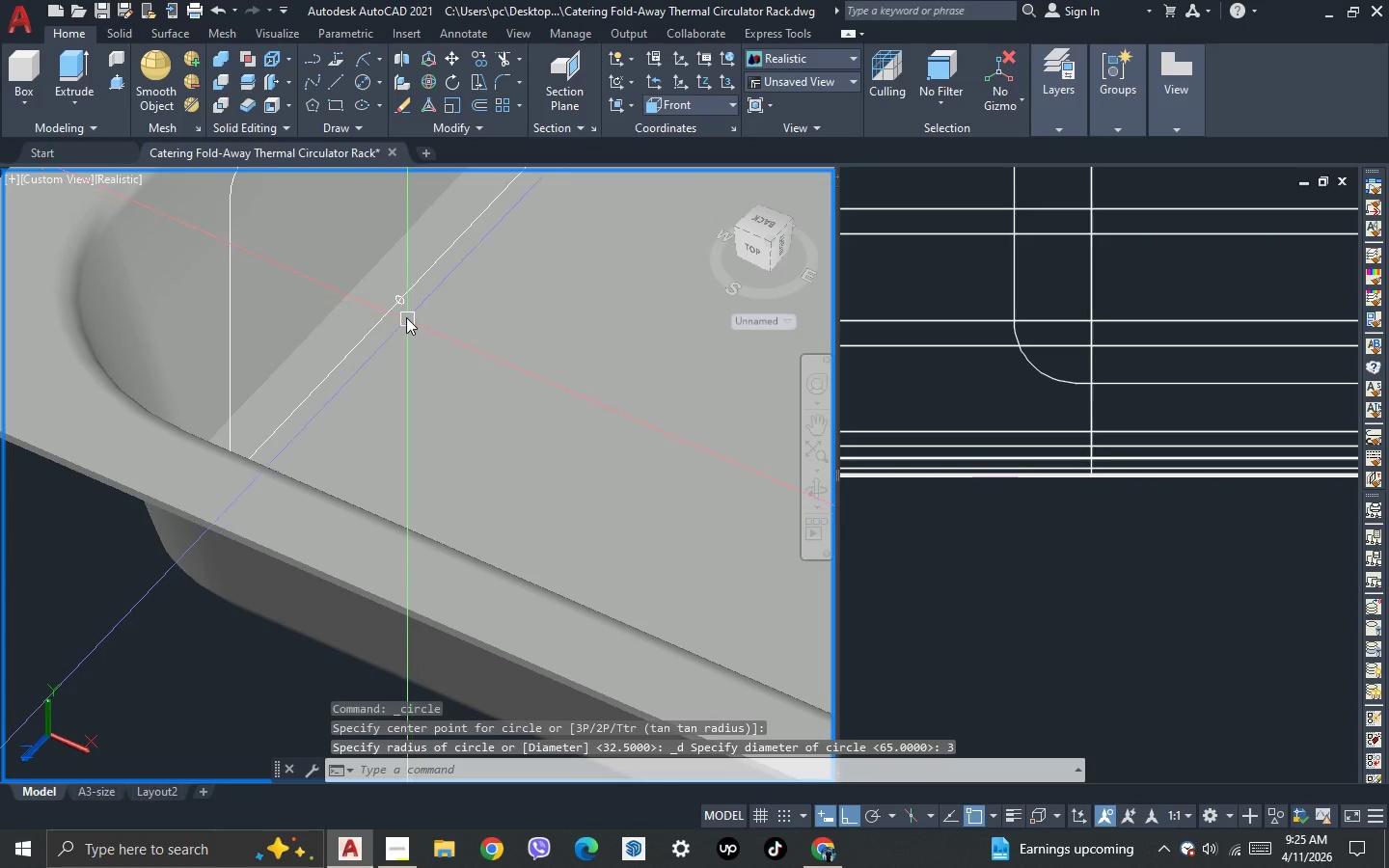 
scroll: coordinate [405, 316], scroll_direction: up, amount: 3.0
 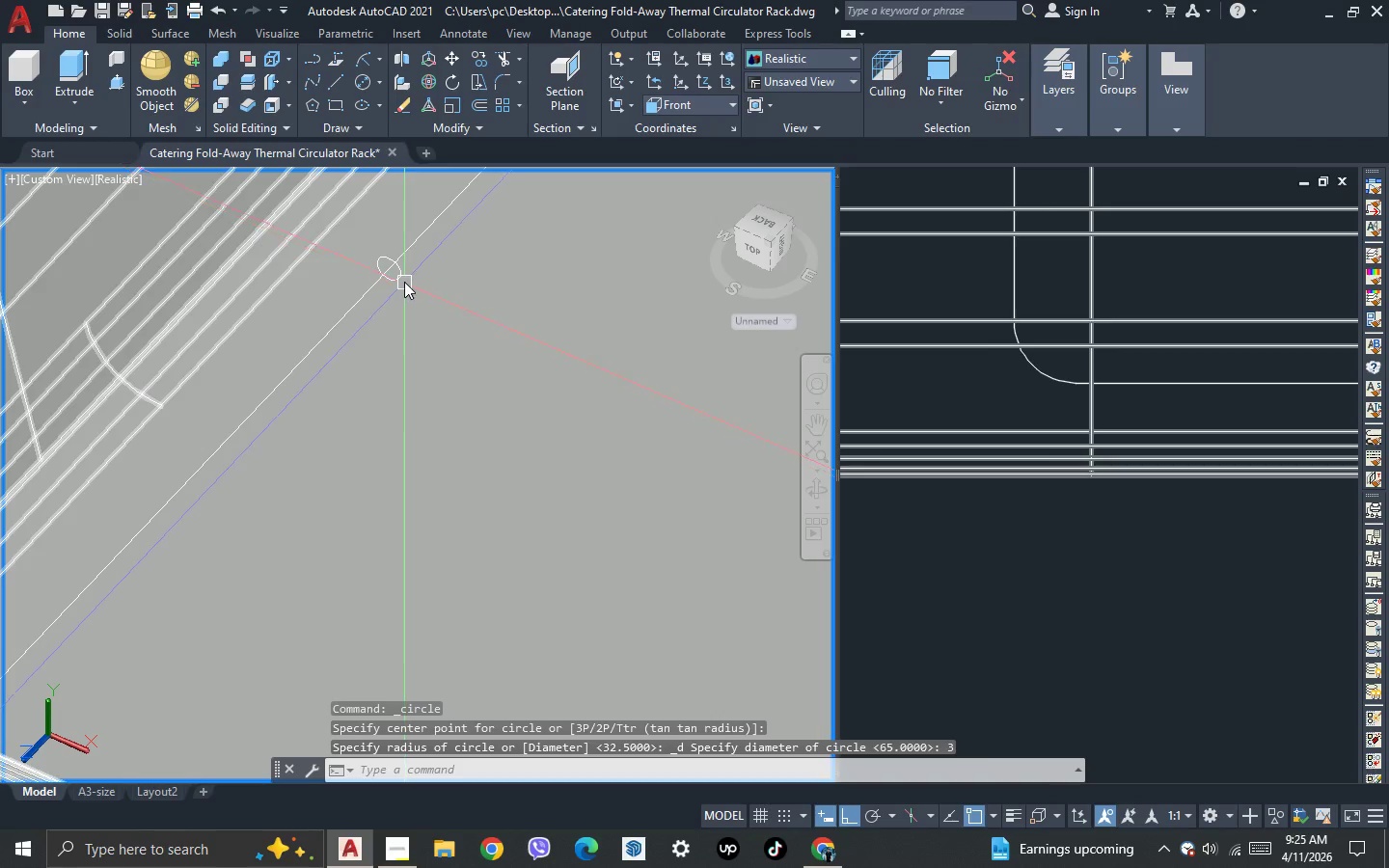 
left_click([404, 282])
 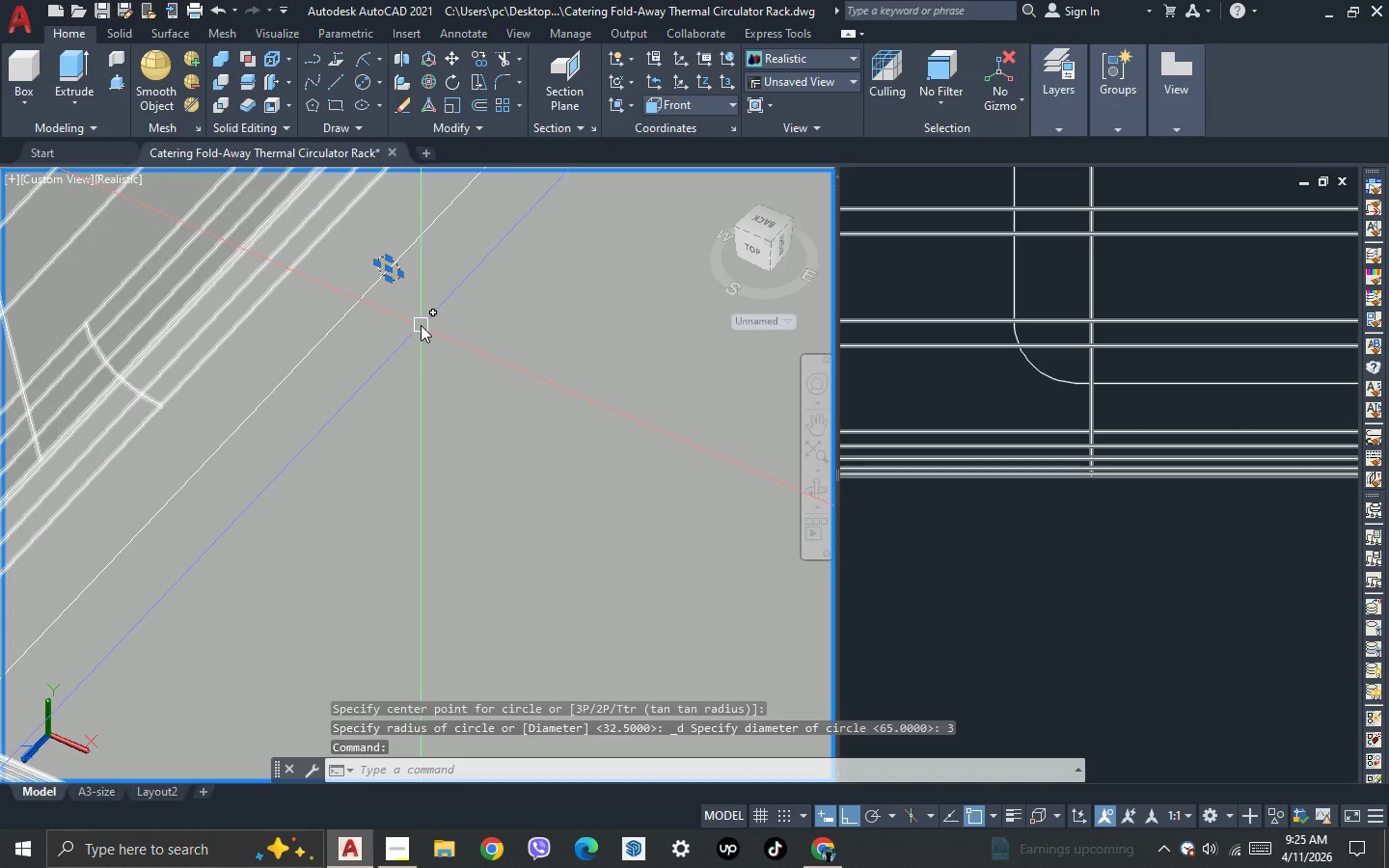 
type(swee )
 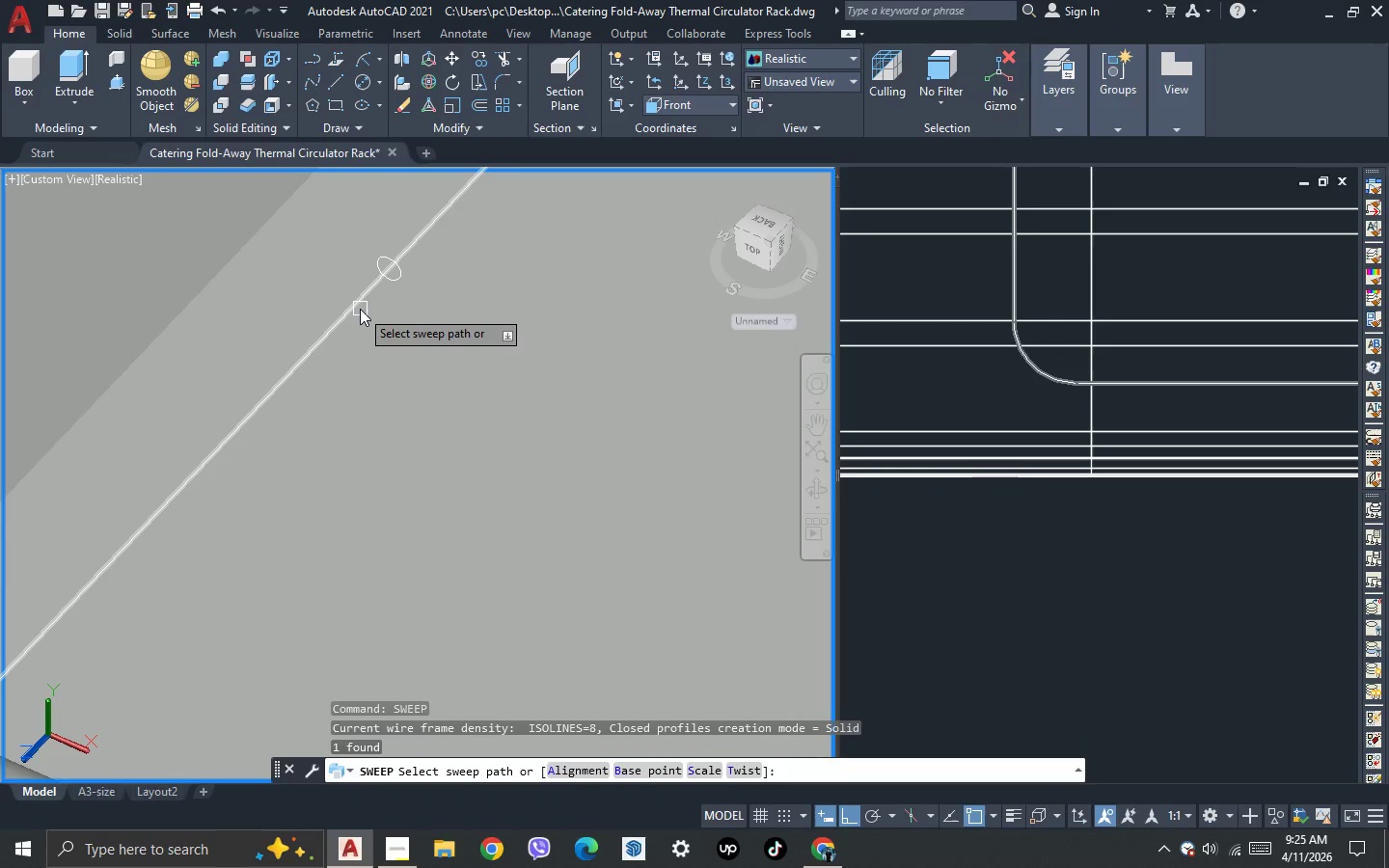 
left_click([359, 308])
 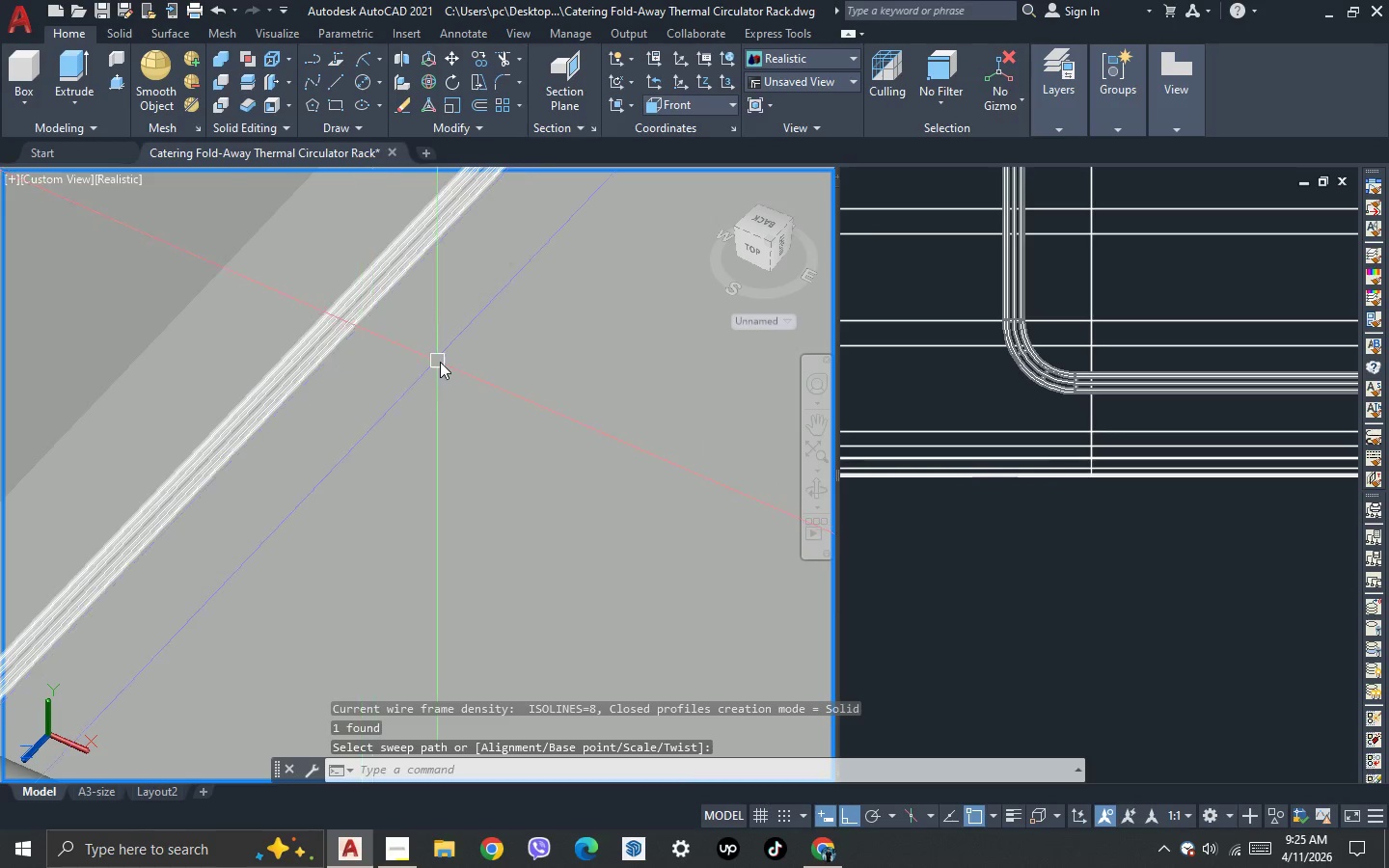 
scroll: coordinate [321, 347], scroll_direction: down, amount: 5.0
 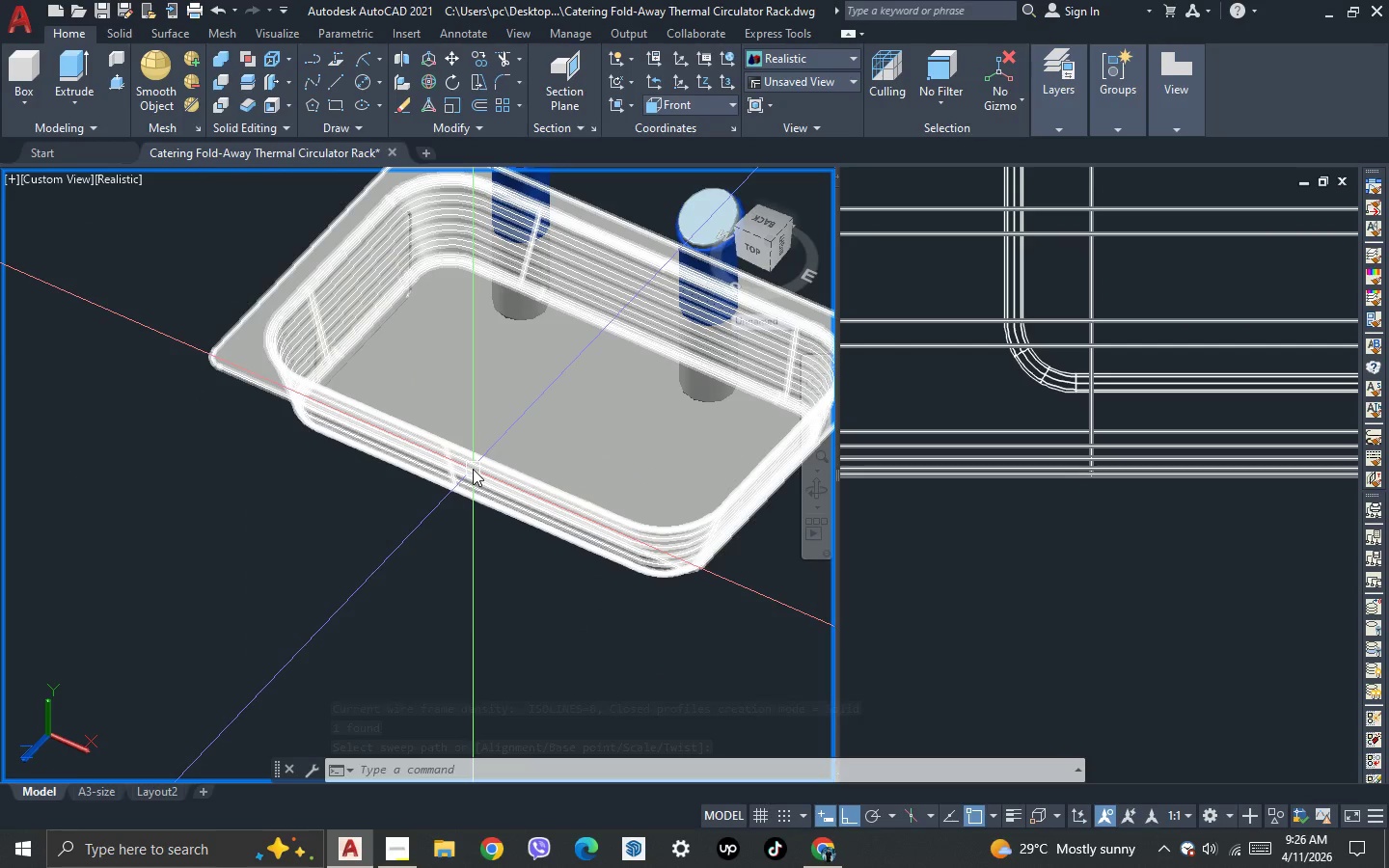 
wait(5.81)
 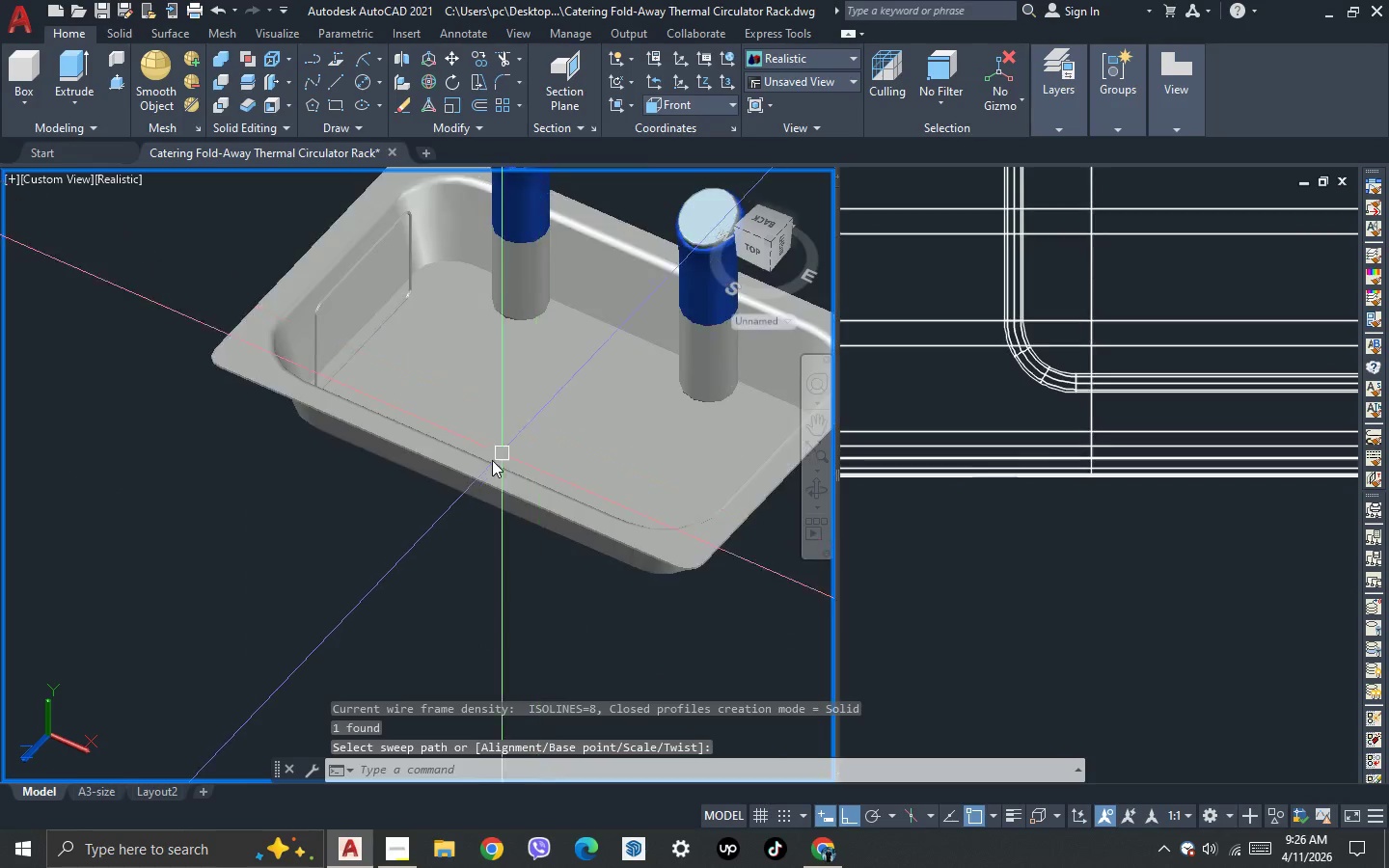 
left_click([960, 586])
 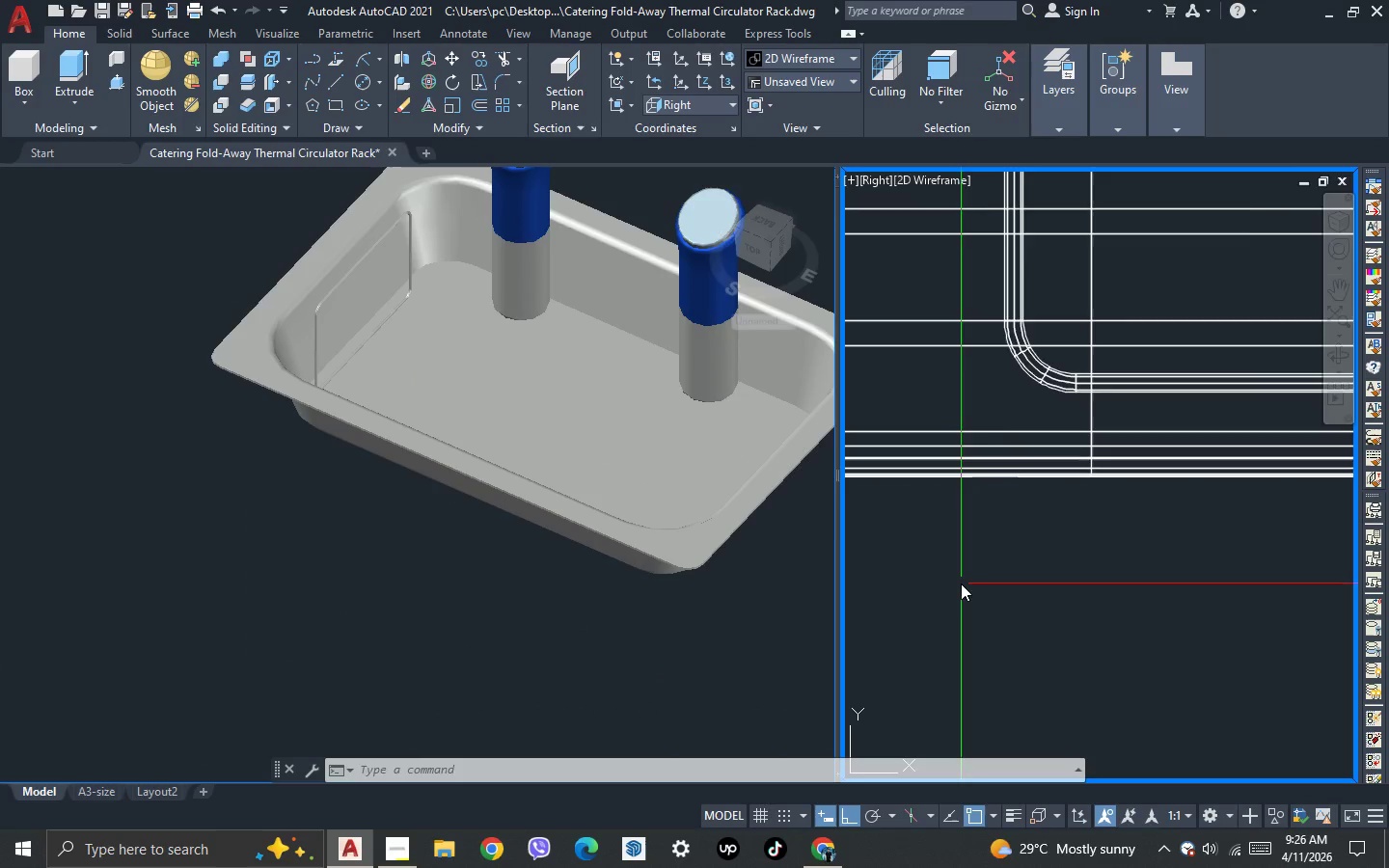 
scroll: coordinate [979, 408], scroll_direction: down, amount: 5.0
 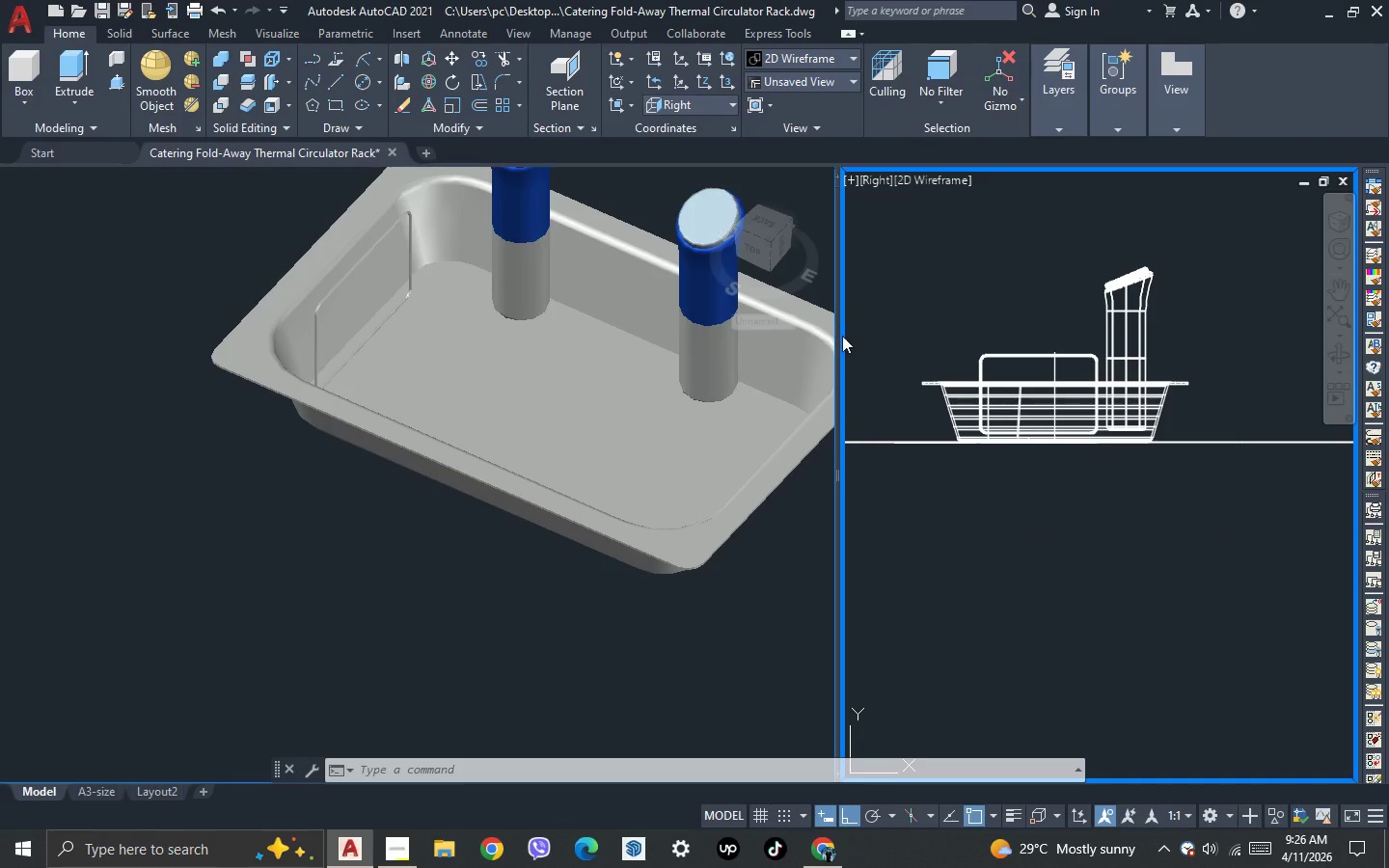 
left_click([961, 263])
 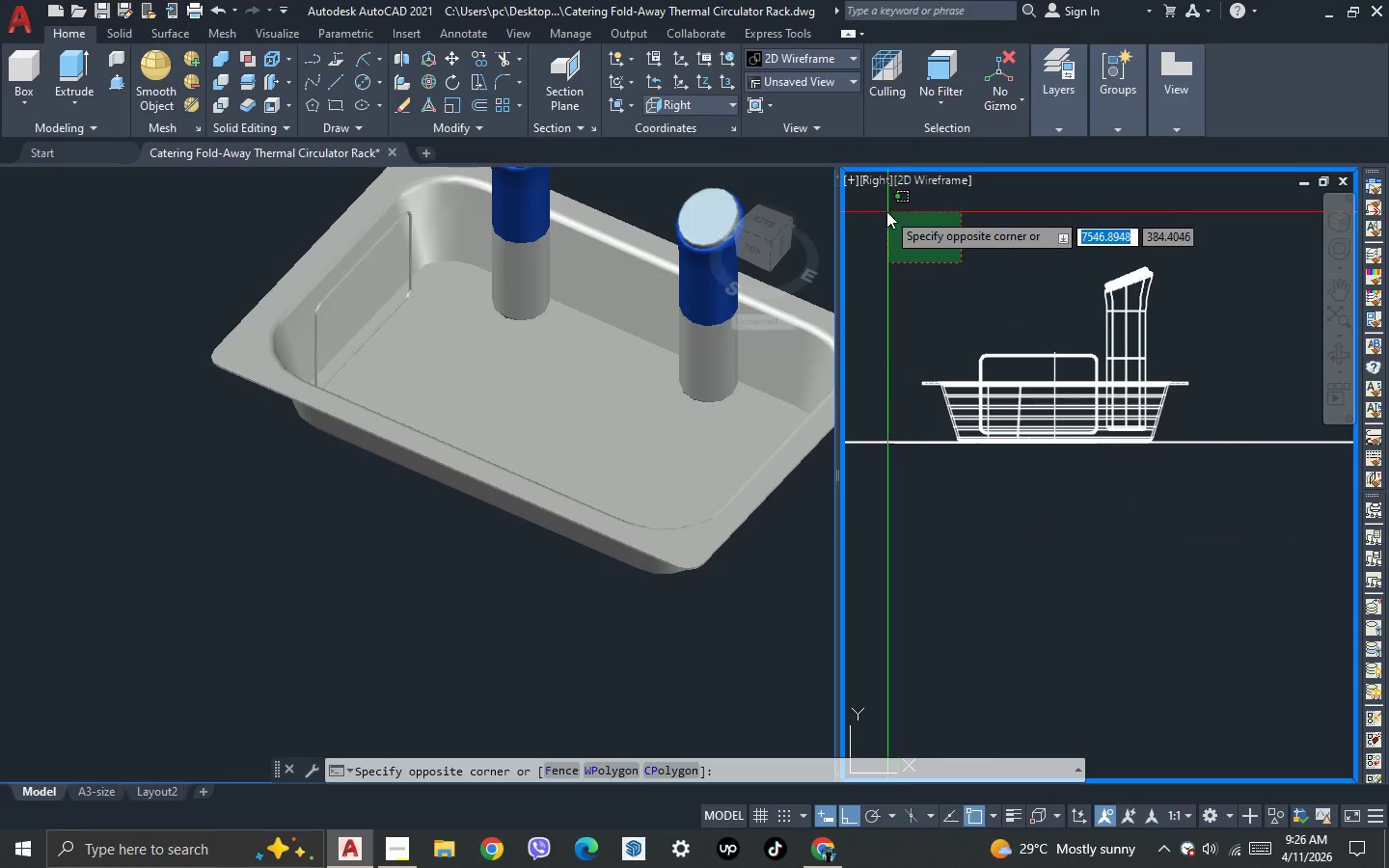 
left_click([886, 211])
 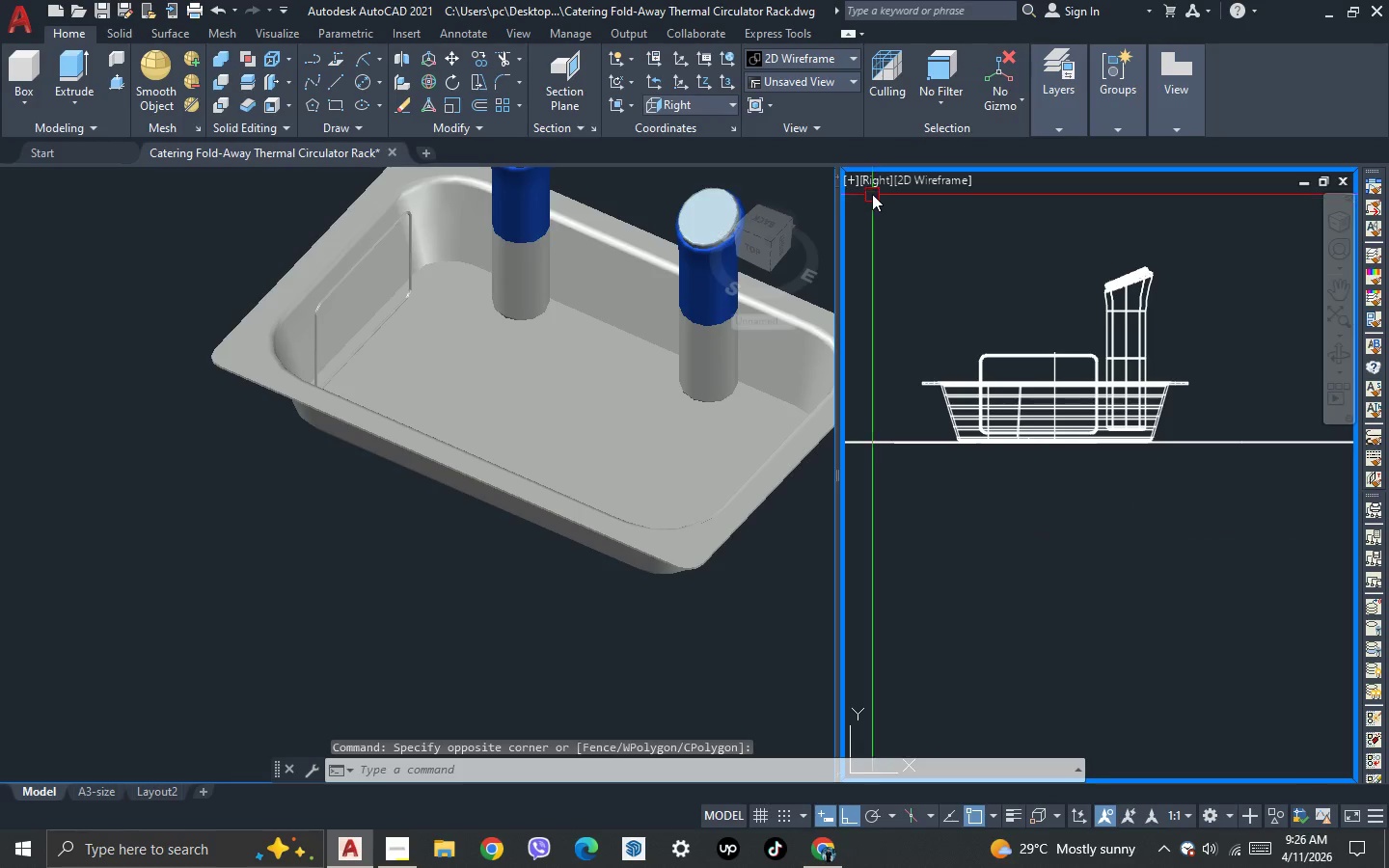 
left_click([872, 190])
 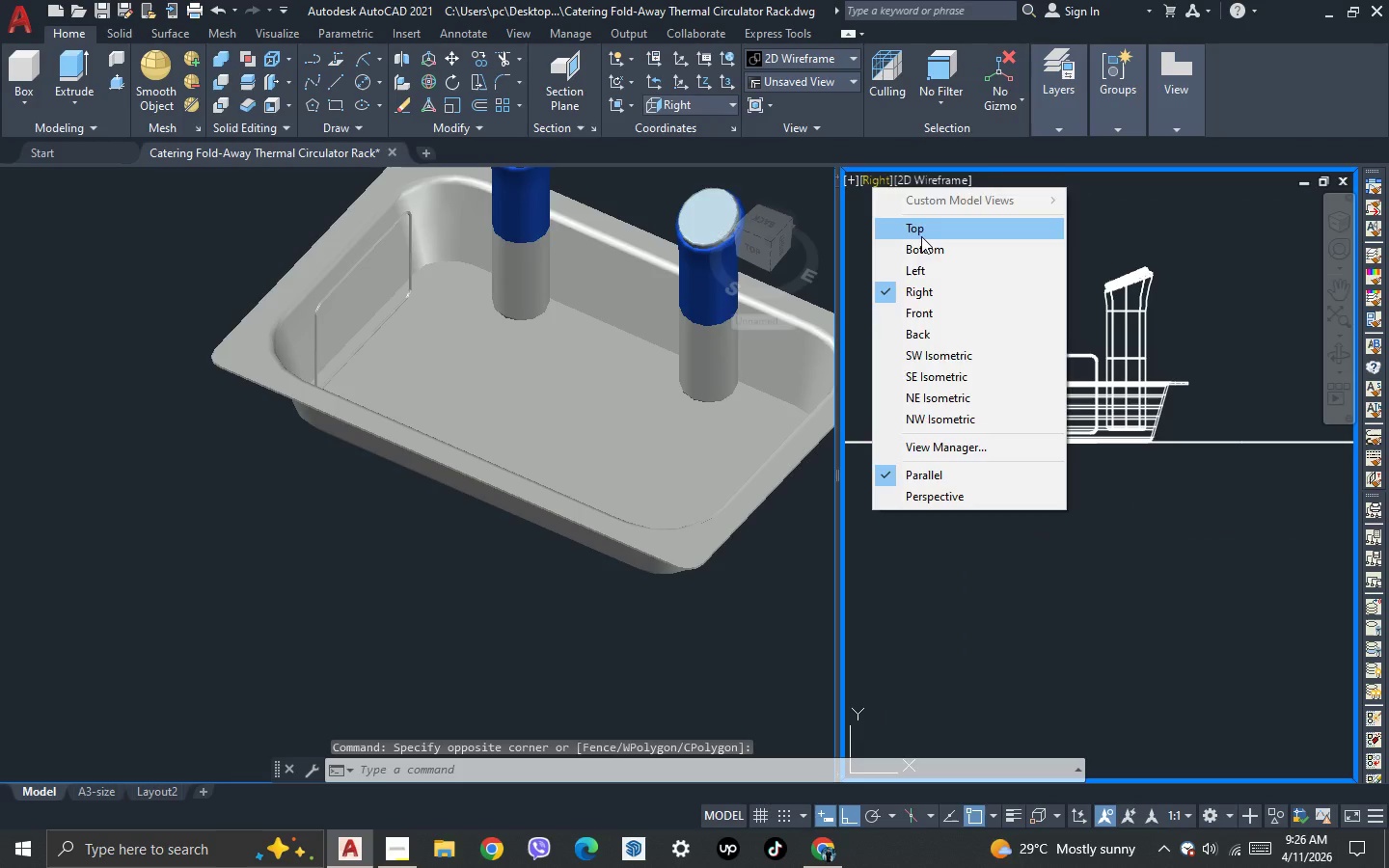 
left_click([921, 236])
 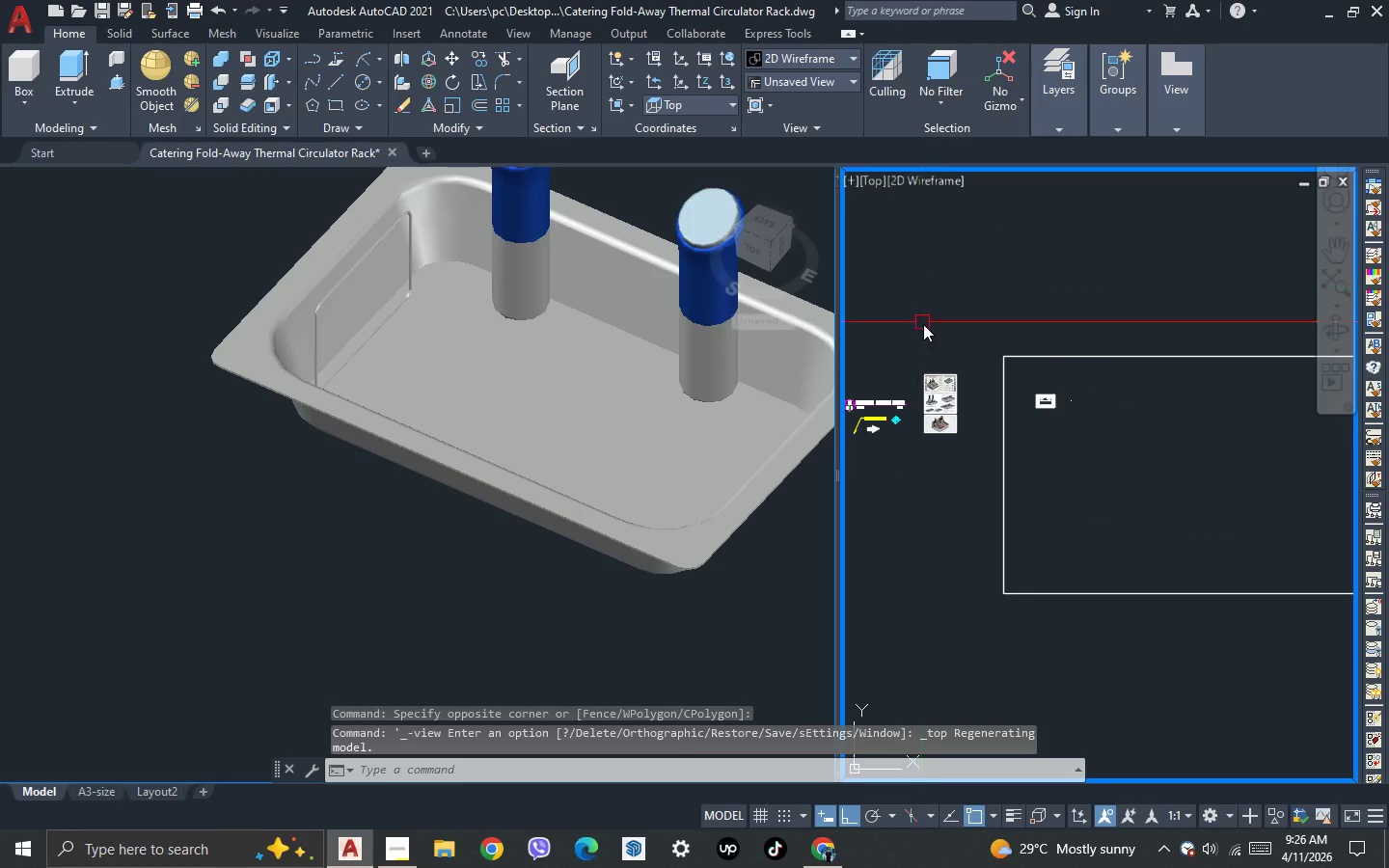 
left_click_drag(start_coordinate=[1160, 340], to_coordinate=[1141, 325])
 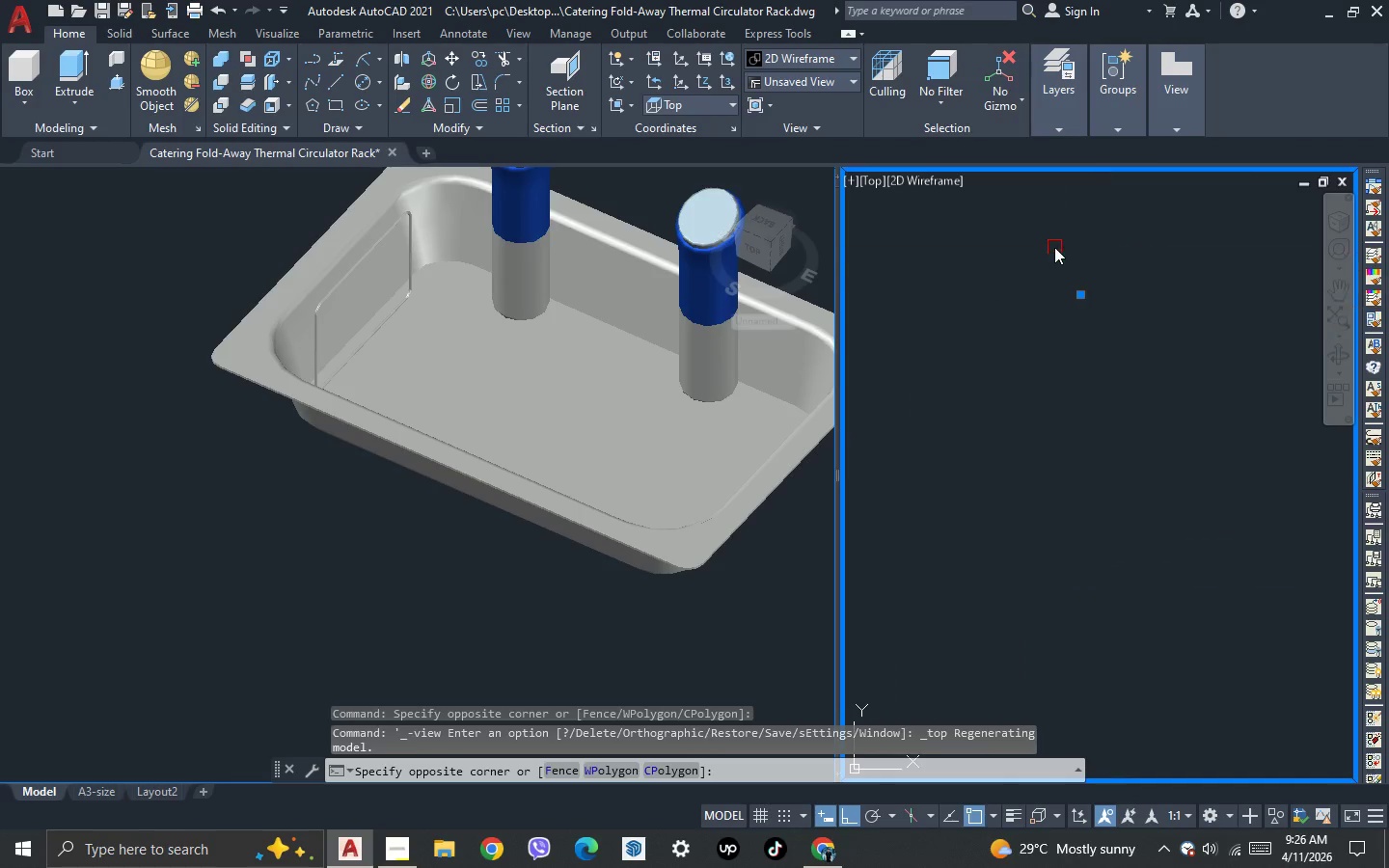 
scroll: coordinate [1039, 344], scroll_direction: up, amount: 10.0
 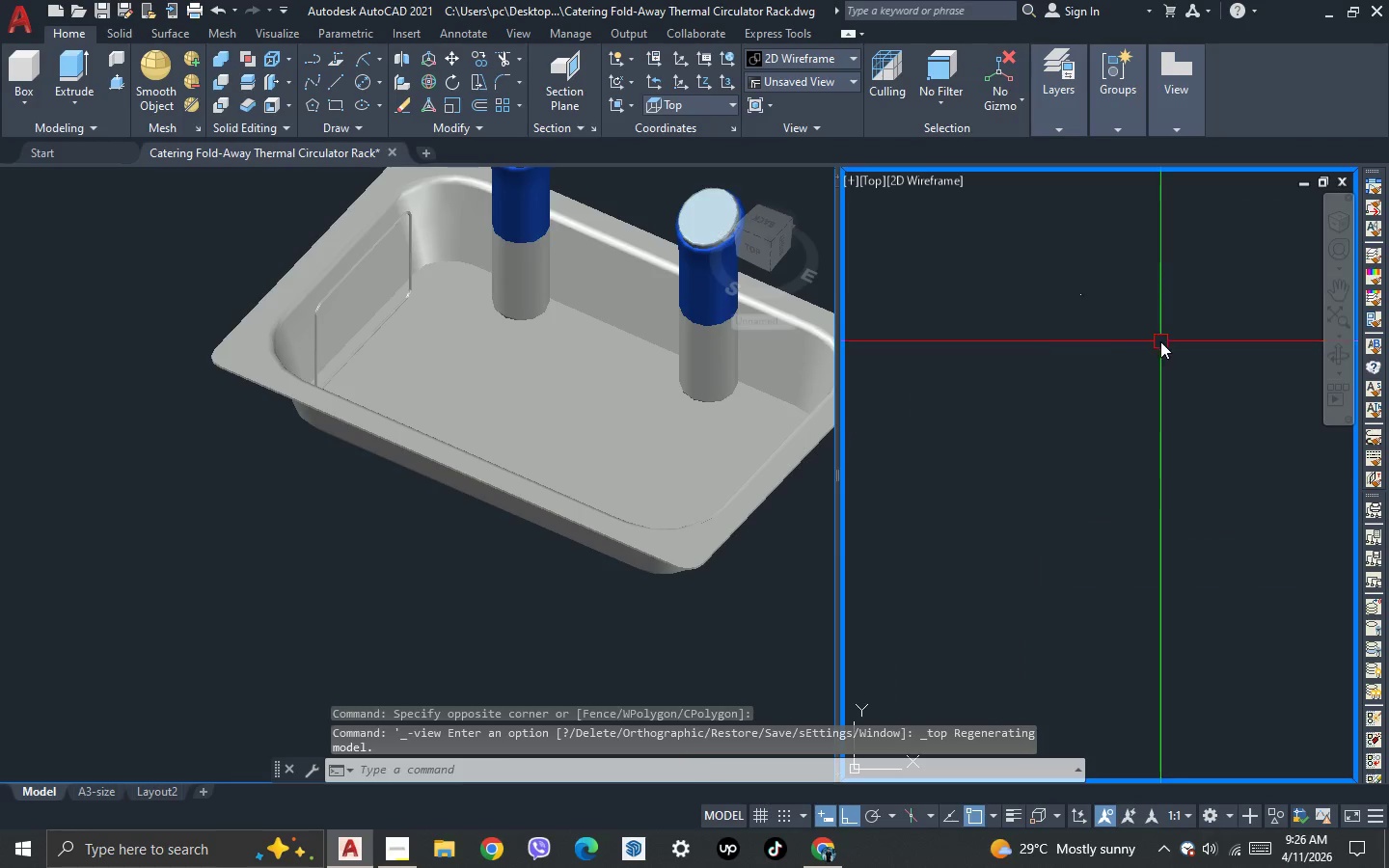 
double_click([1054, 247])
 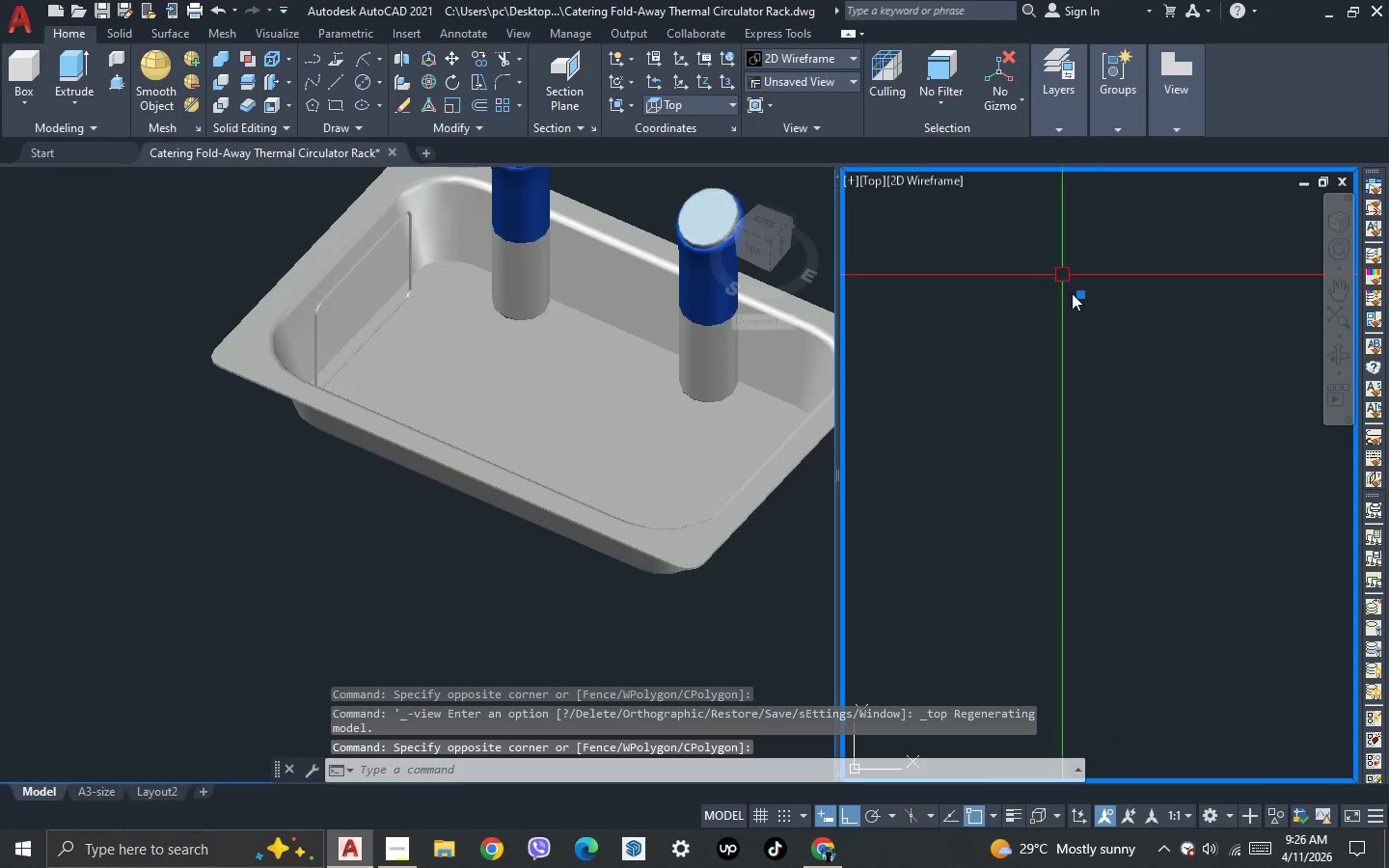 
scroll: coordinate [1146, 444], scroll_direction: down, amount: 6.0
 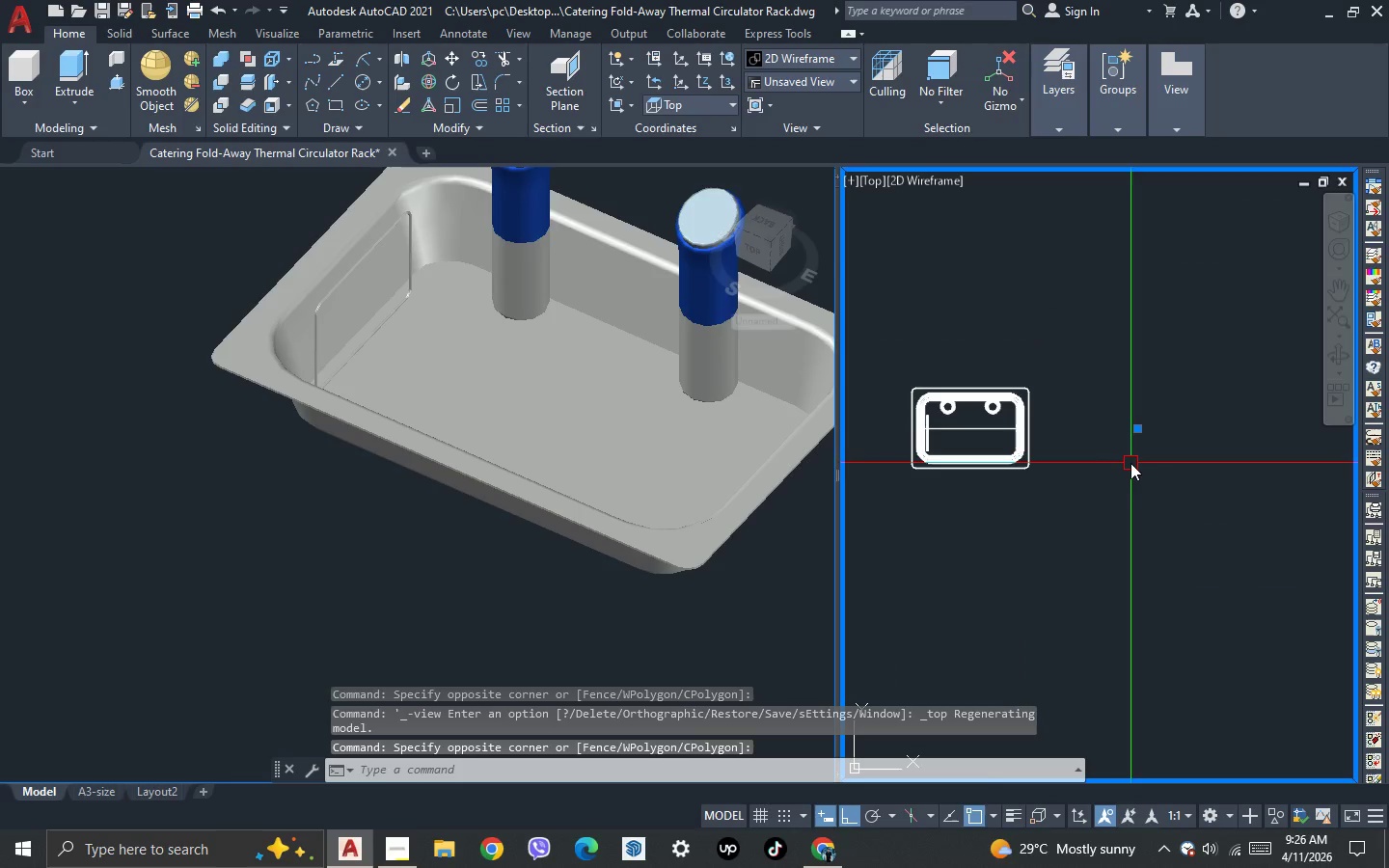 
key(Escape)
 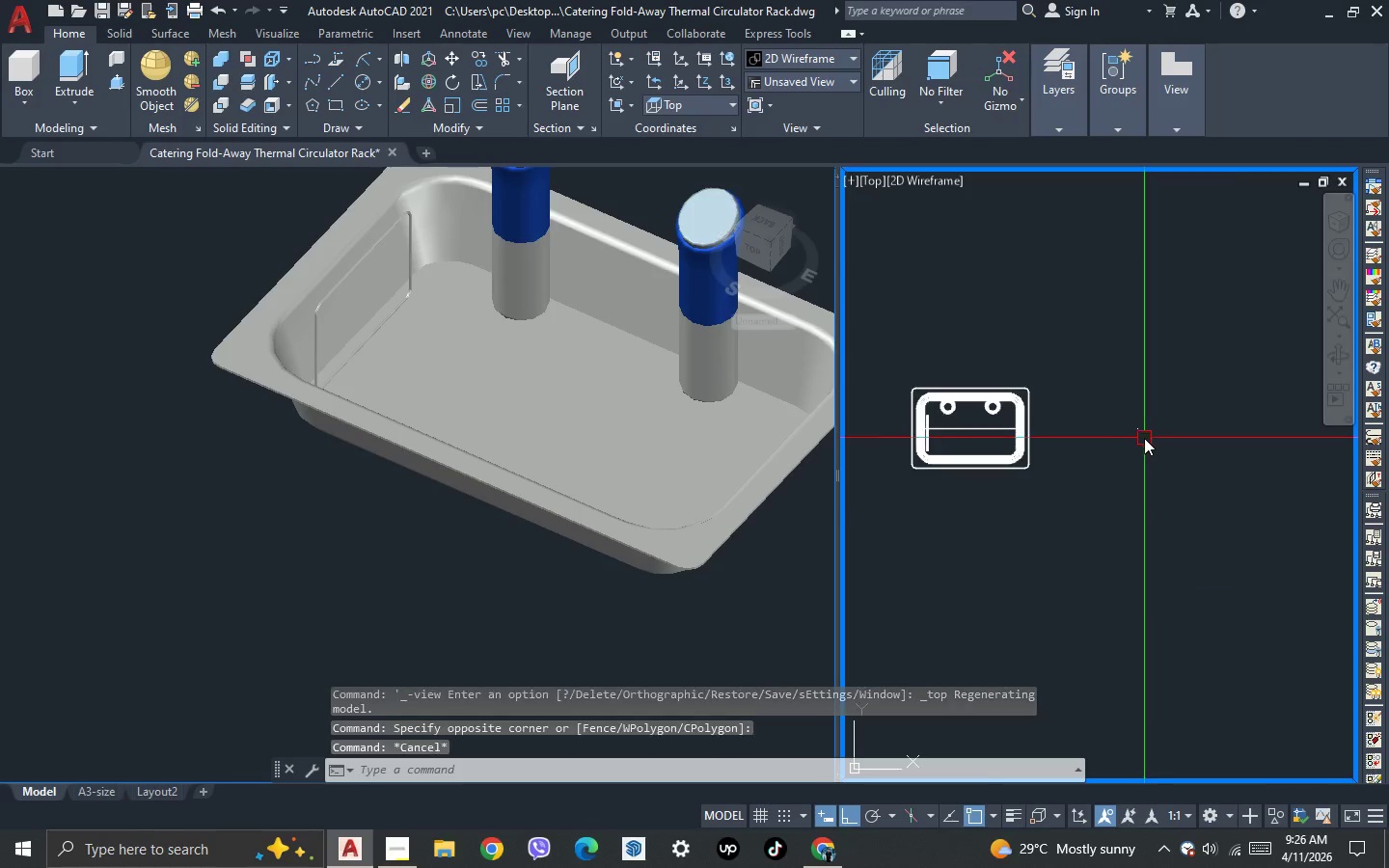 
scroll: coordinate [1132, 393], scroll_direction: up, amount: 6.0
 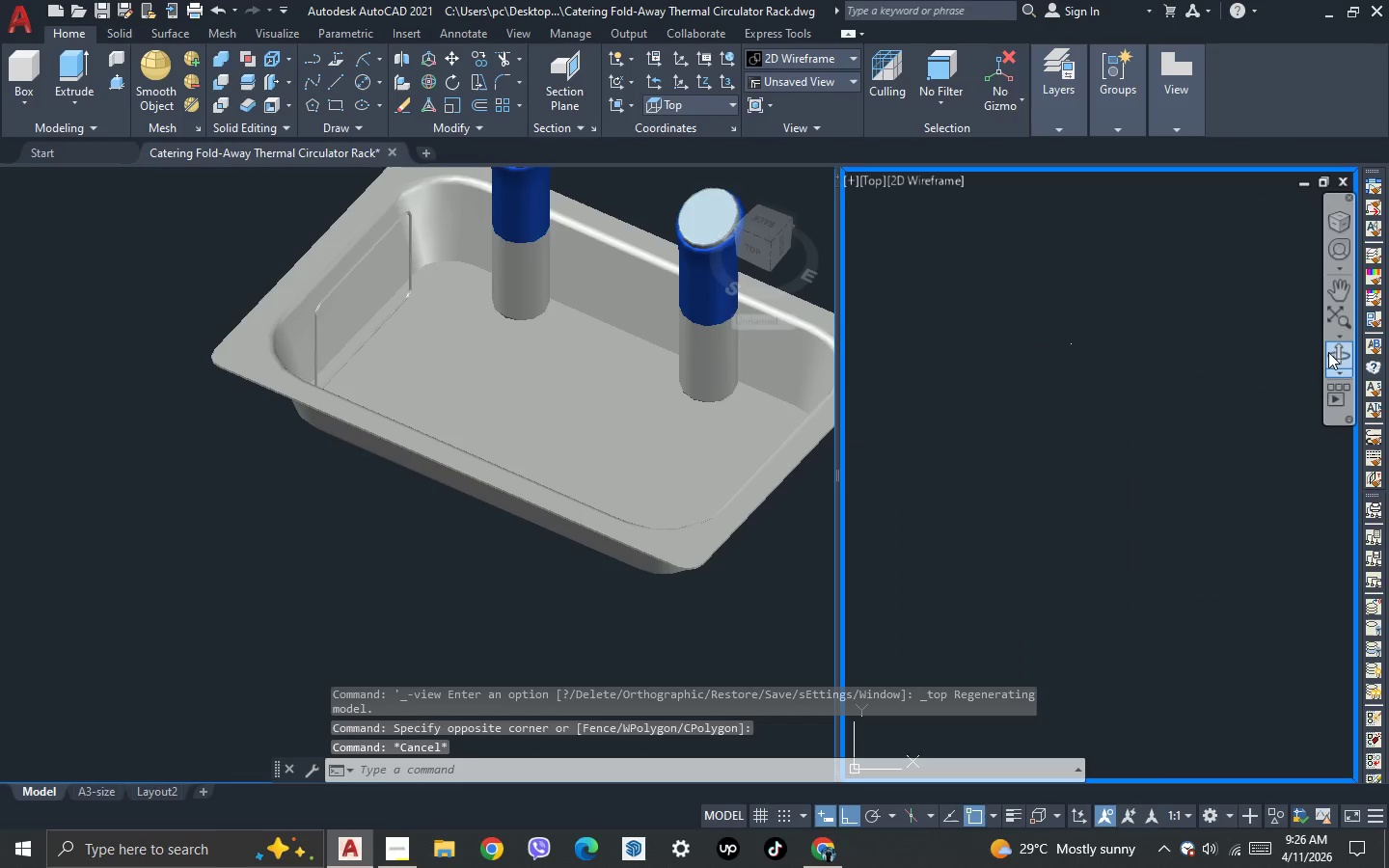 
double_click([1332, 354])
 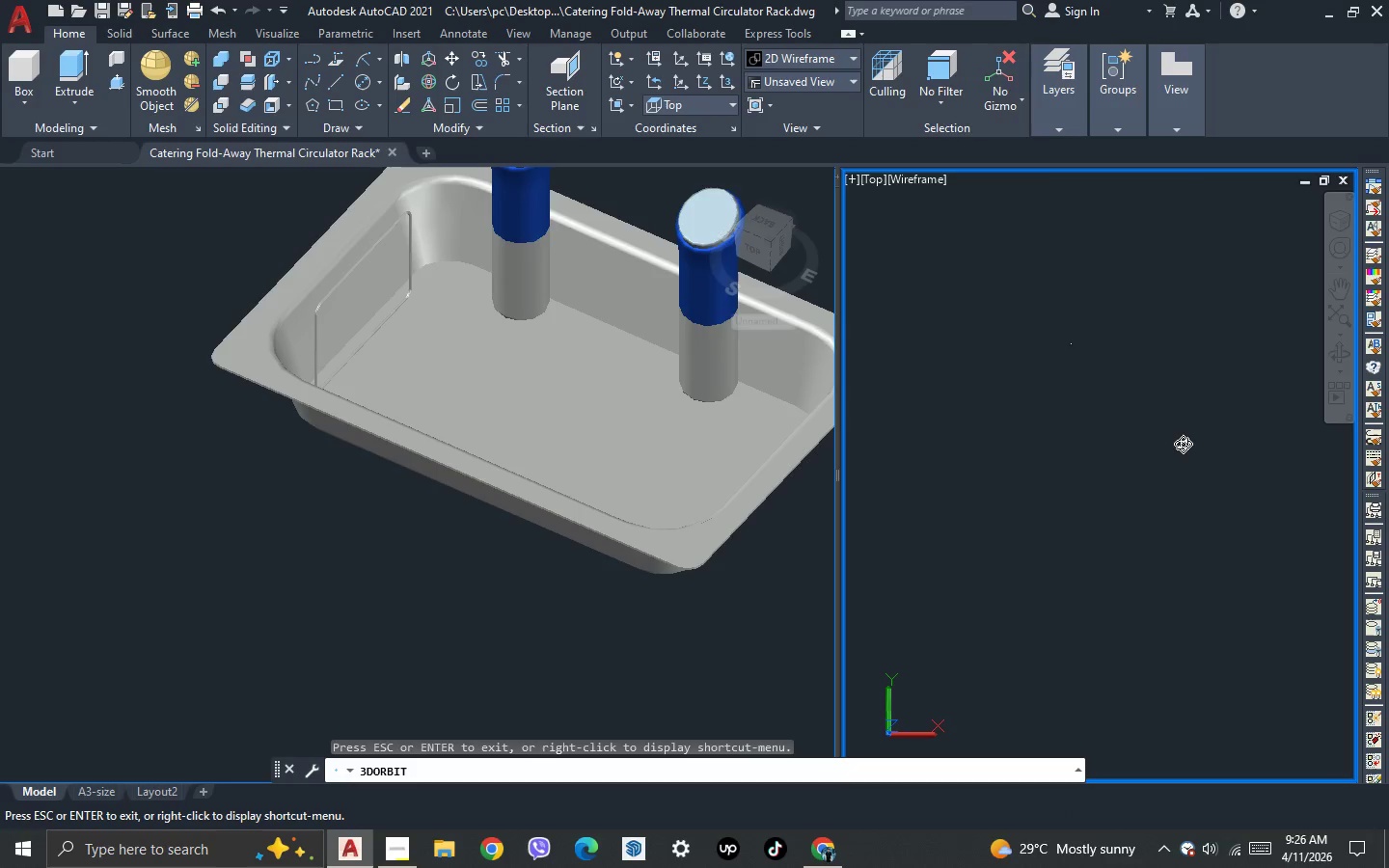 
left_click_drag(start_coordinate=[1181, 444], to_coordinate=[1181, 418])
 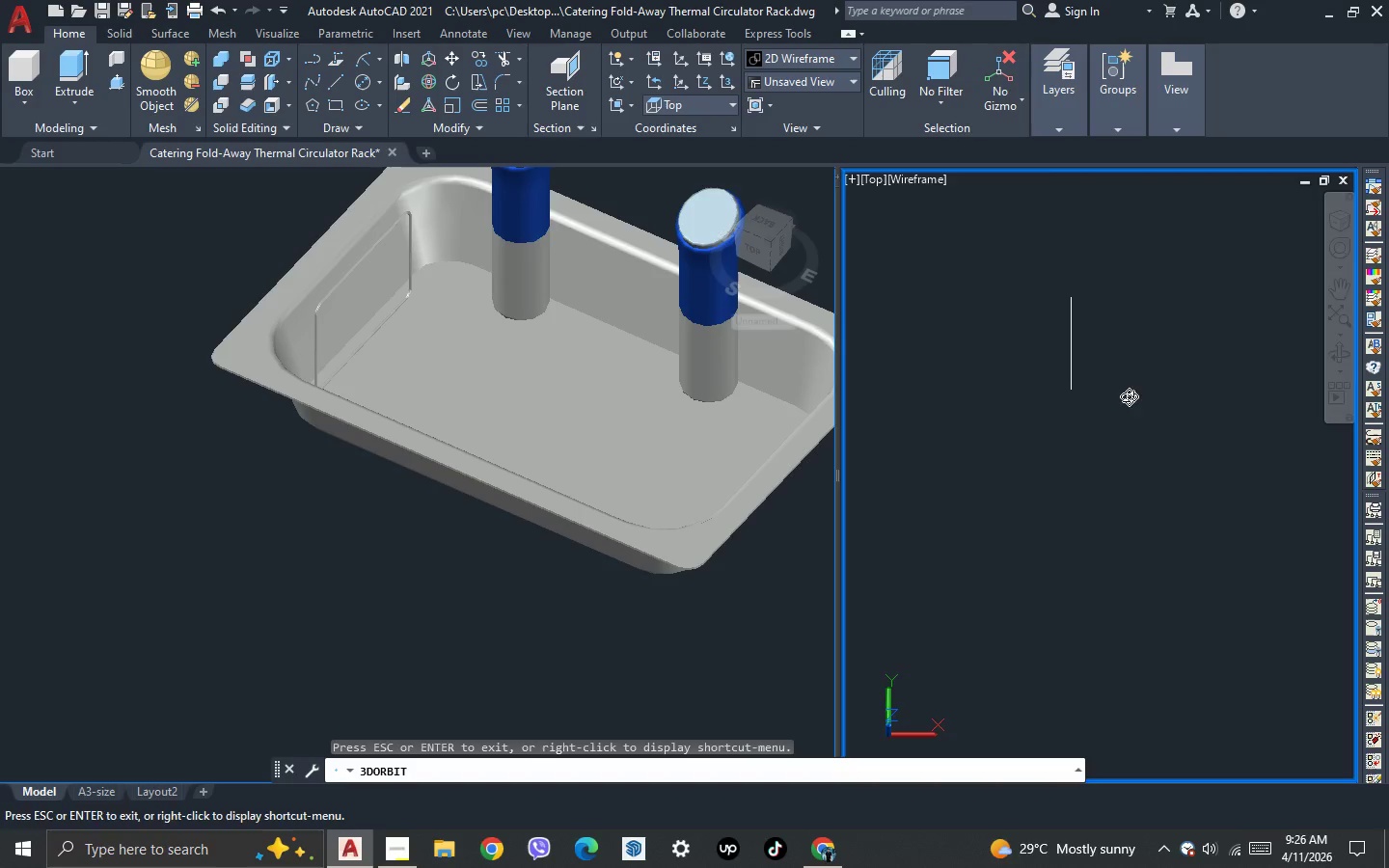 
key(Escape)
 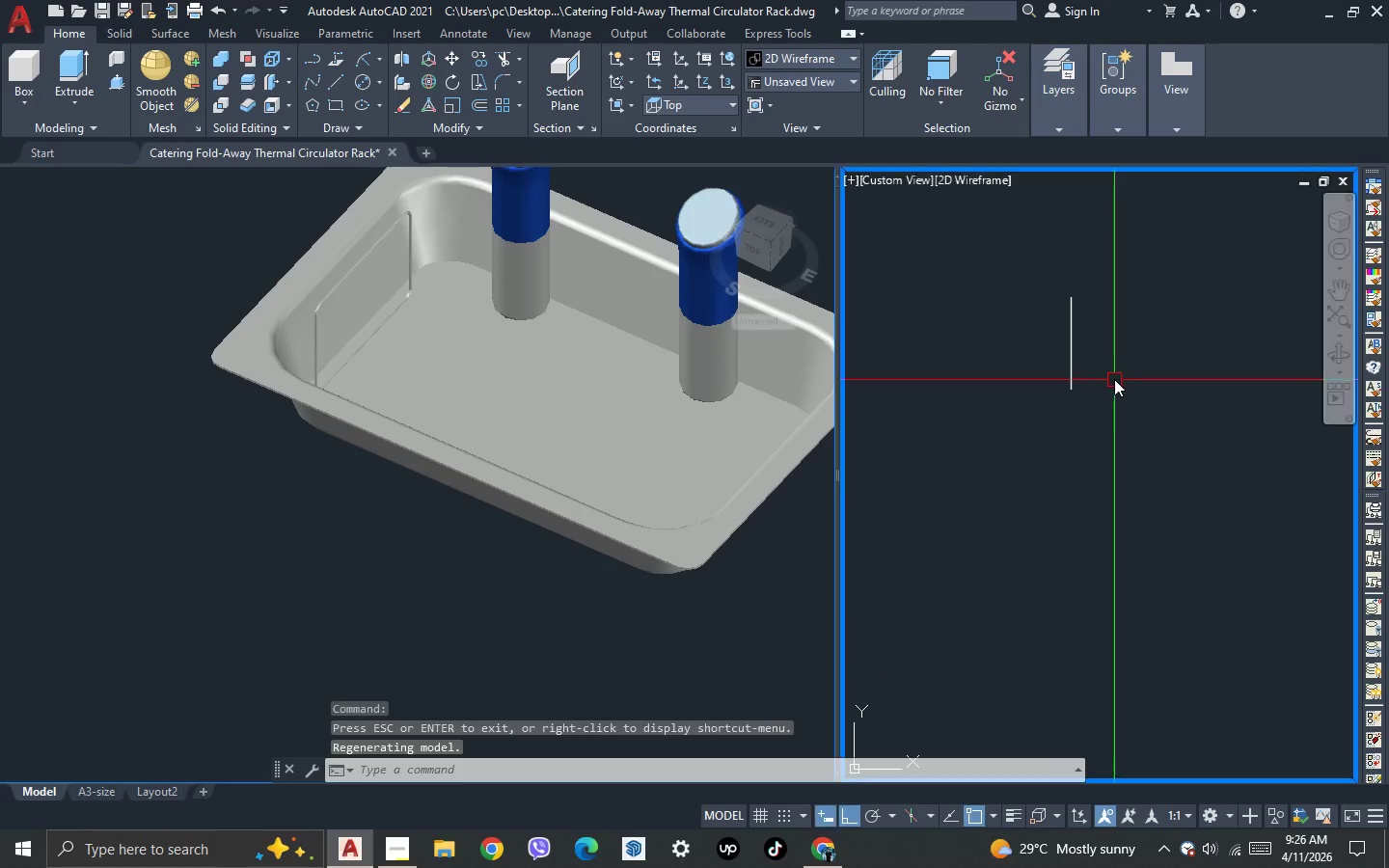 
left_click_drag(start_coordinate=[1112, 377], to_coordinate=[1096, 367])
 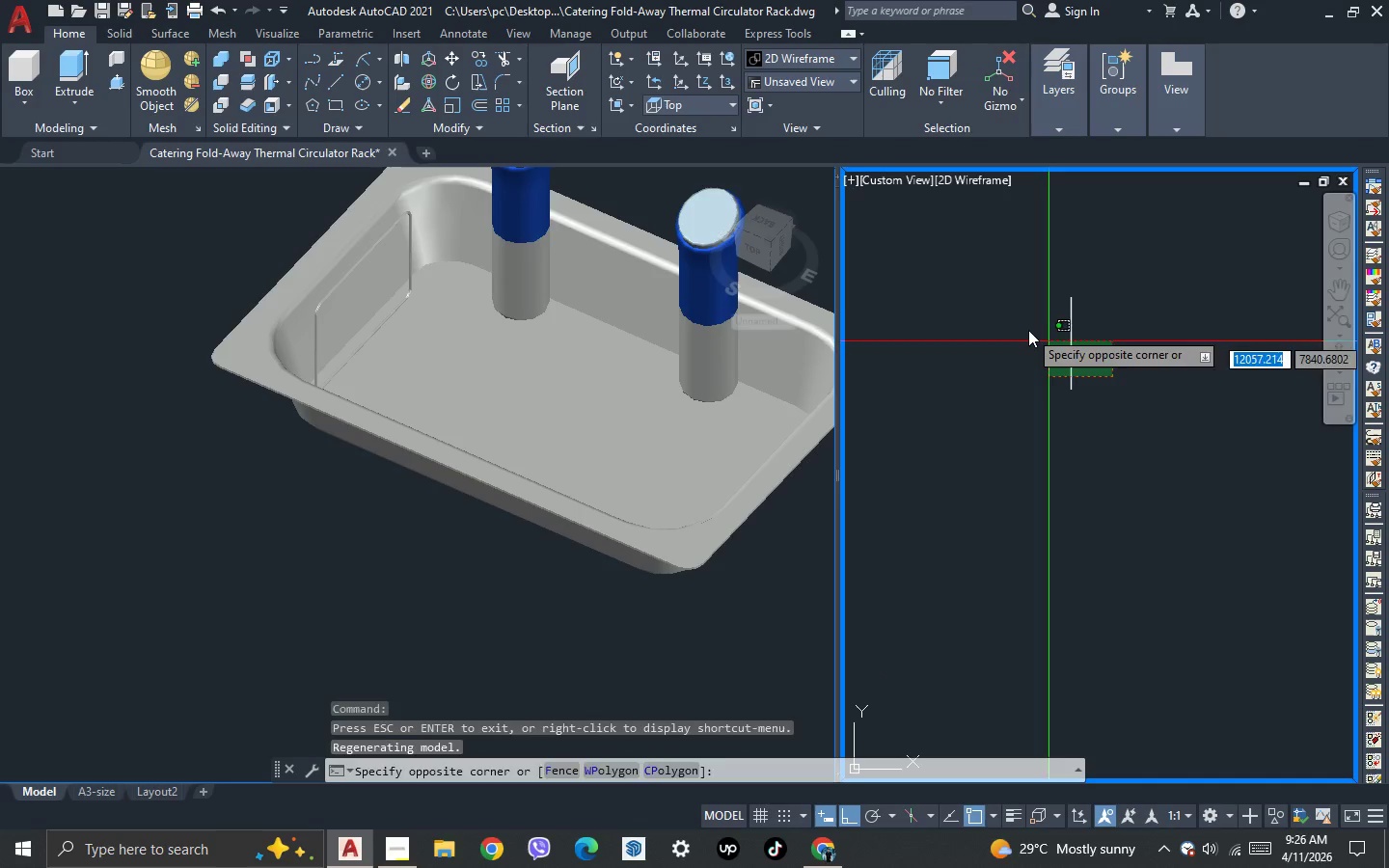 
double_click([1021, 327])
 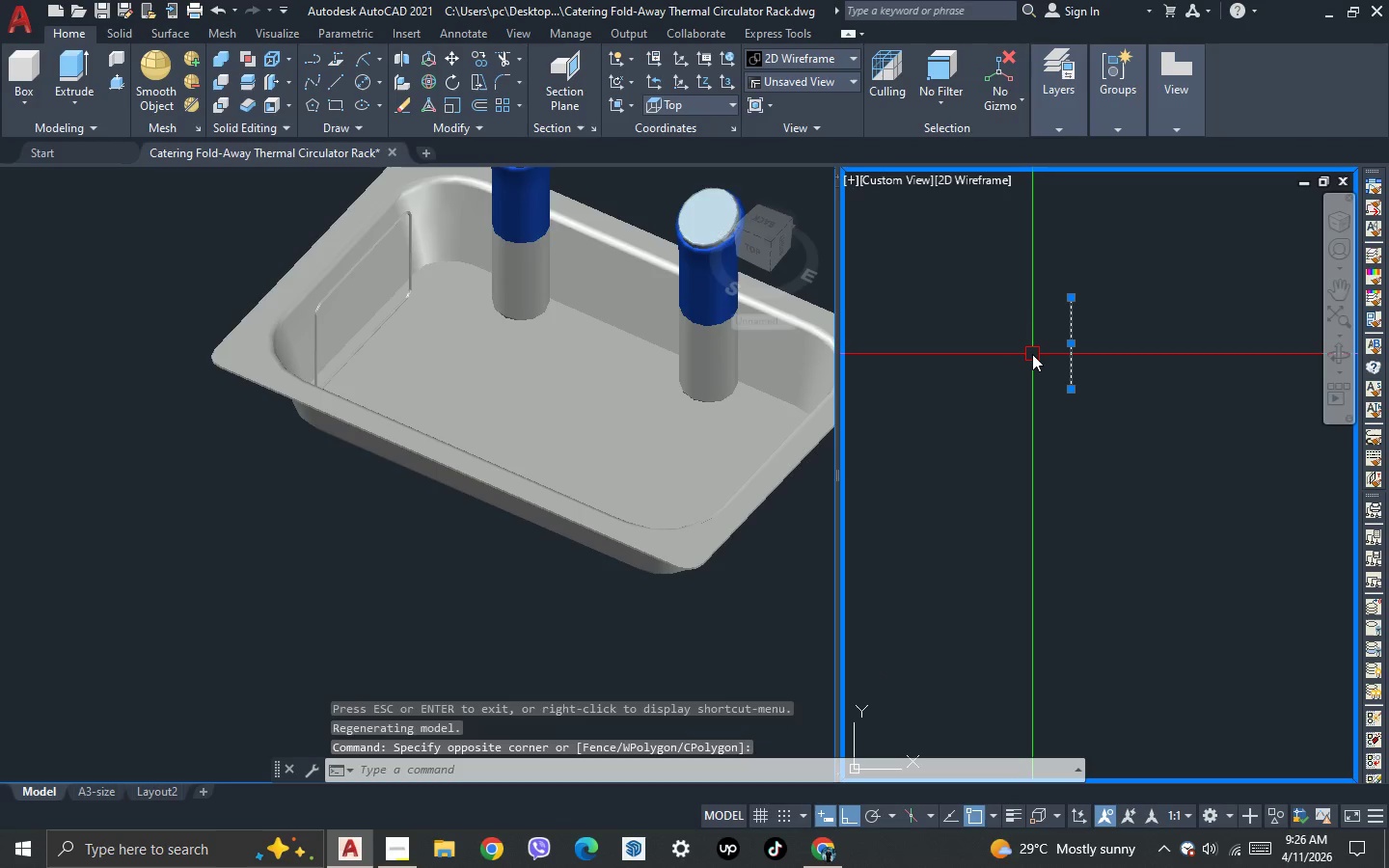 
key(Delete)
 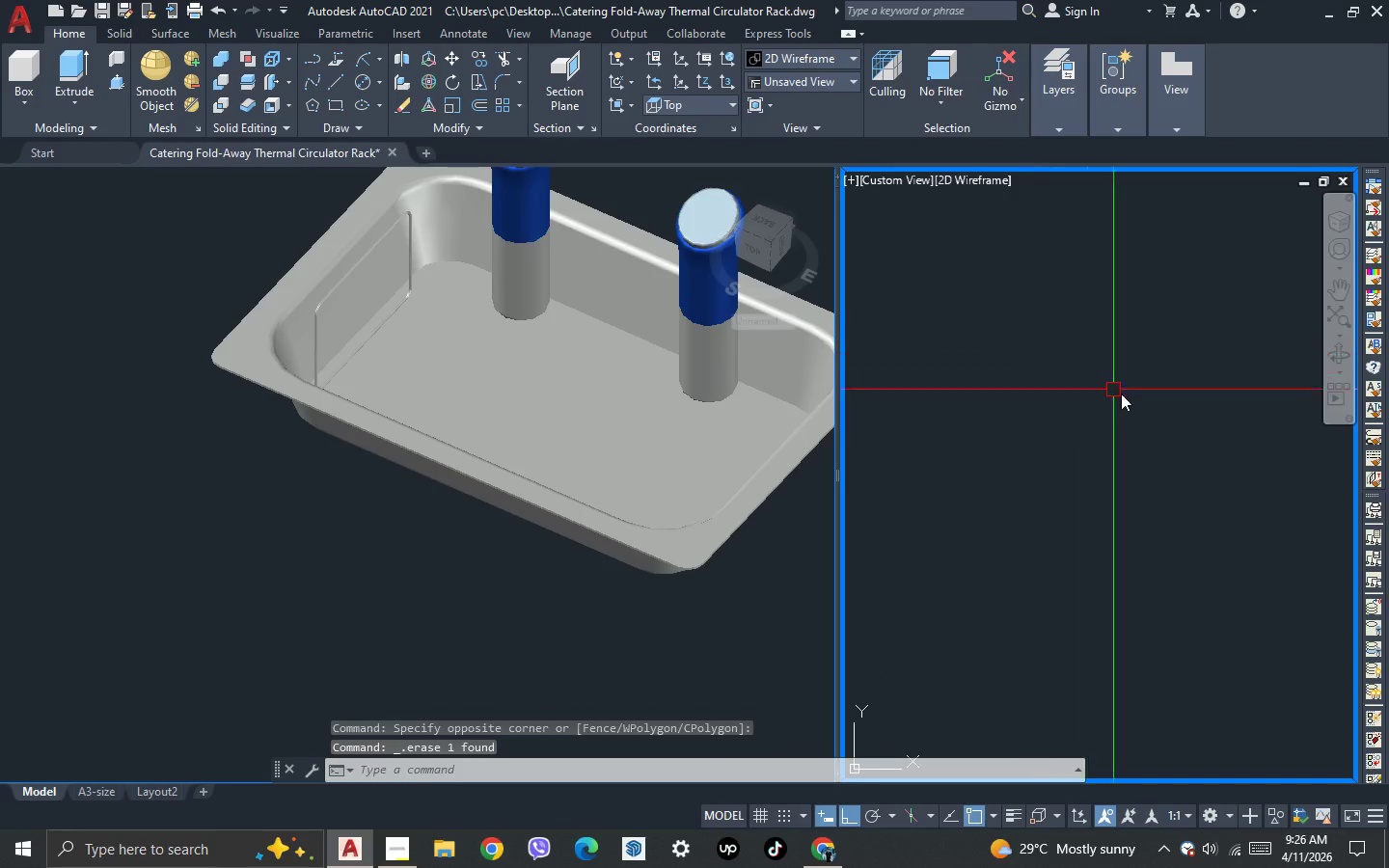 
scroll: coordinate [1164, 435], scroll_direction: down, amount: 6.0
 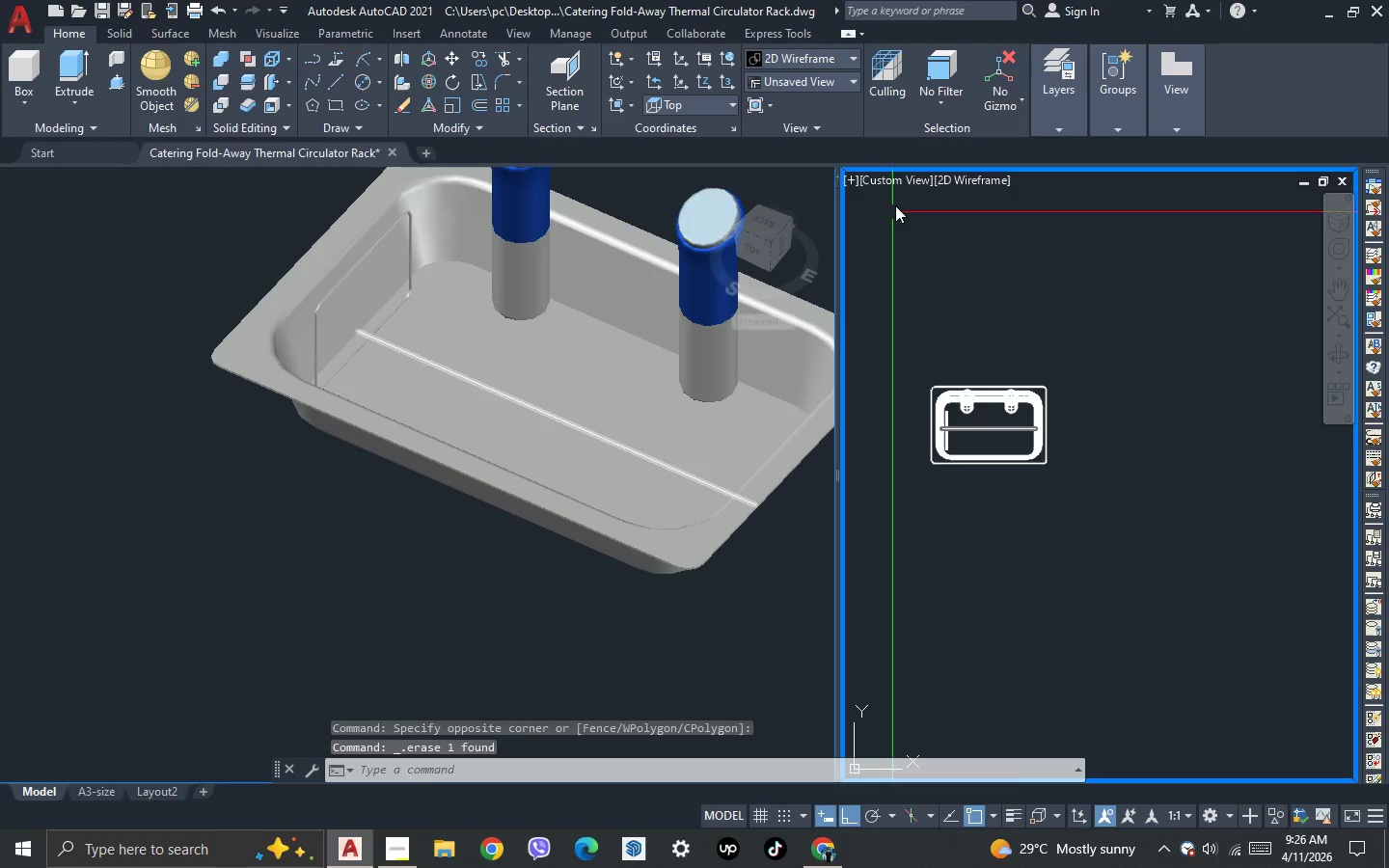 
left_click([902, 184])
 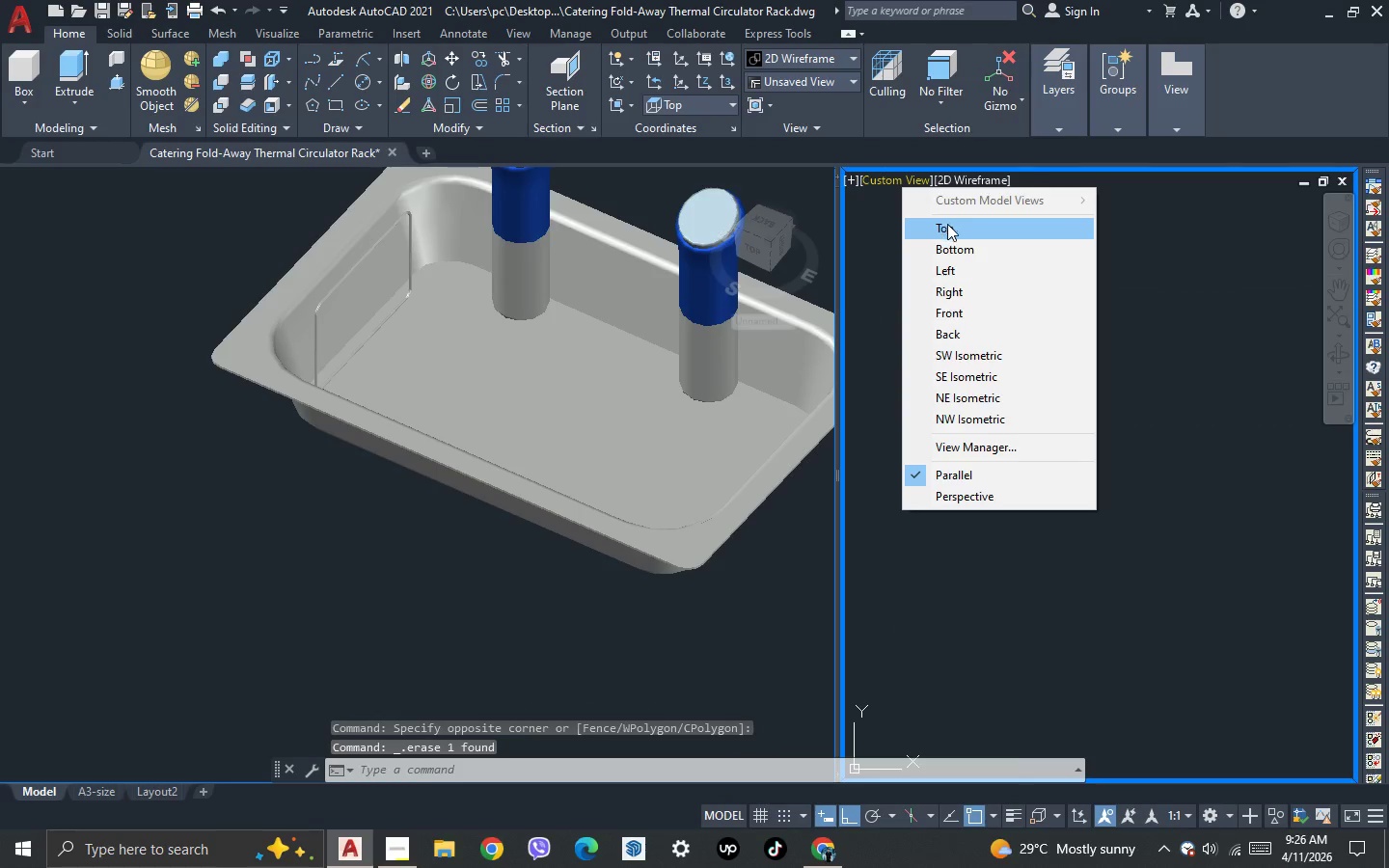 
left_click([948, 226])
 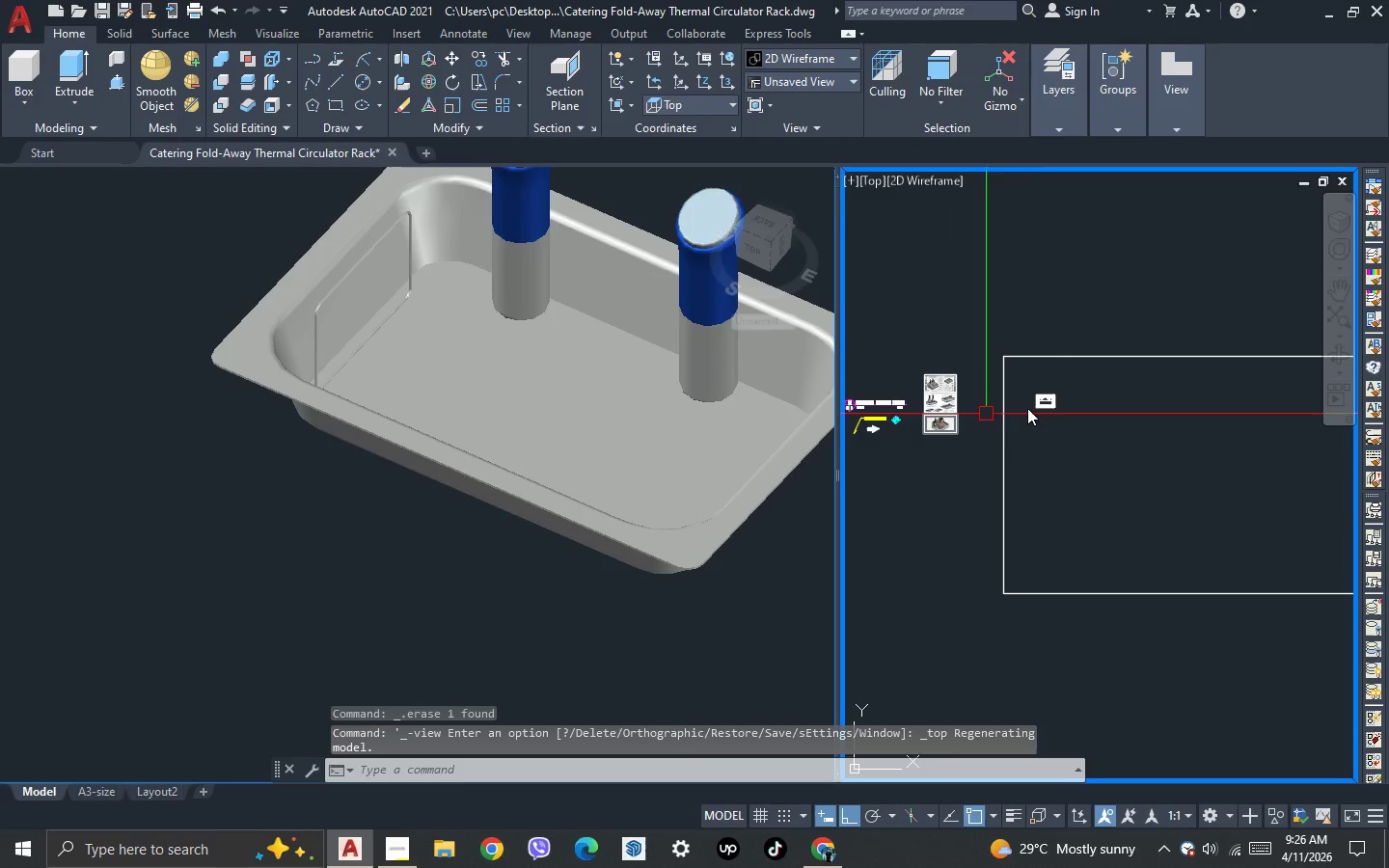 
scroll: coordinate [868, 390], scroll_direction: up, amount: 9.0
 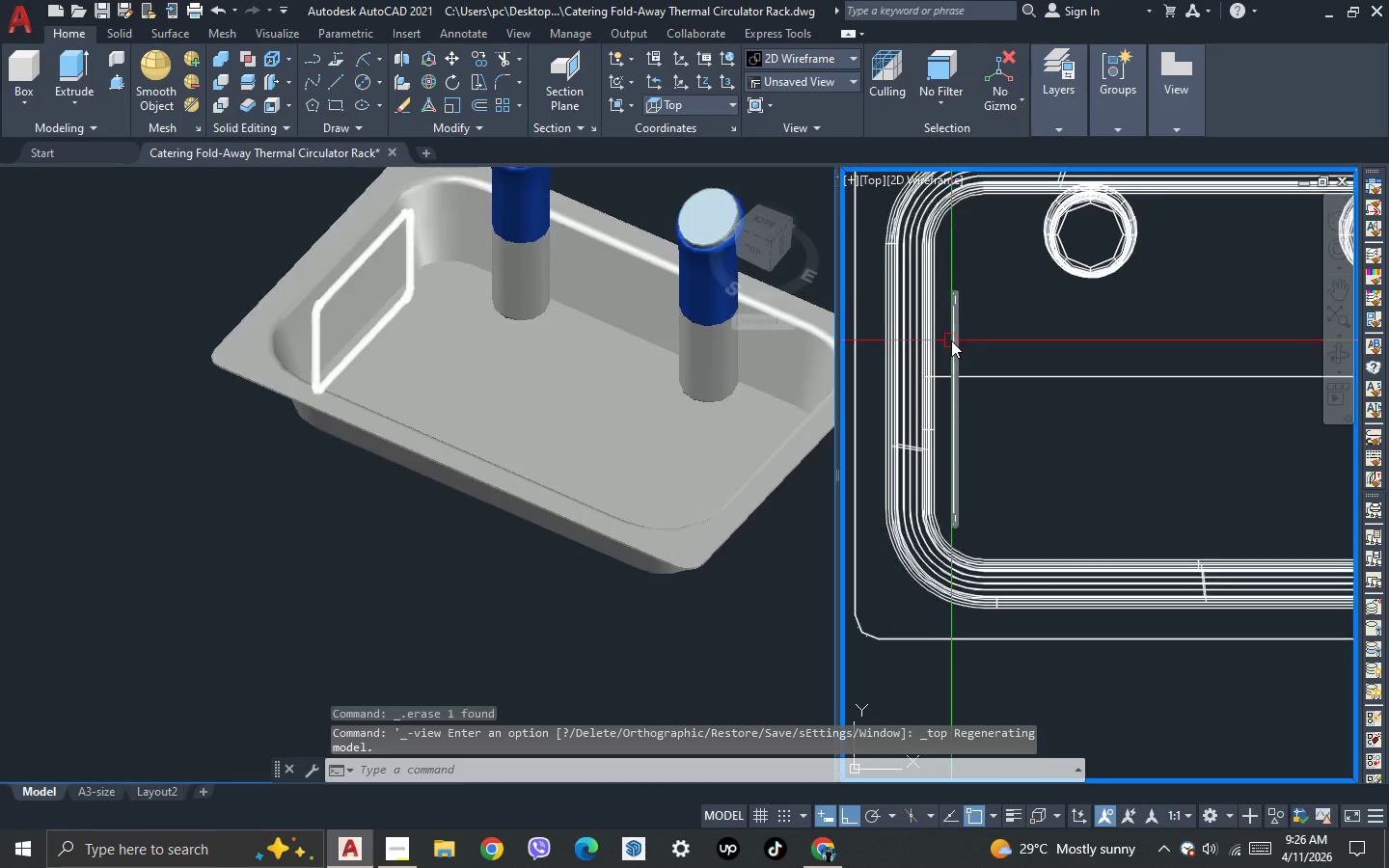 
left_click([952, 339])
 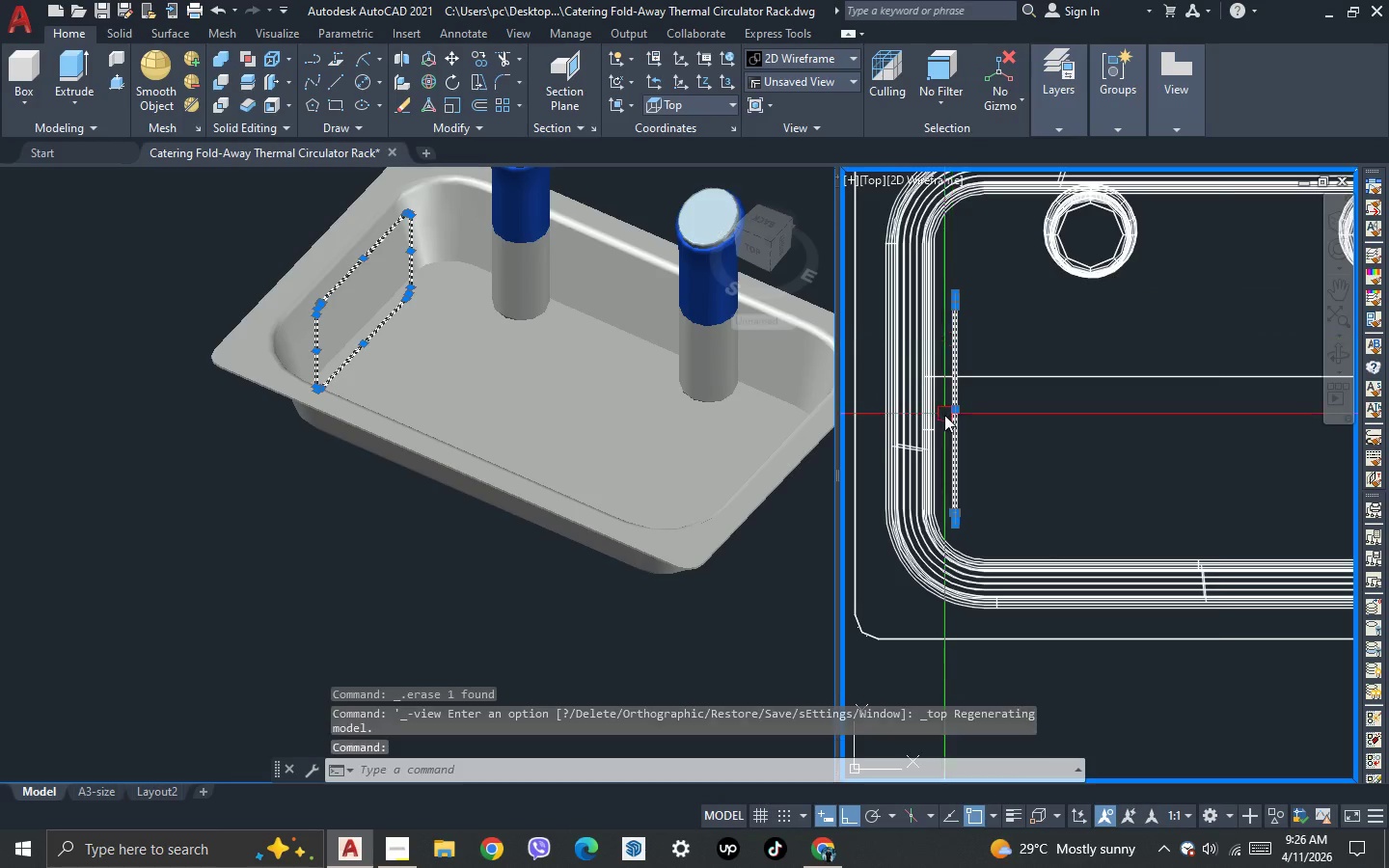 
scroll: coordinate [992, 454], scroll_direction: down, amount: 1.0
 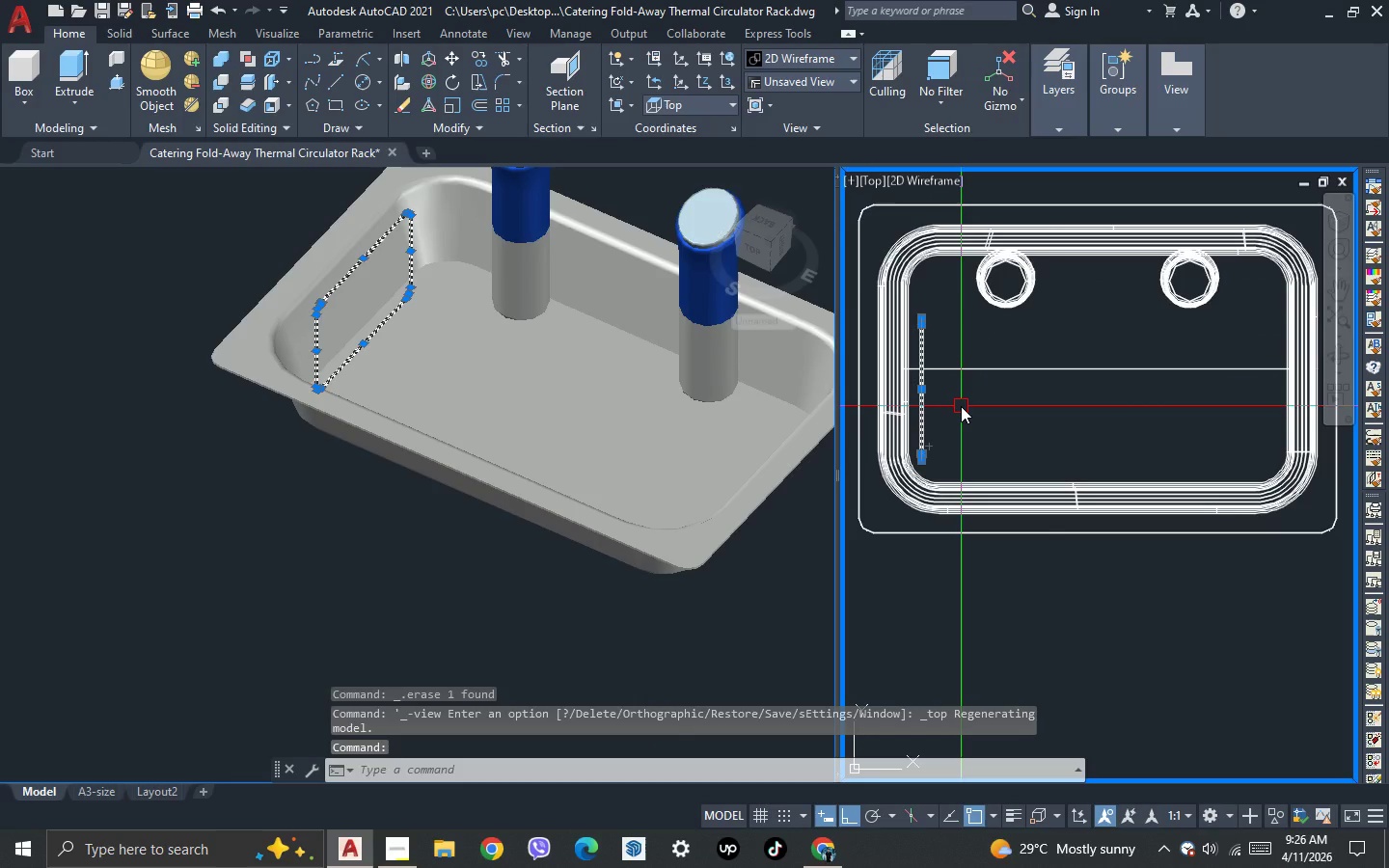 
type(co )
key(Escape)
 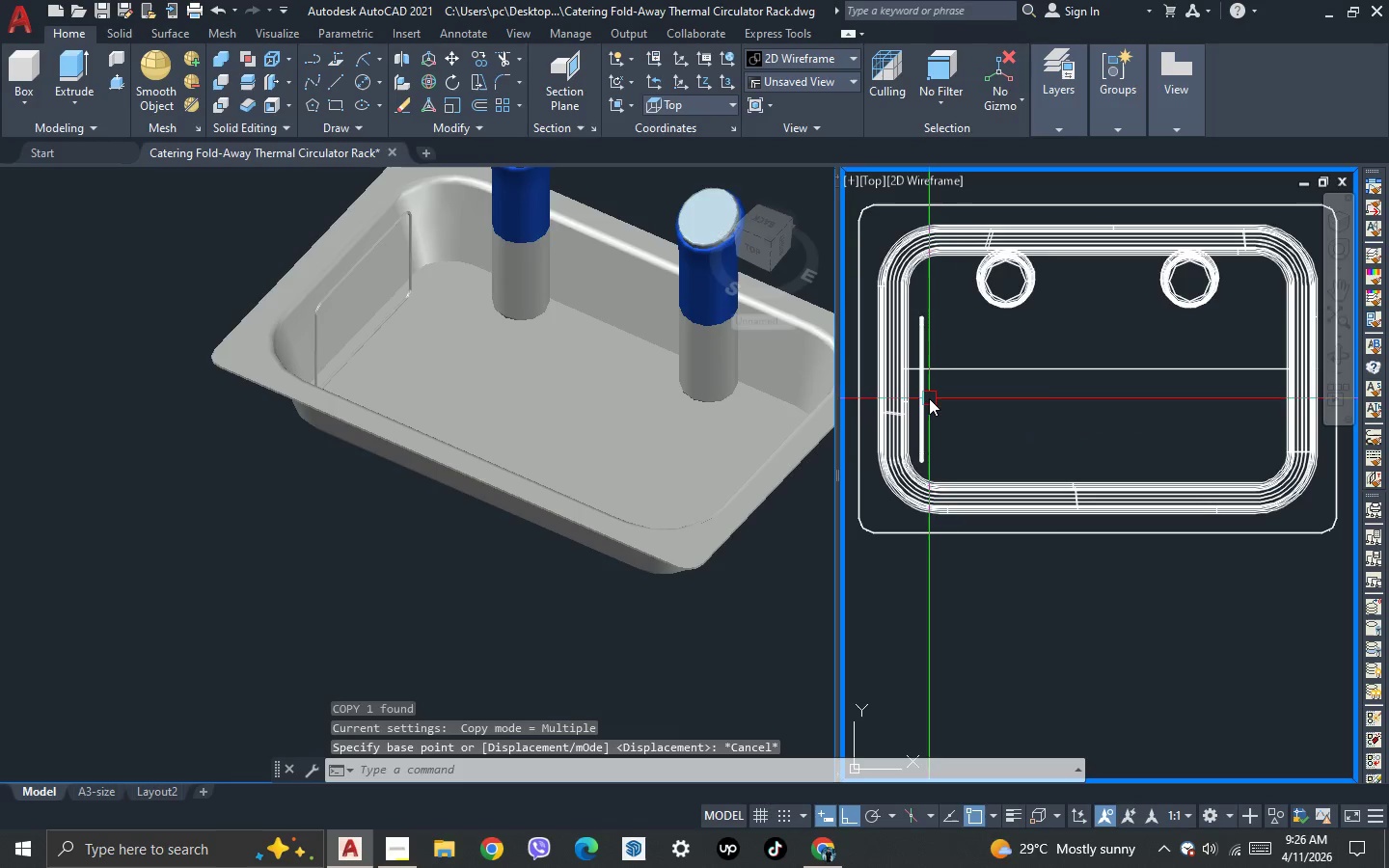 
left_click([928, 398])
 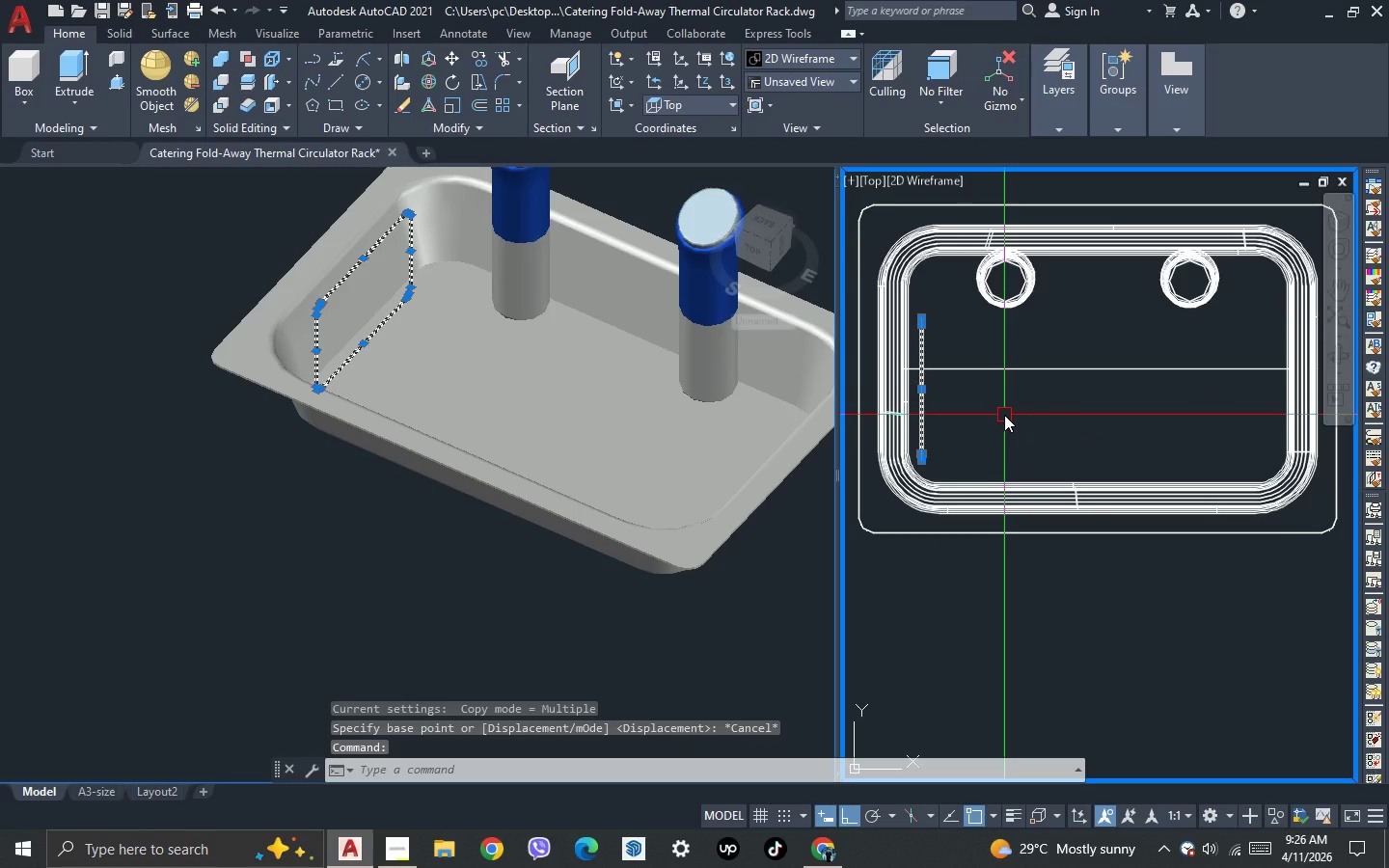 
type(mi )
 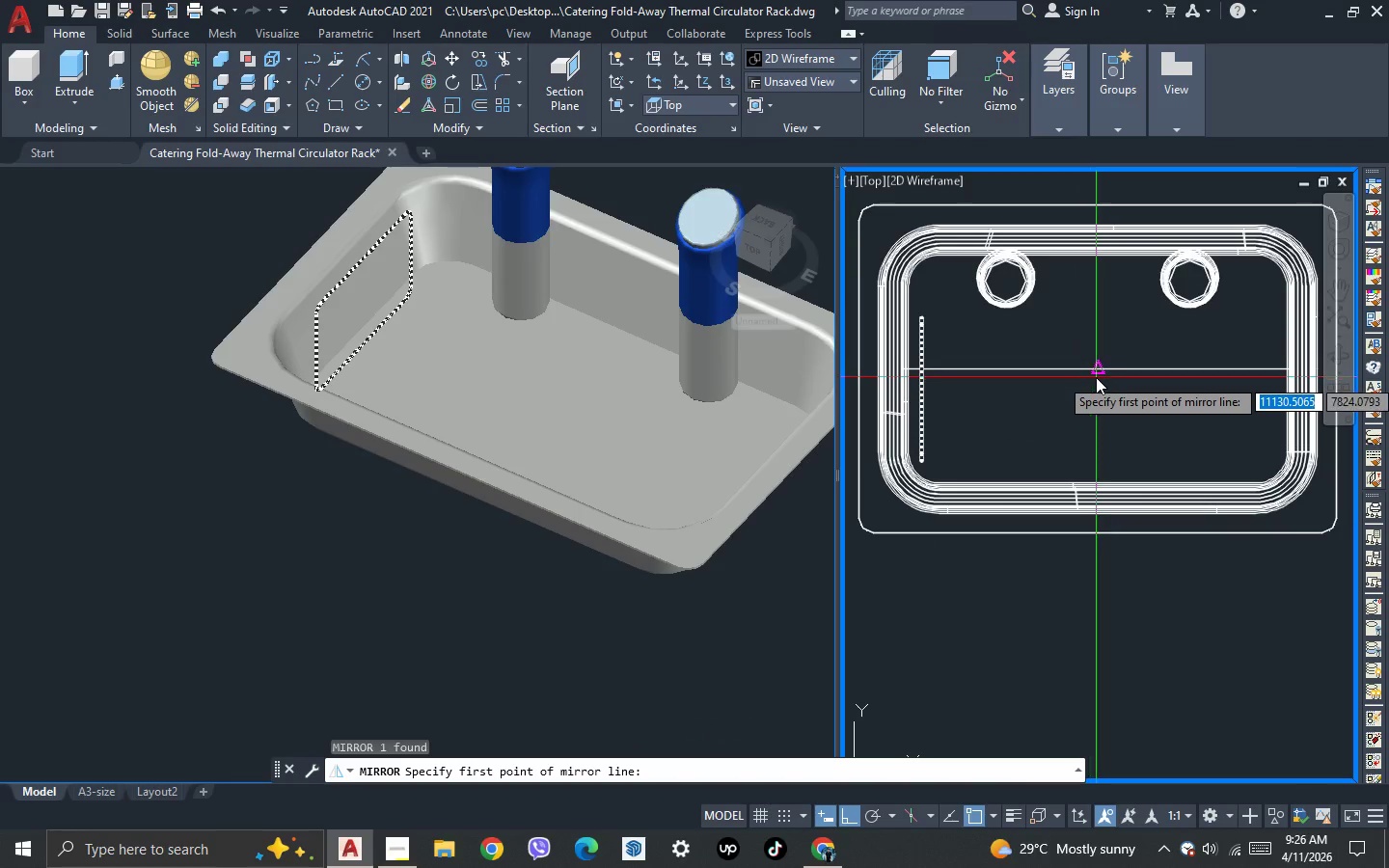 
left_click_drag(start_coordinate=[1096, 377], to_coordinate=[1096, 370])
 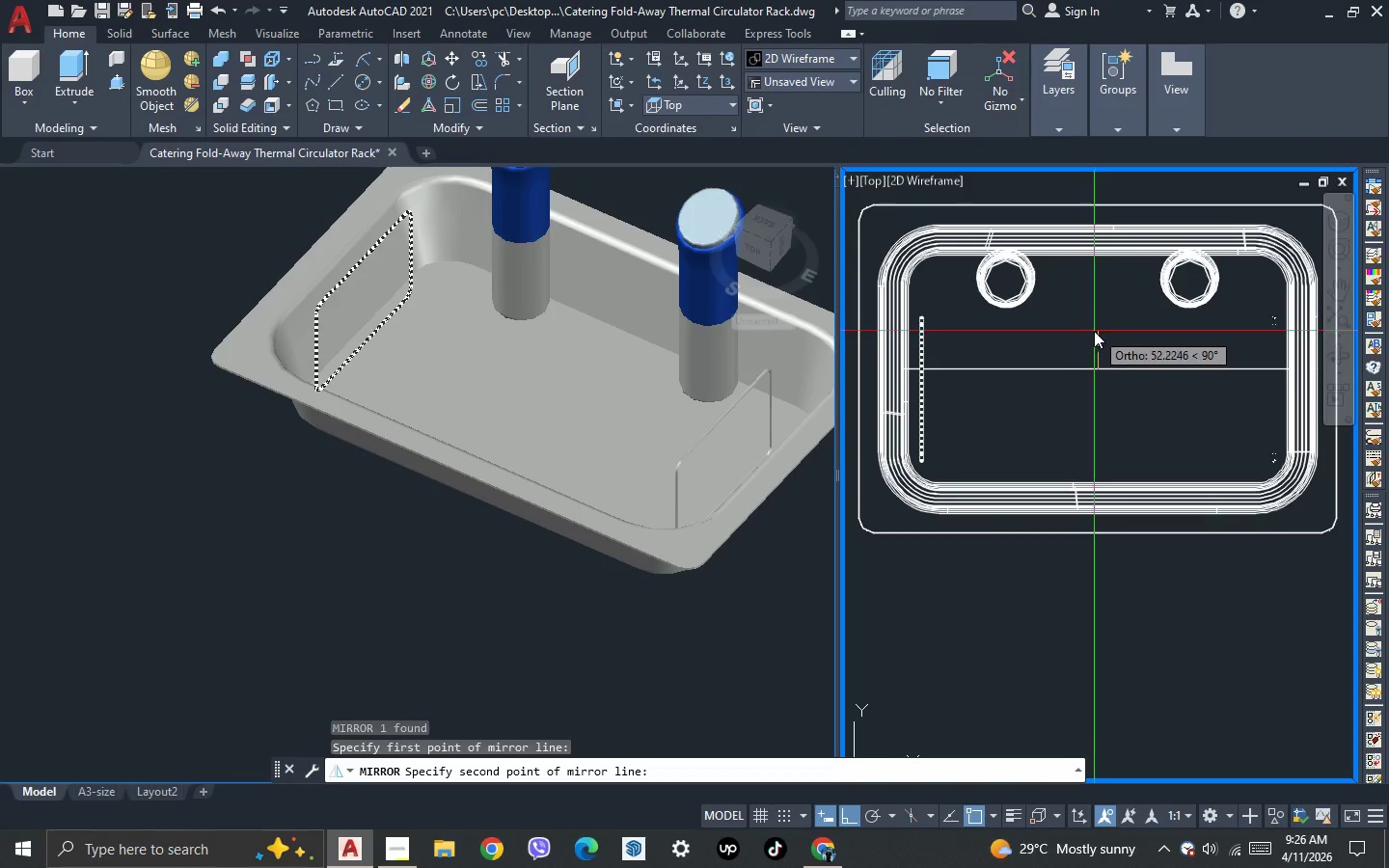 
double_click([1094, 331])
 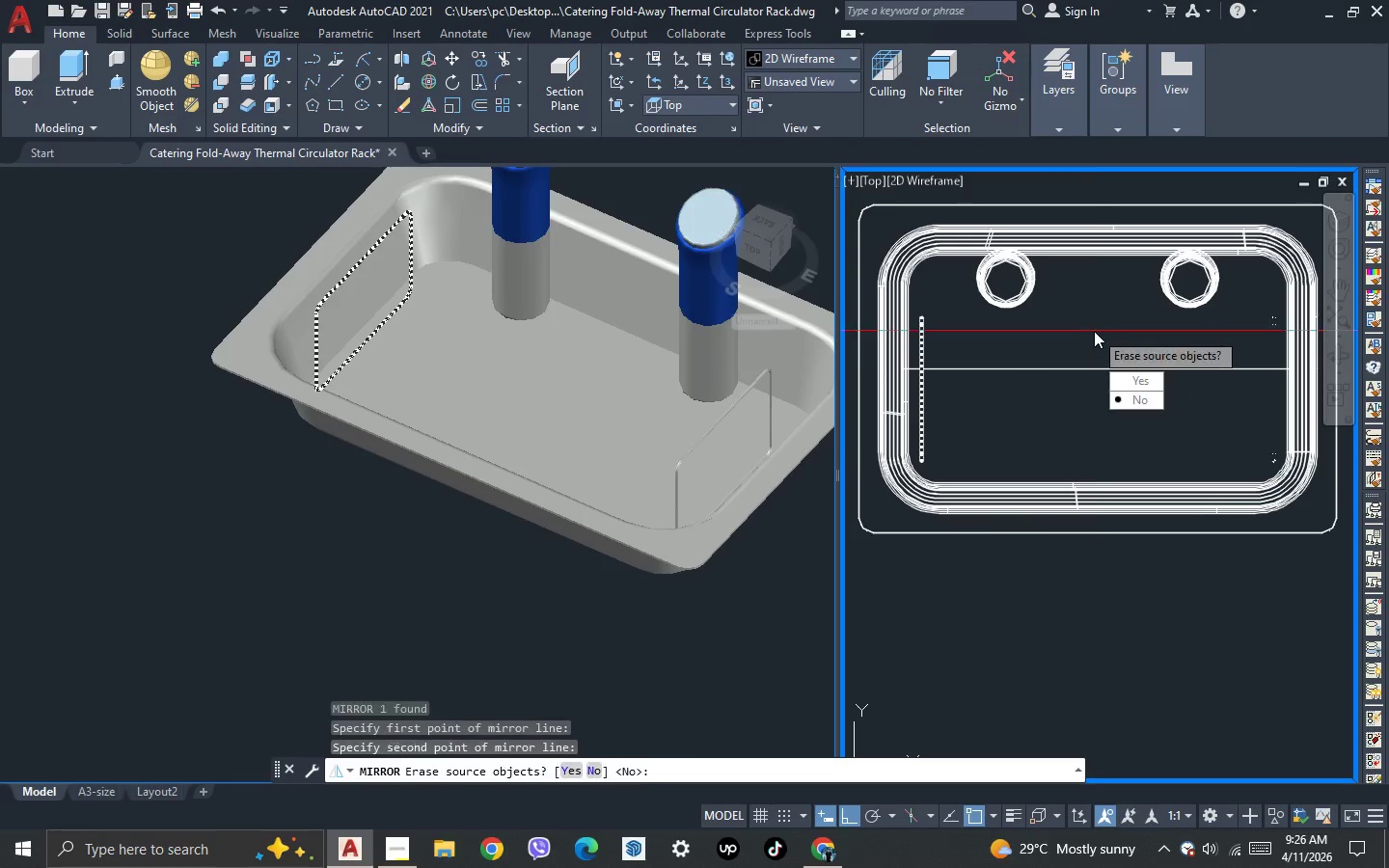 
key(Space)
 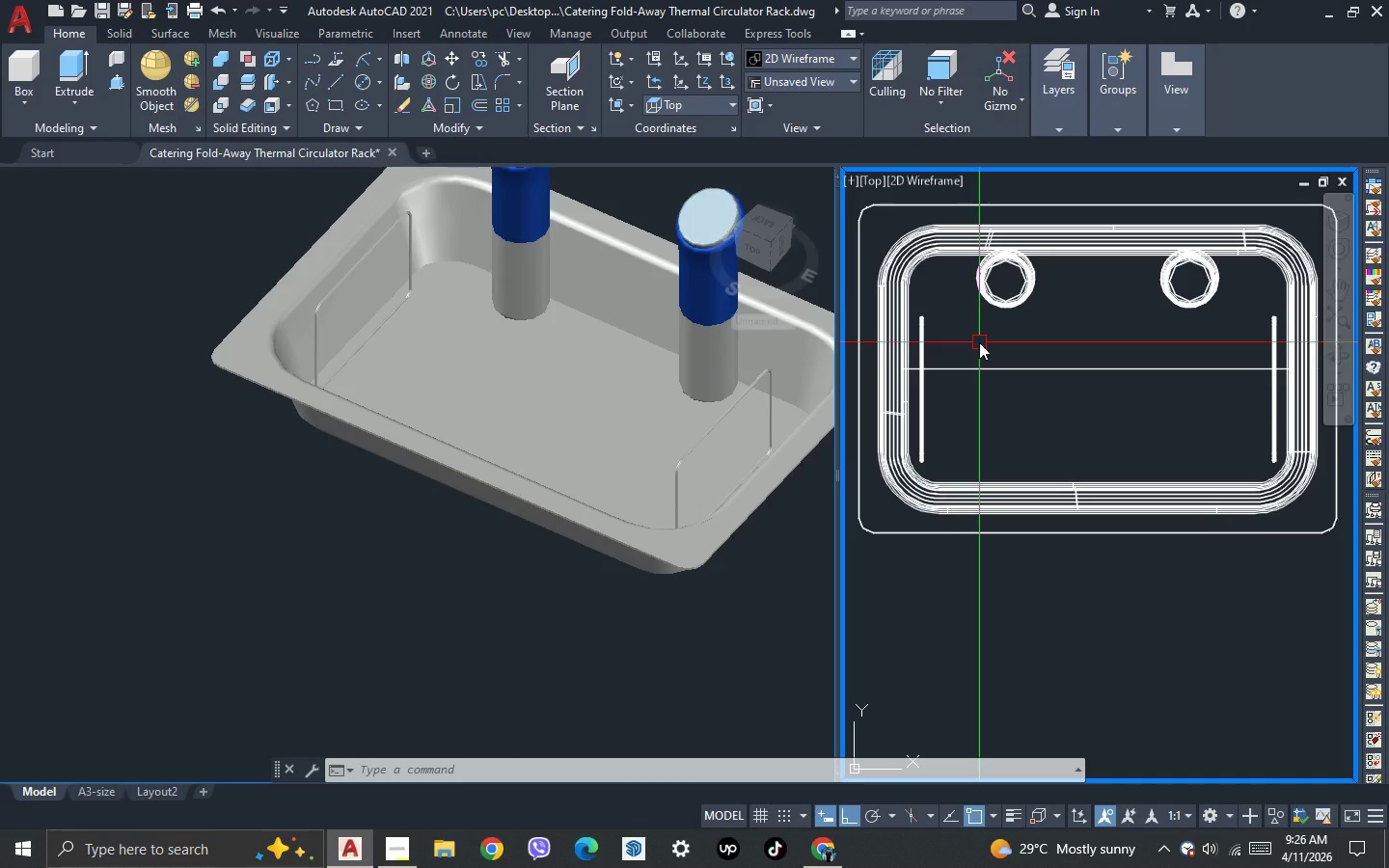 
wait(12.45)
 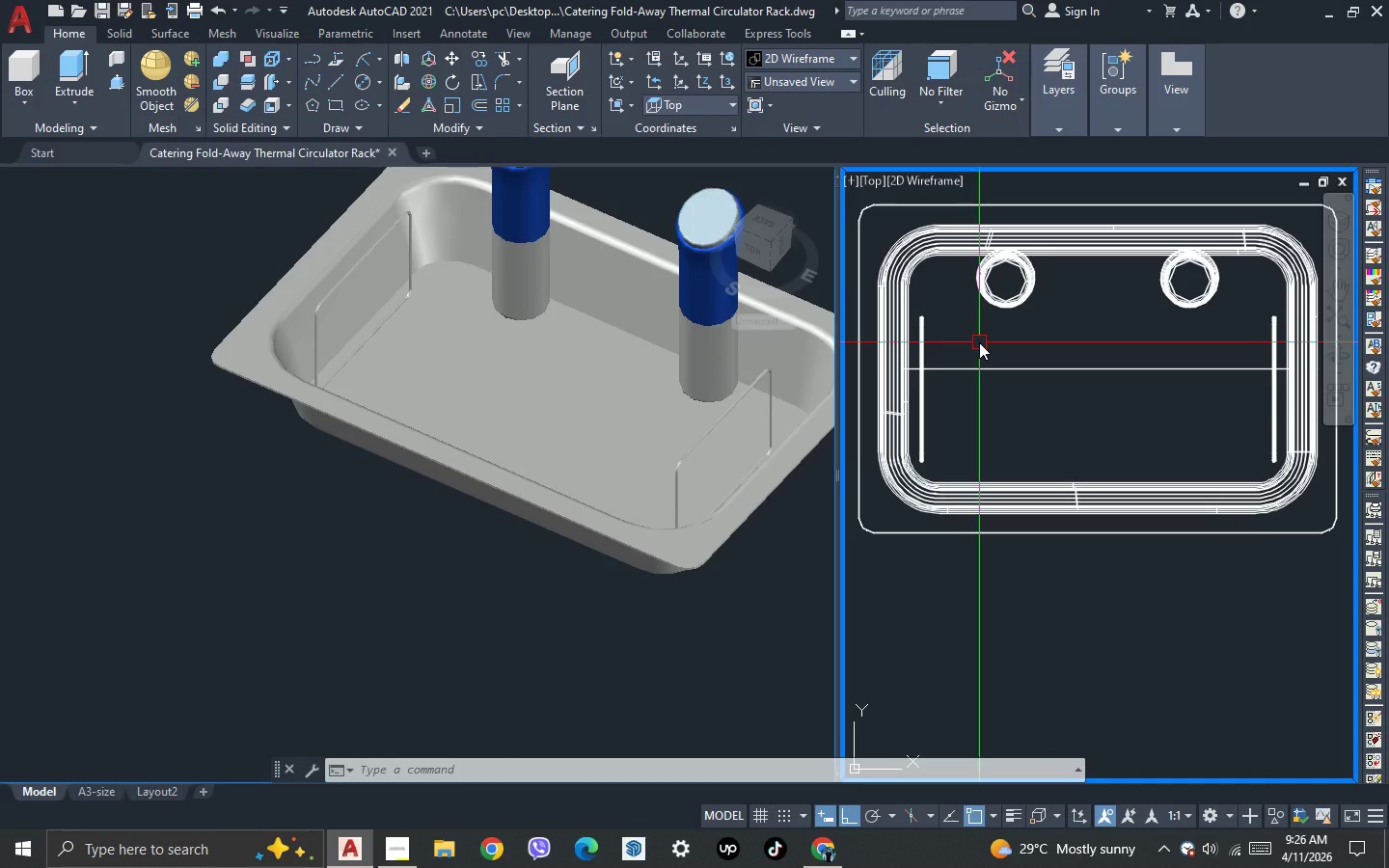 
key(Escape)
 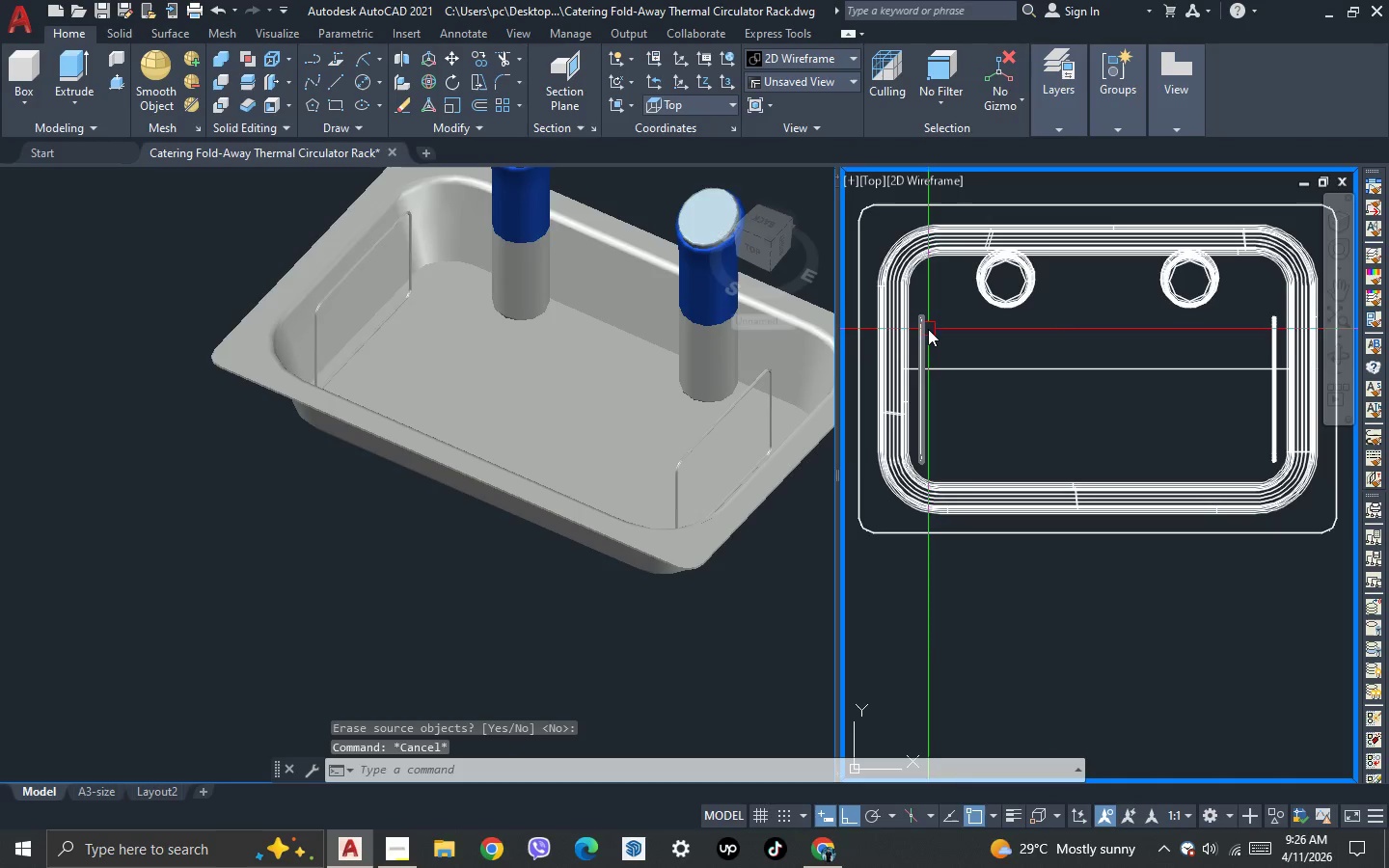 
left_click([928, 329])
 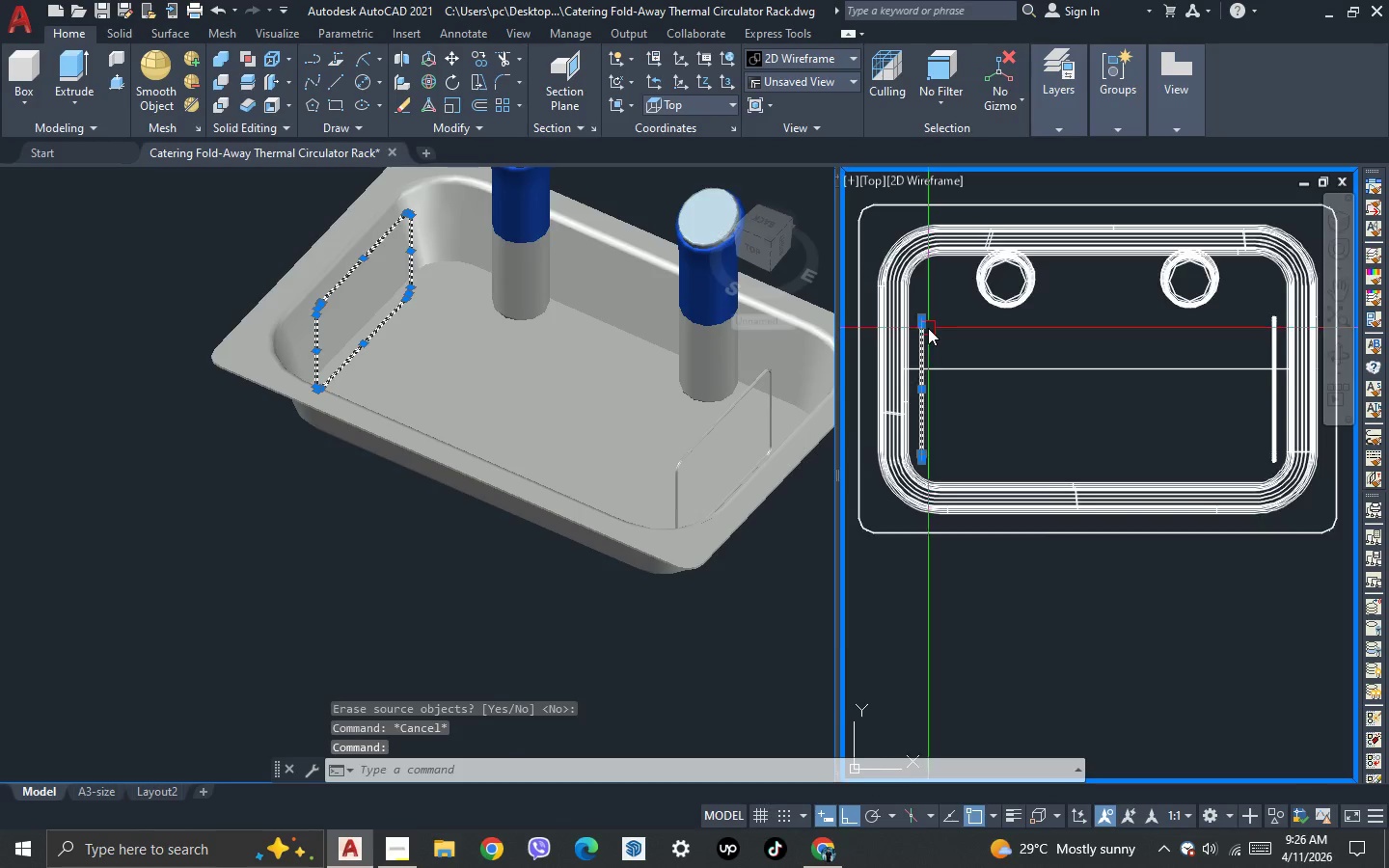 
scroll: coordinate [928, 327], scroll_direction: up, amount: 3.0
 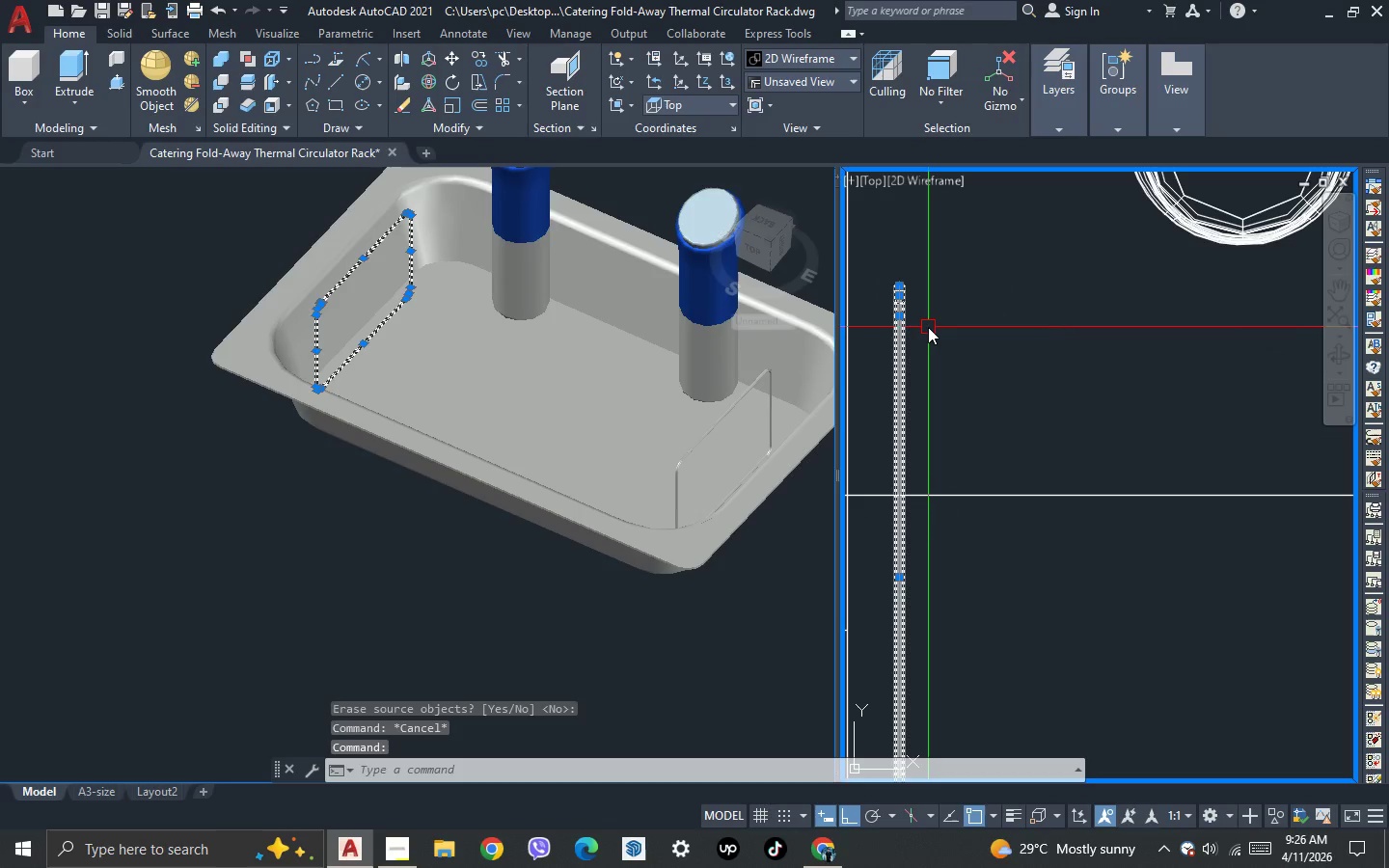 
type(co)
 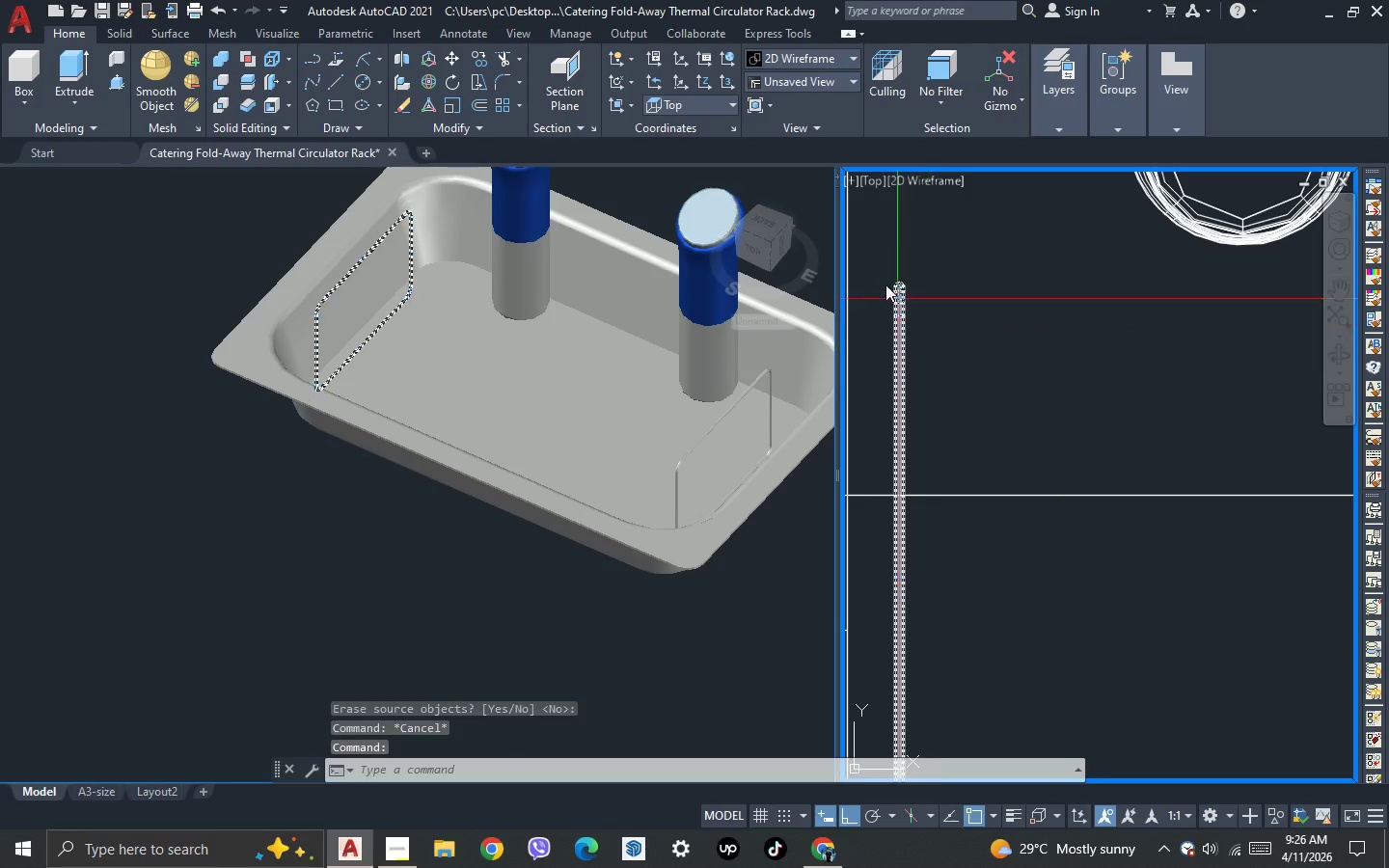 
key(Space)
 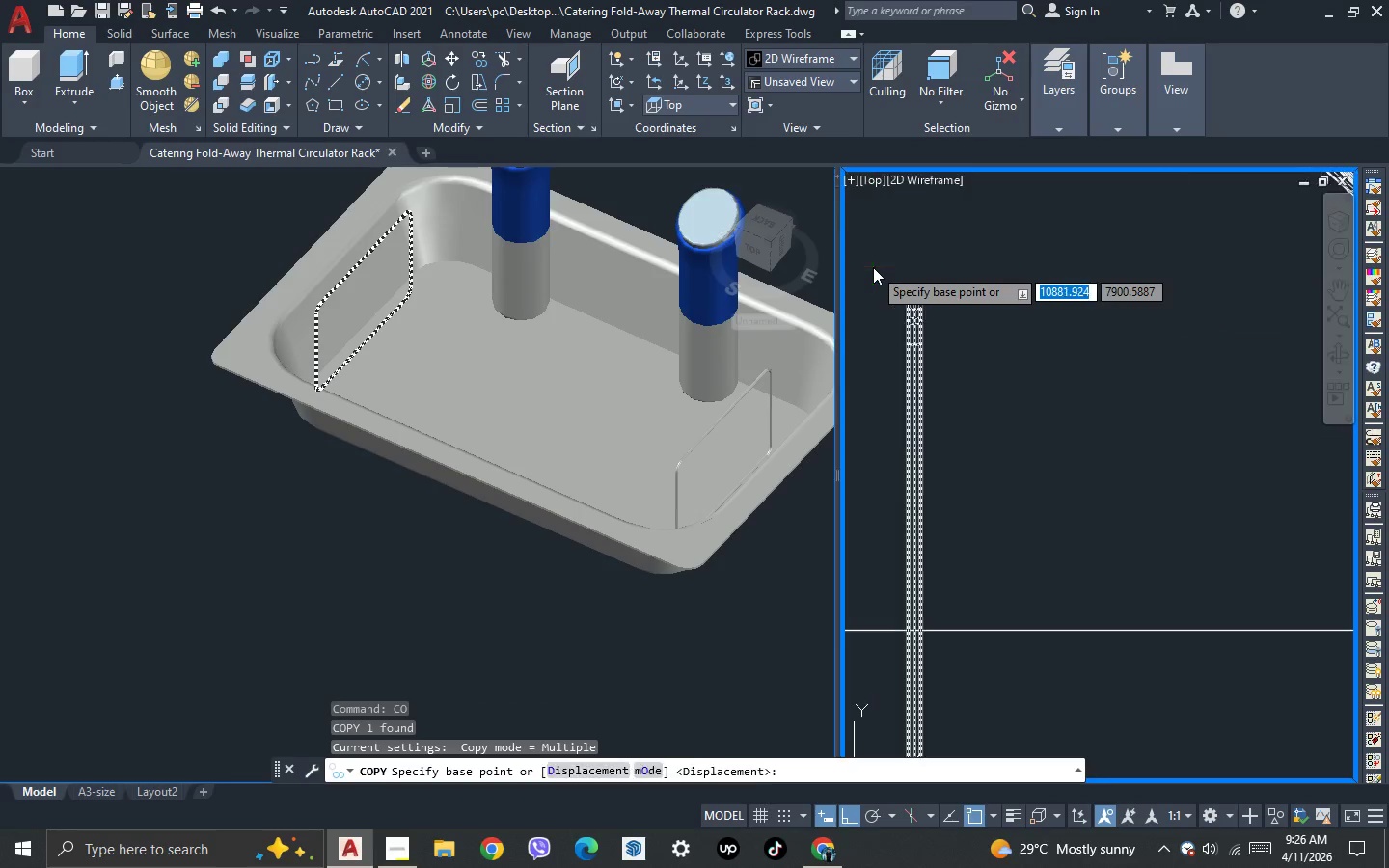 
scroll: coordinate [873, 267], scroll_direction: up, amount: 3.0
 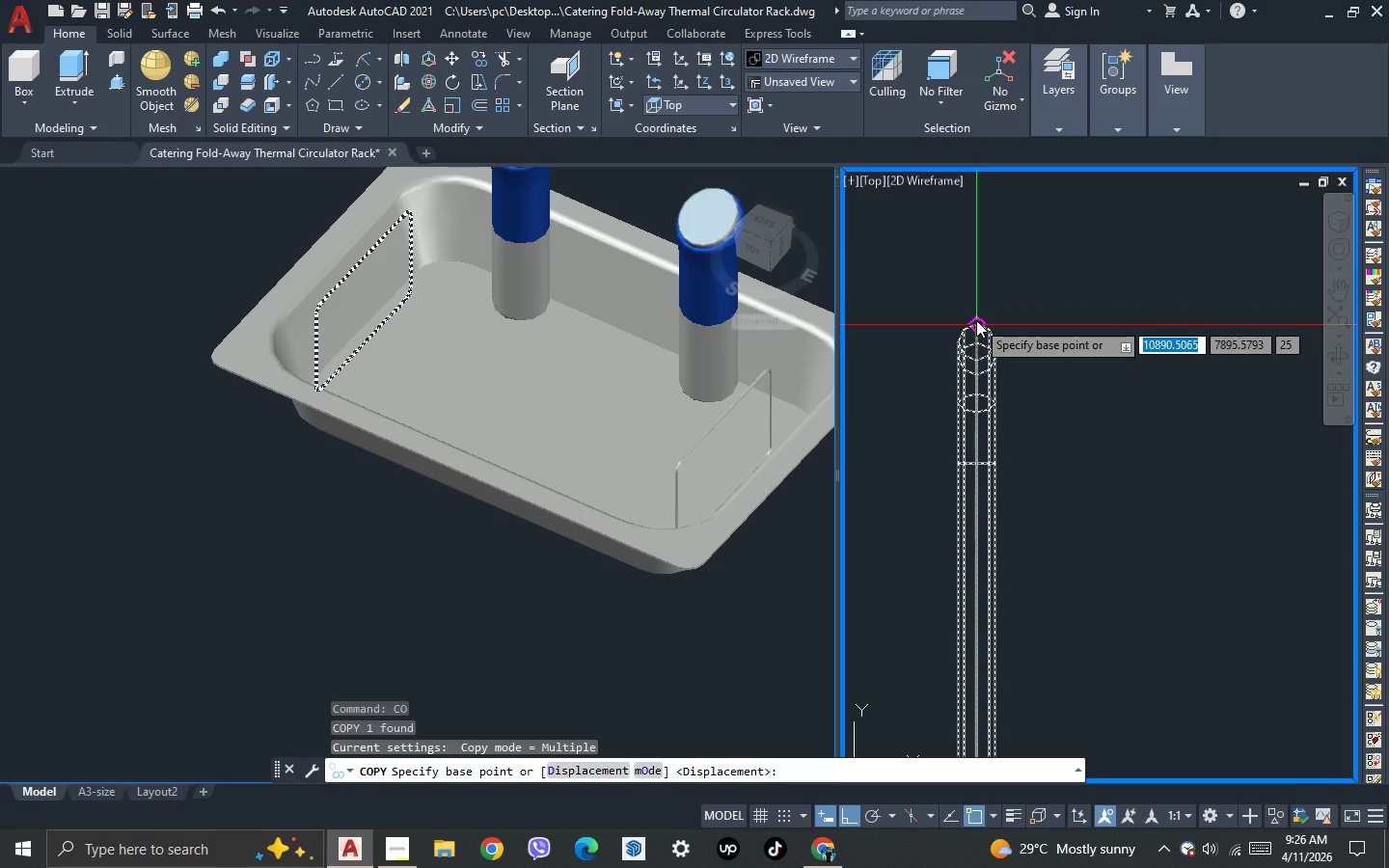 
left_click_drag(start_coordinate=[977, 321], to_coordinate=[985, 315])
 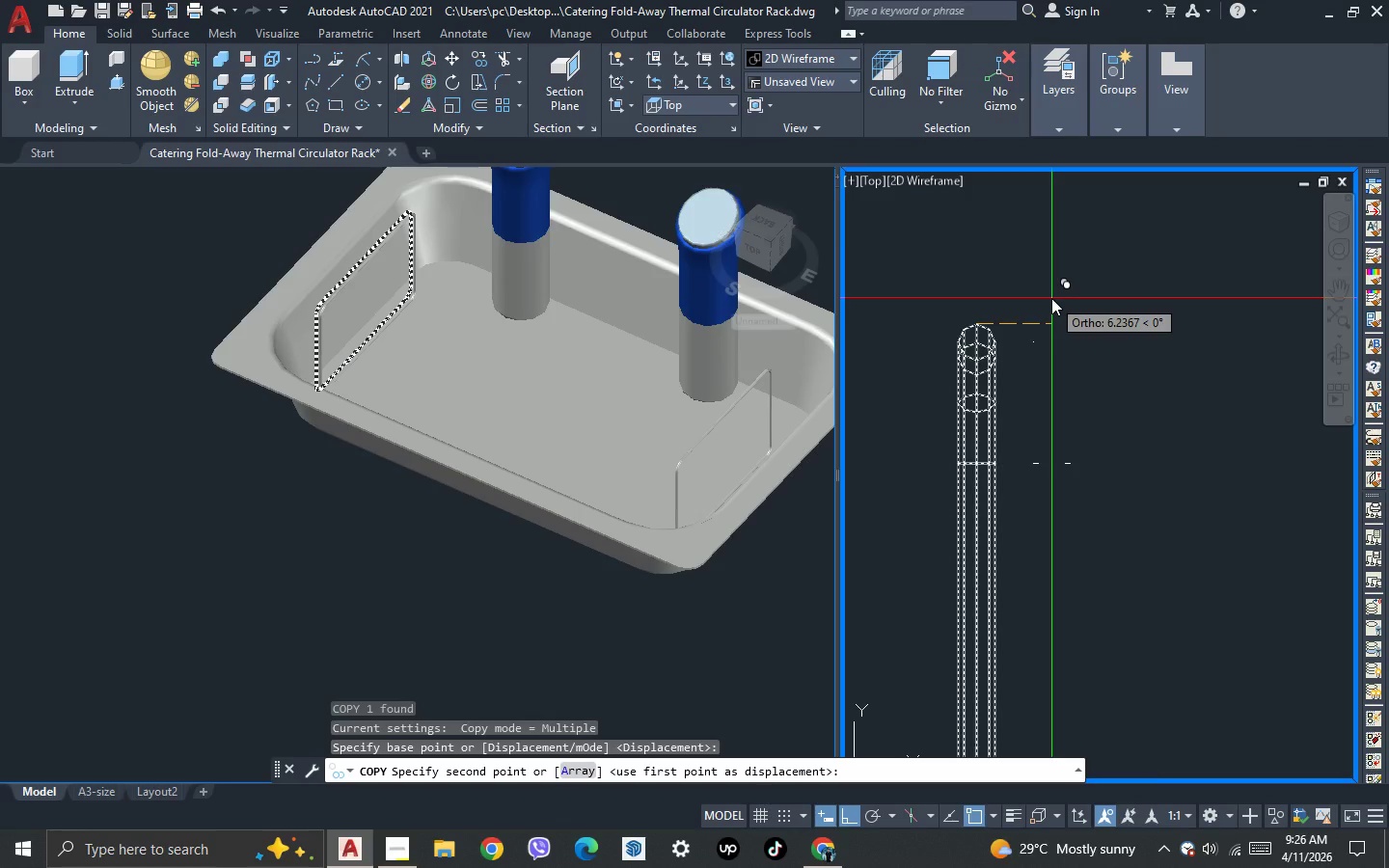 
key(A)
 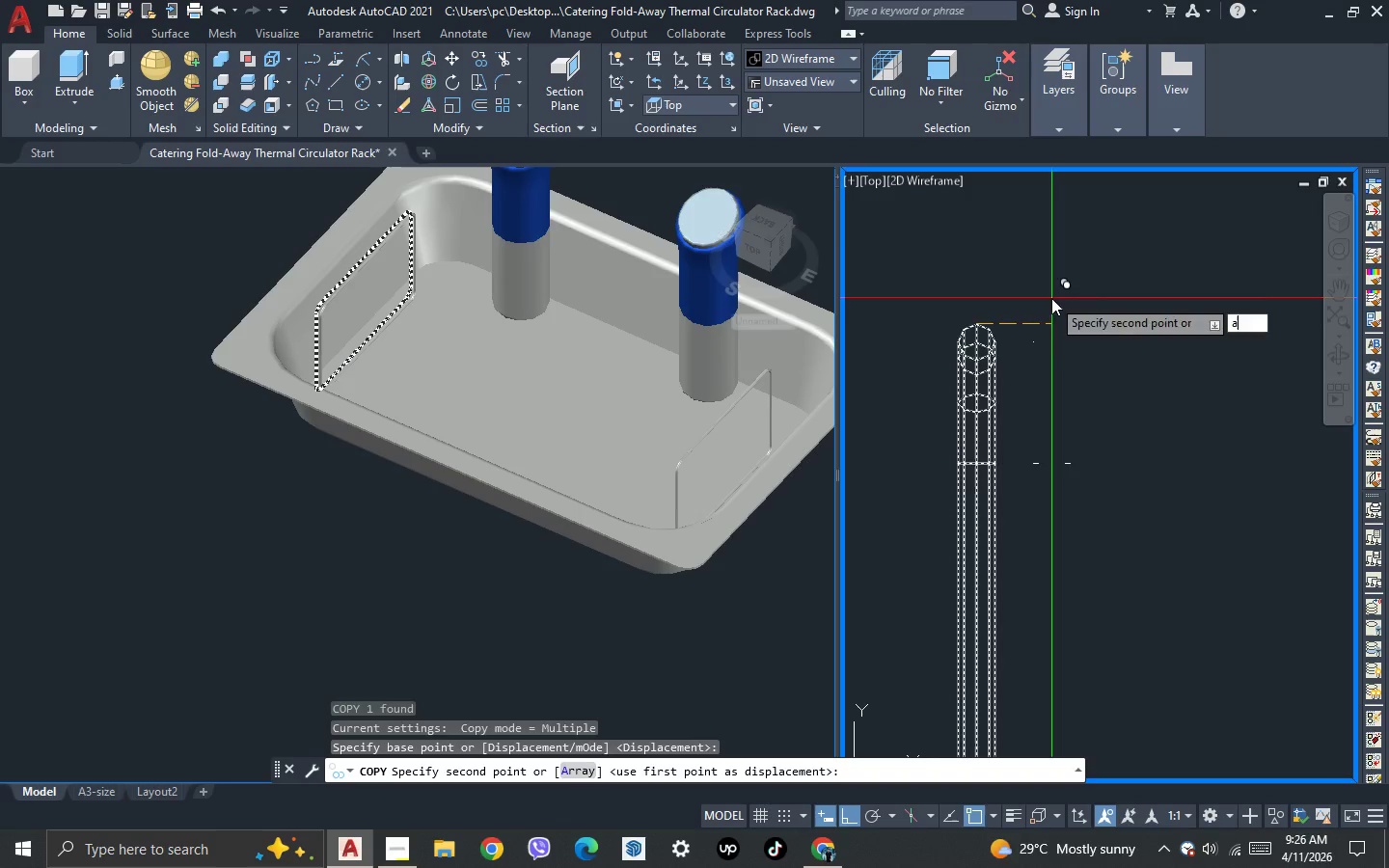 
key(Space)
 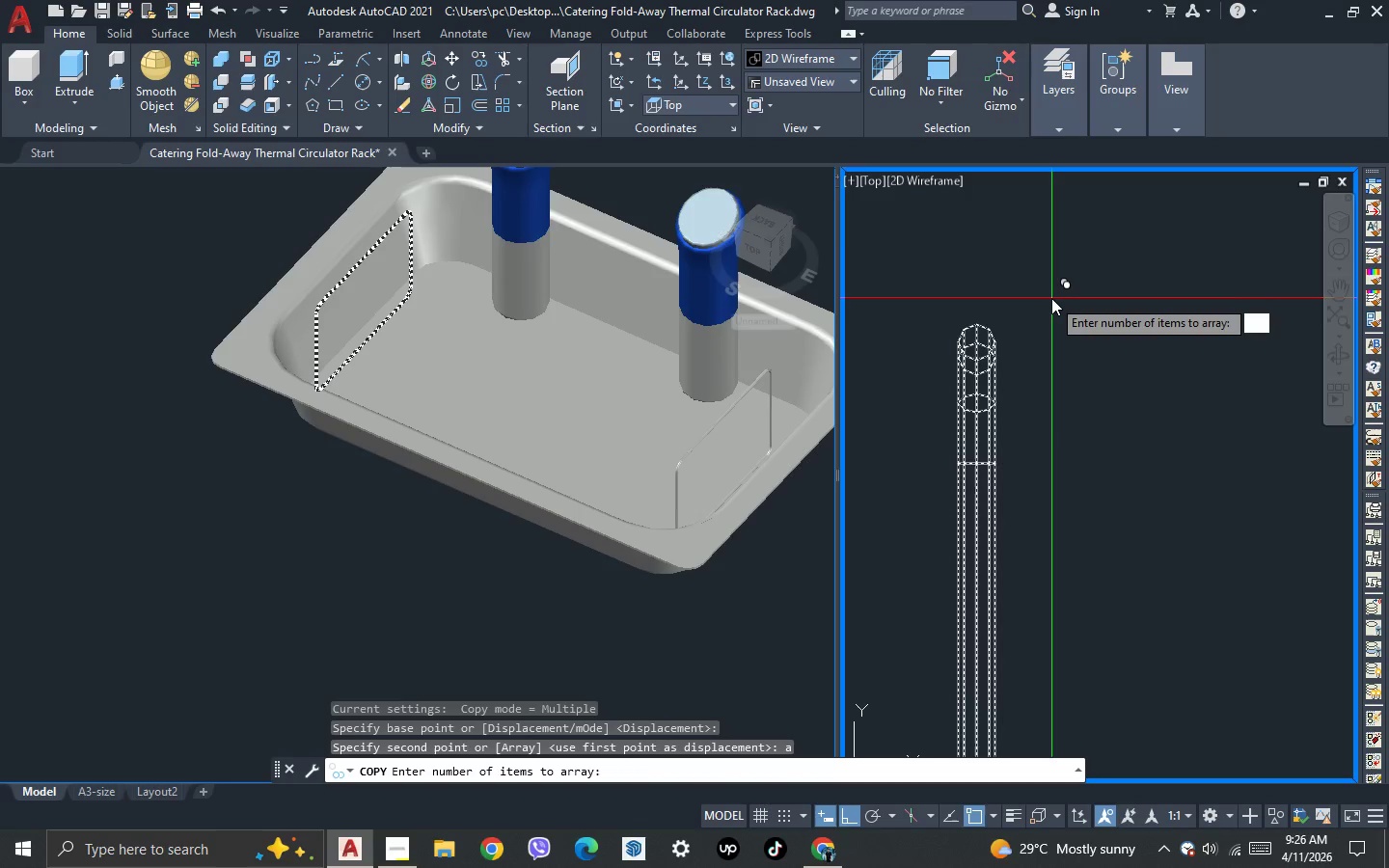 
key(6)
 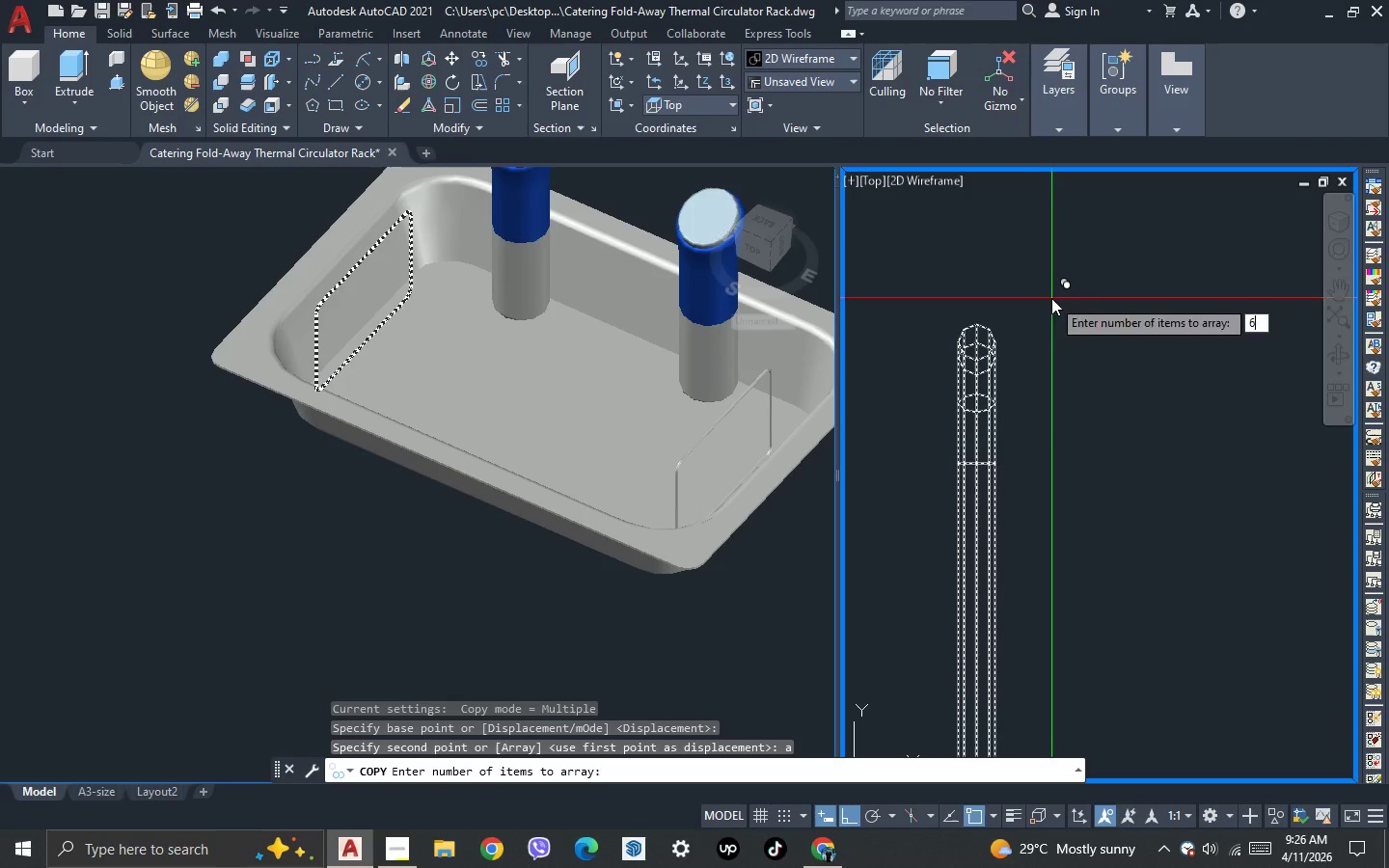 
key(Space)
 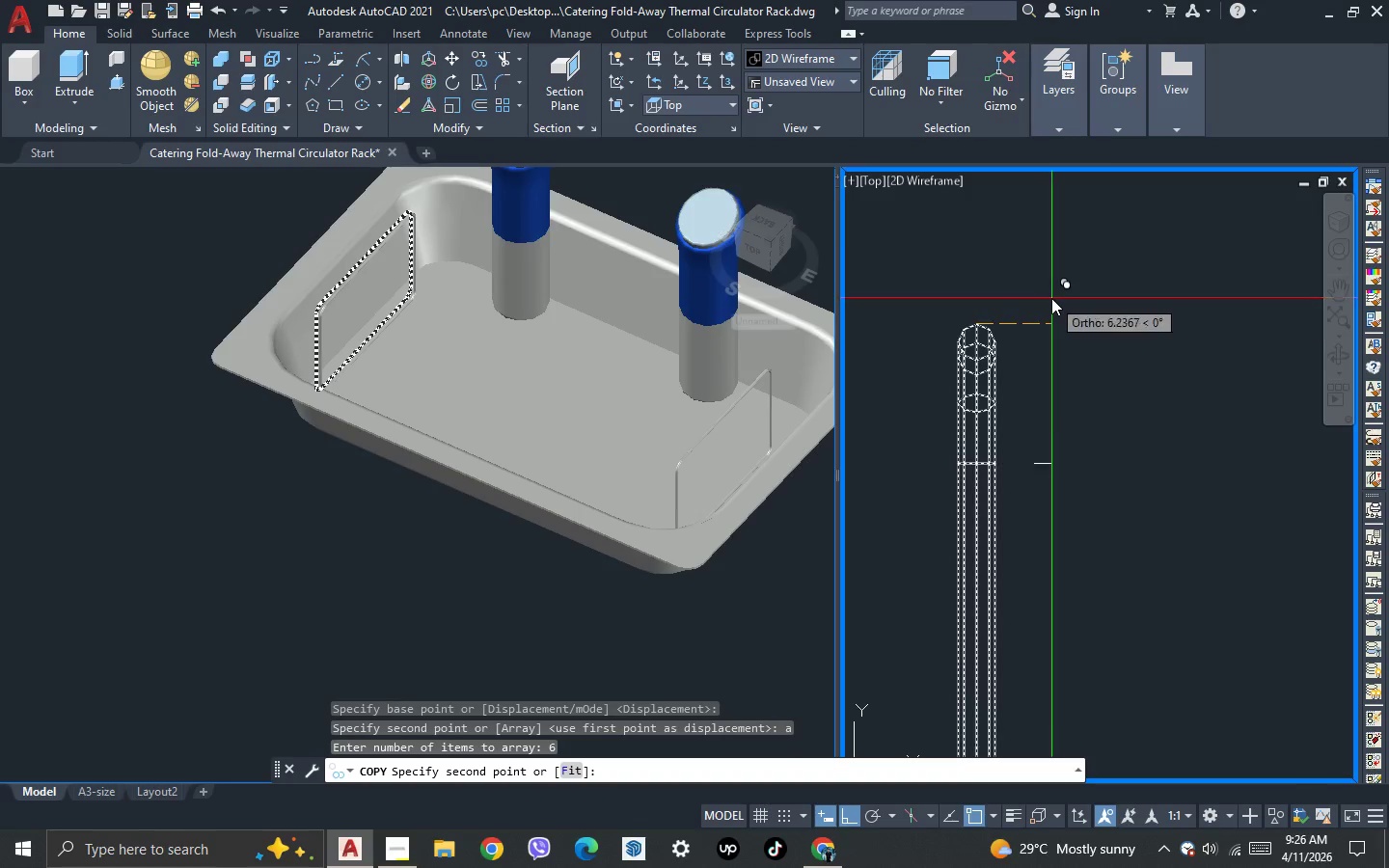 
key(F)
 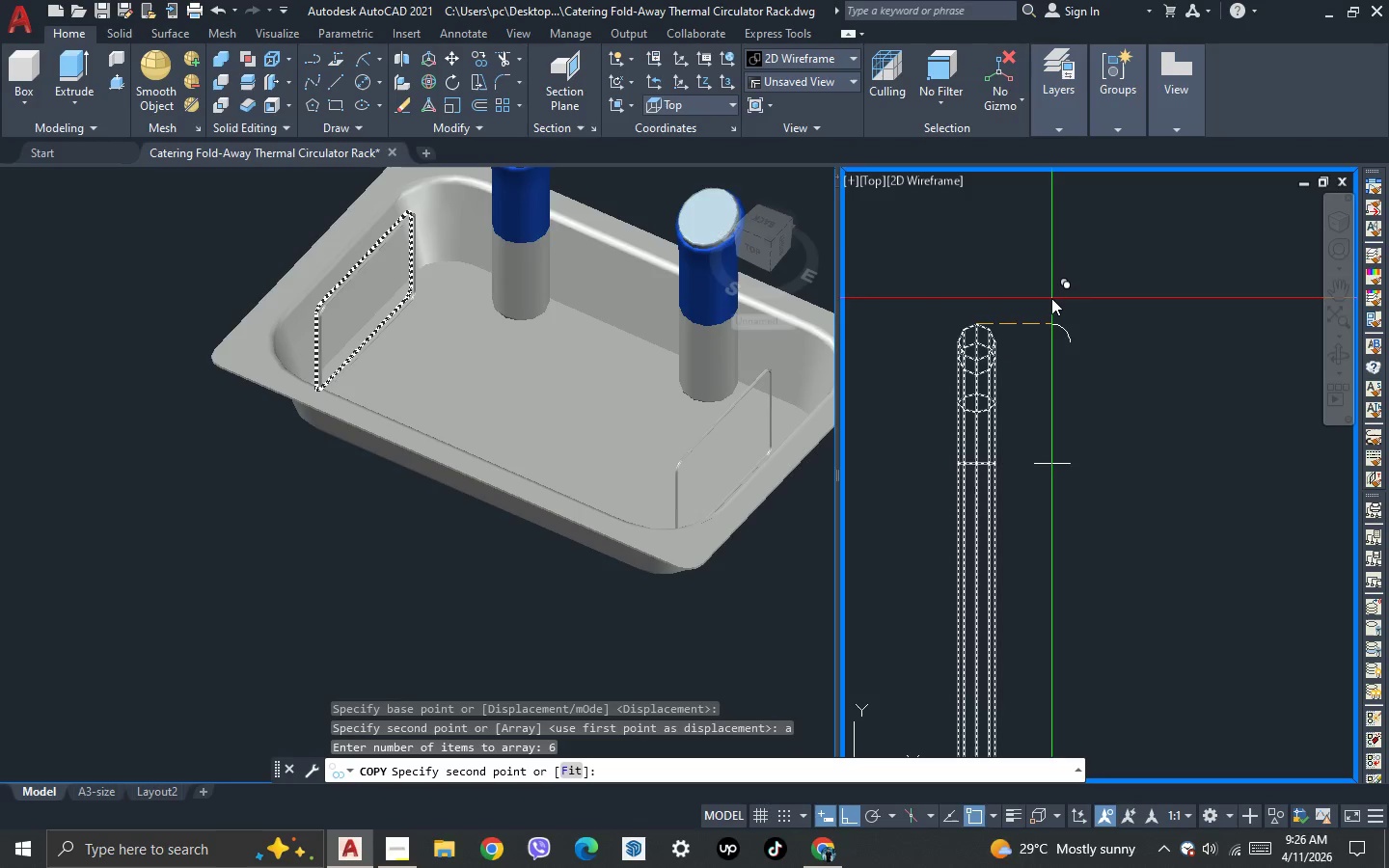 
key(Space)
 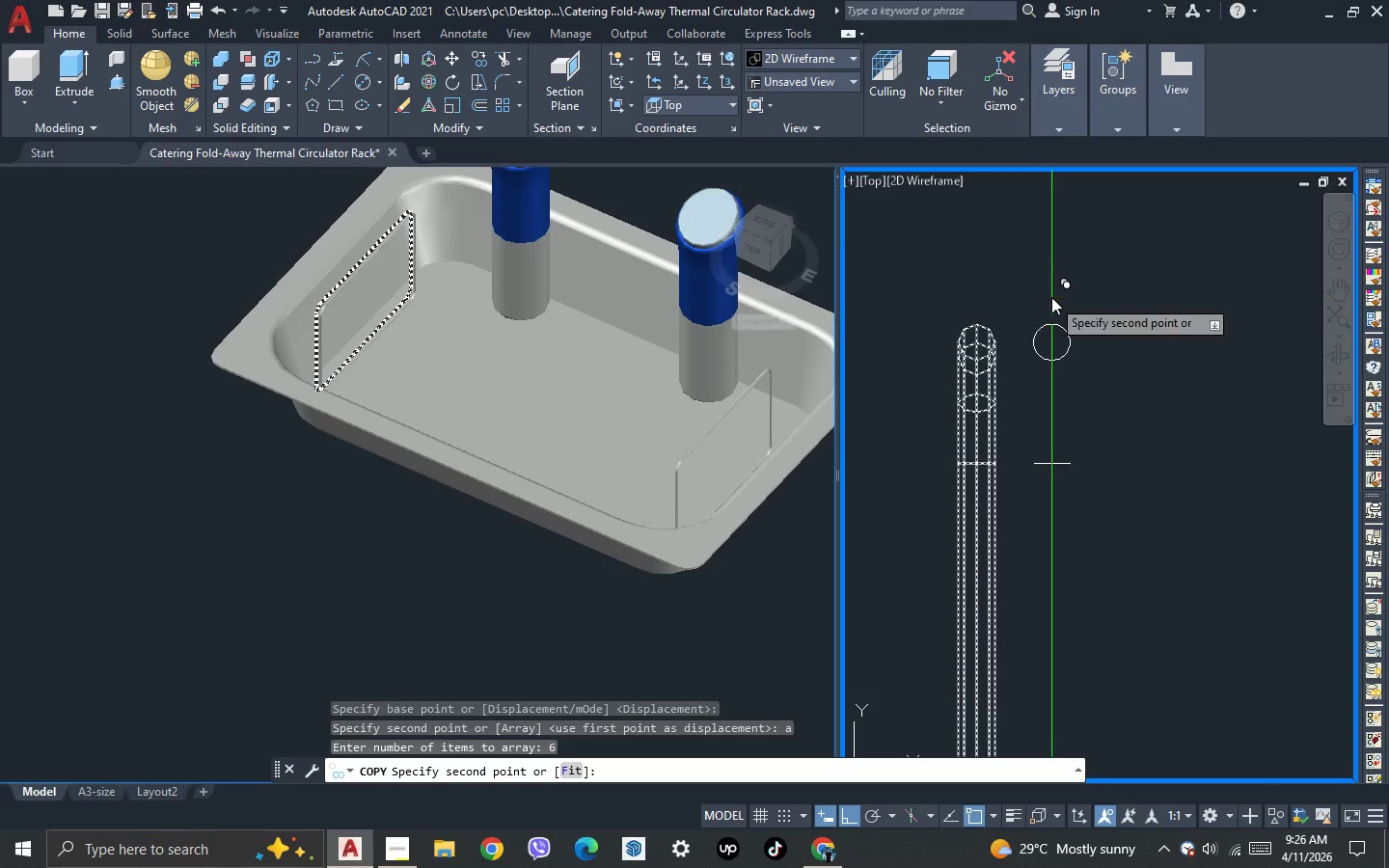 
scroll: coordinate [1051, 297], scroll_direction: down, amount: 10.0
 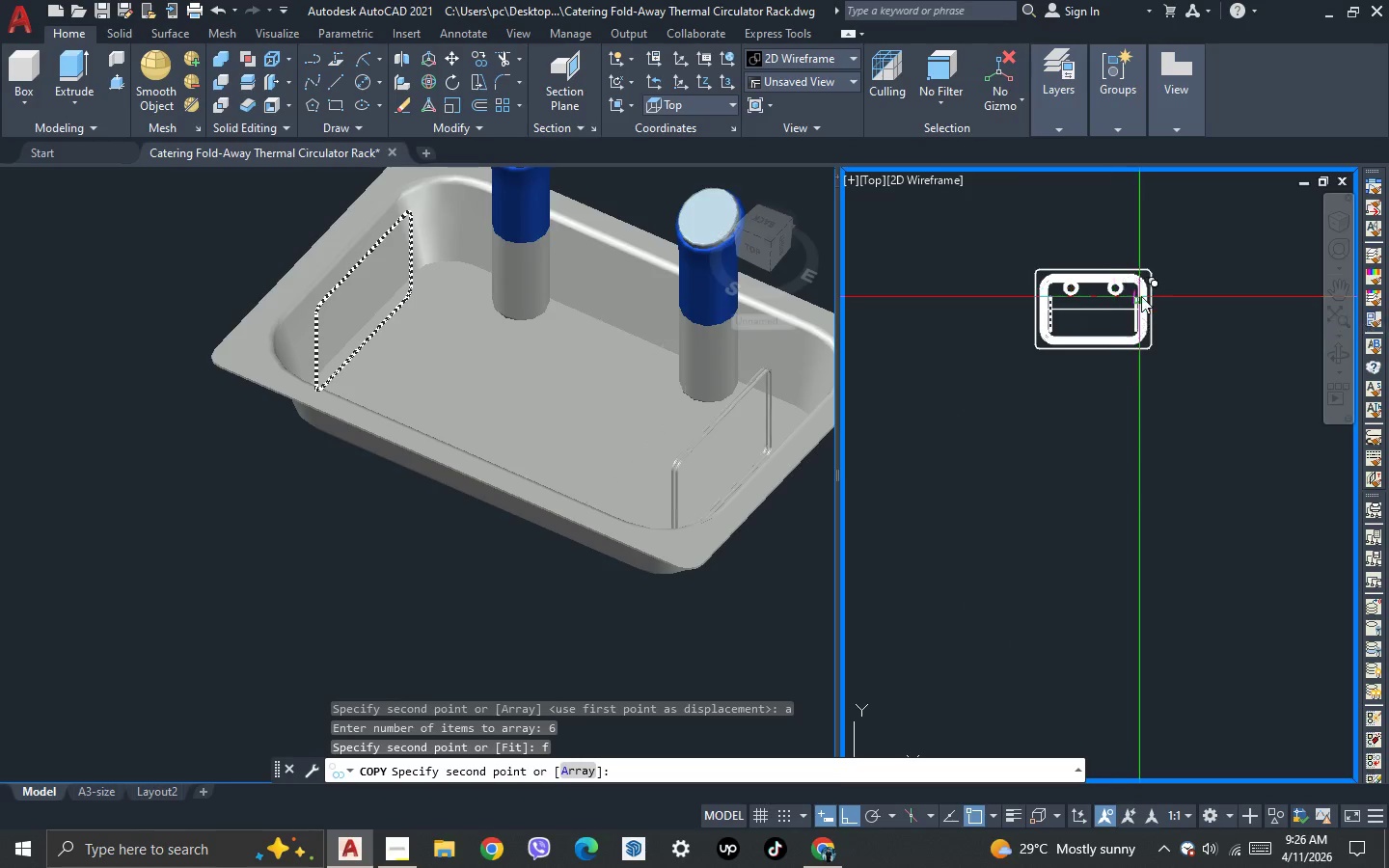 
scroll: coordinate [1111, 285], scroll_direction: up, amount: 9.0
 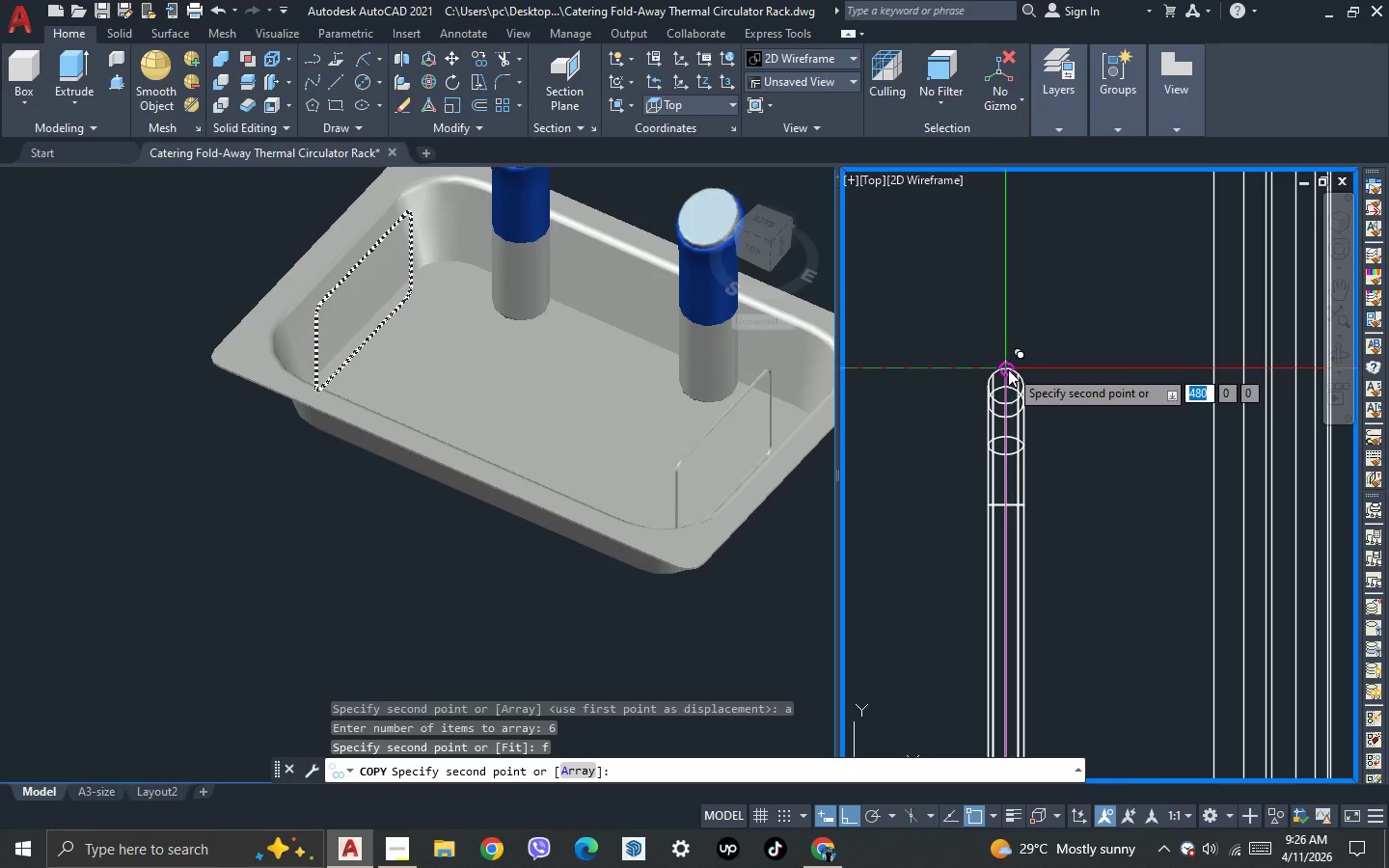 
left_click([1008, 369])
 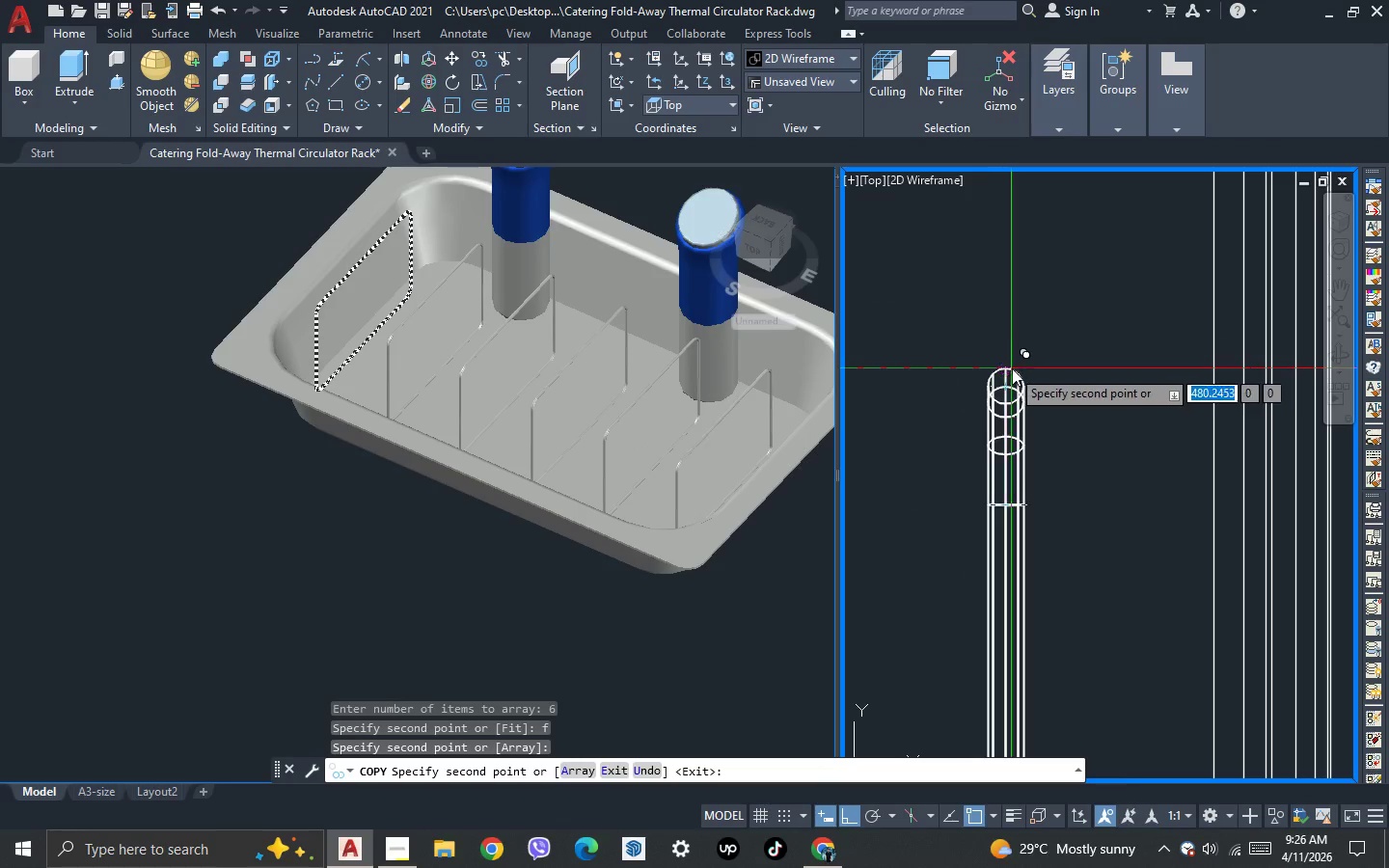 
key(Escape)
 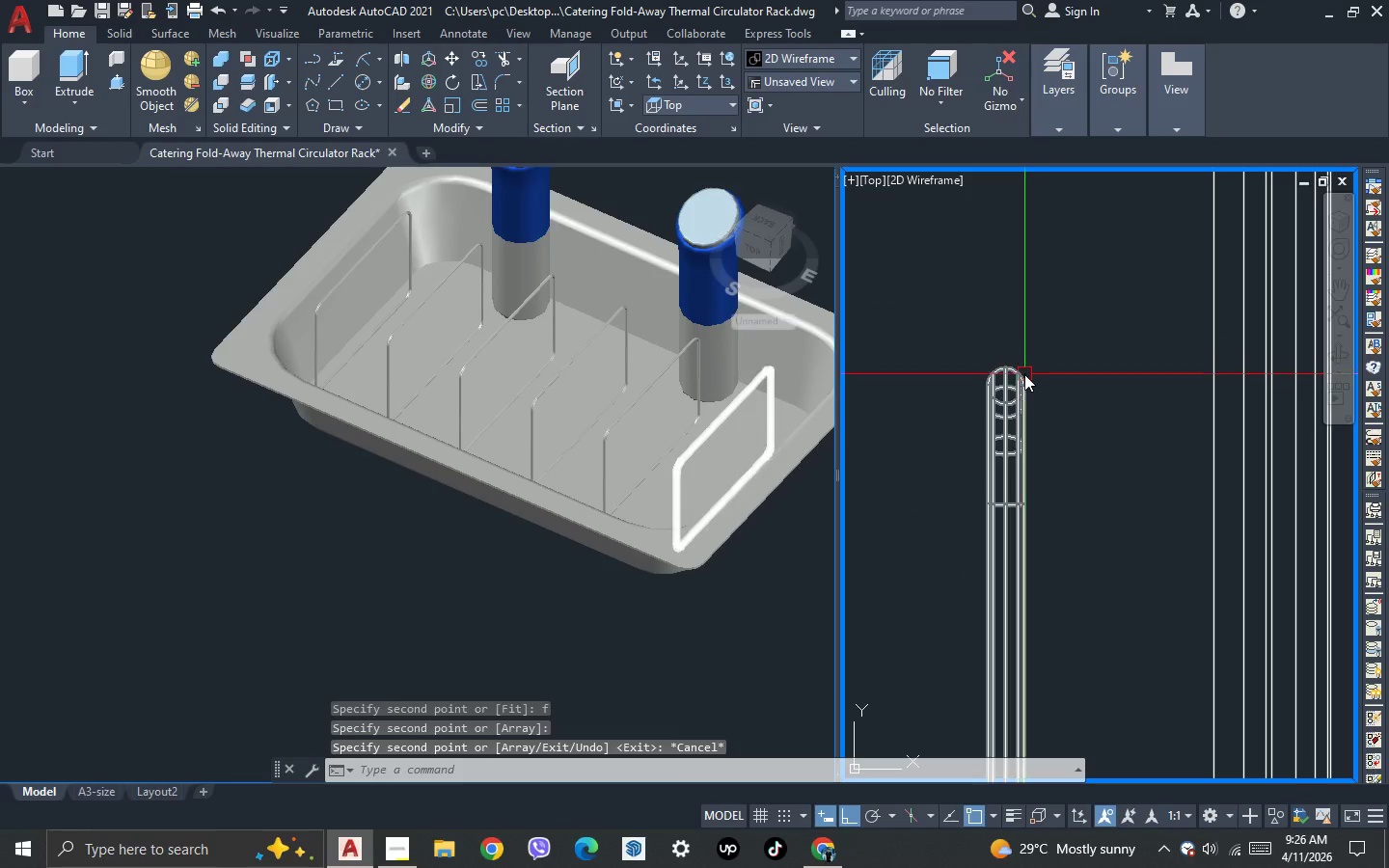 
left_click([1024, 374])
 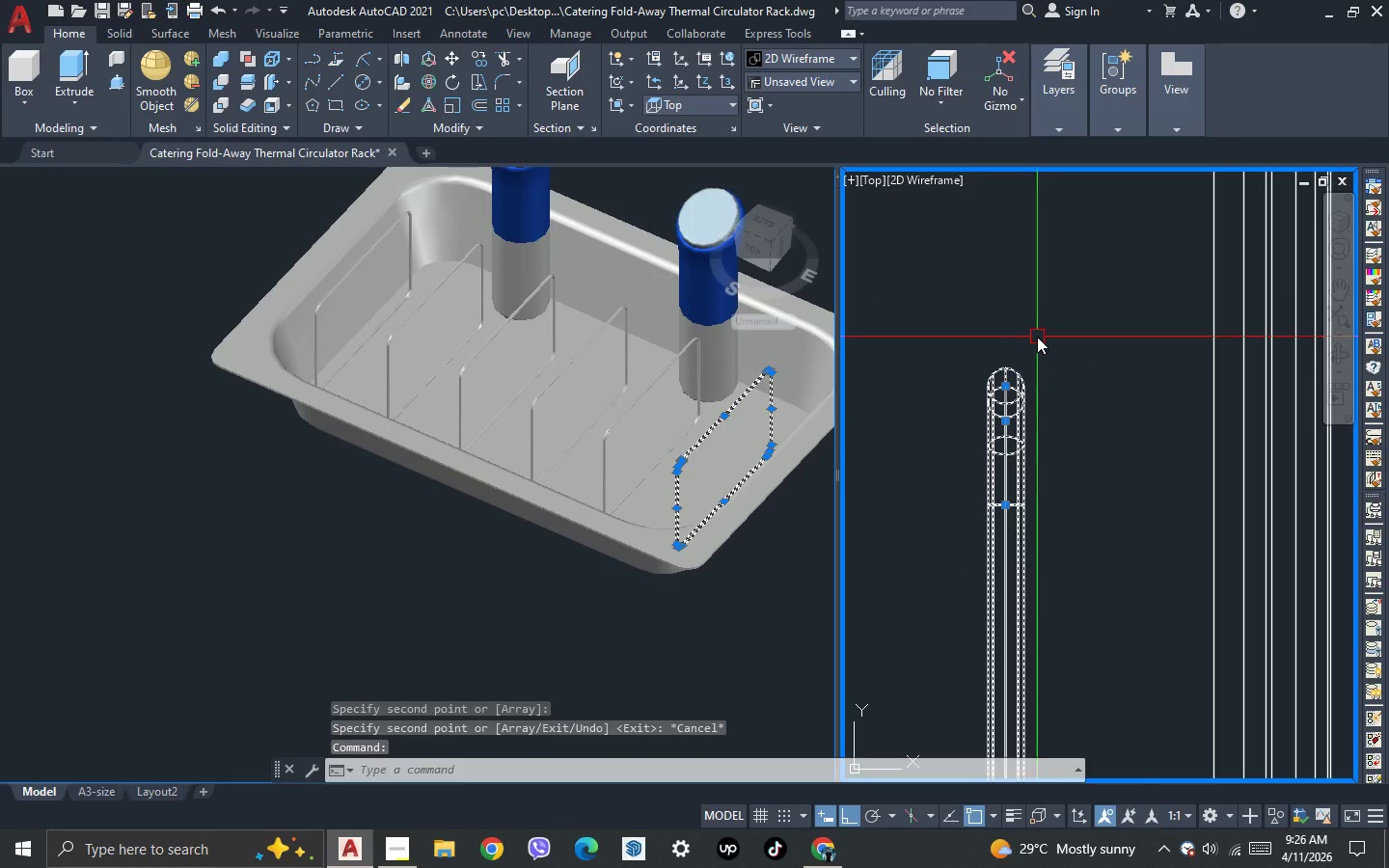 
key(Delete)
 